 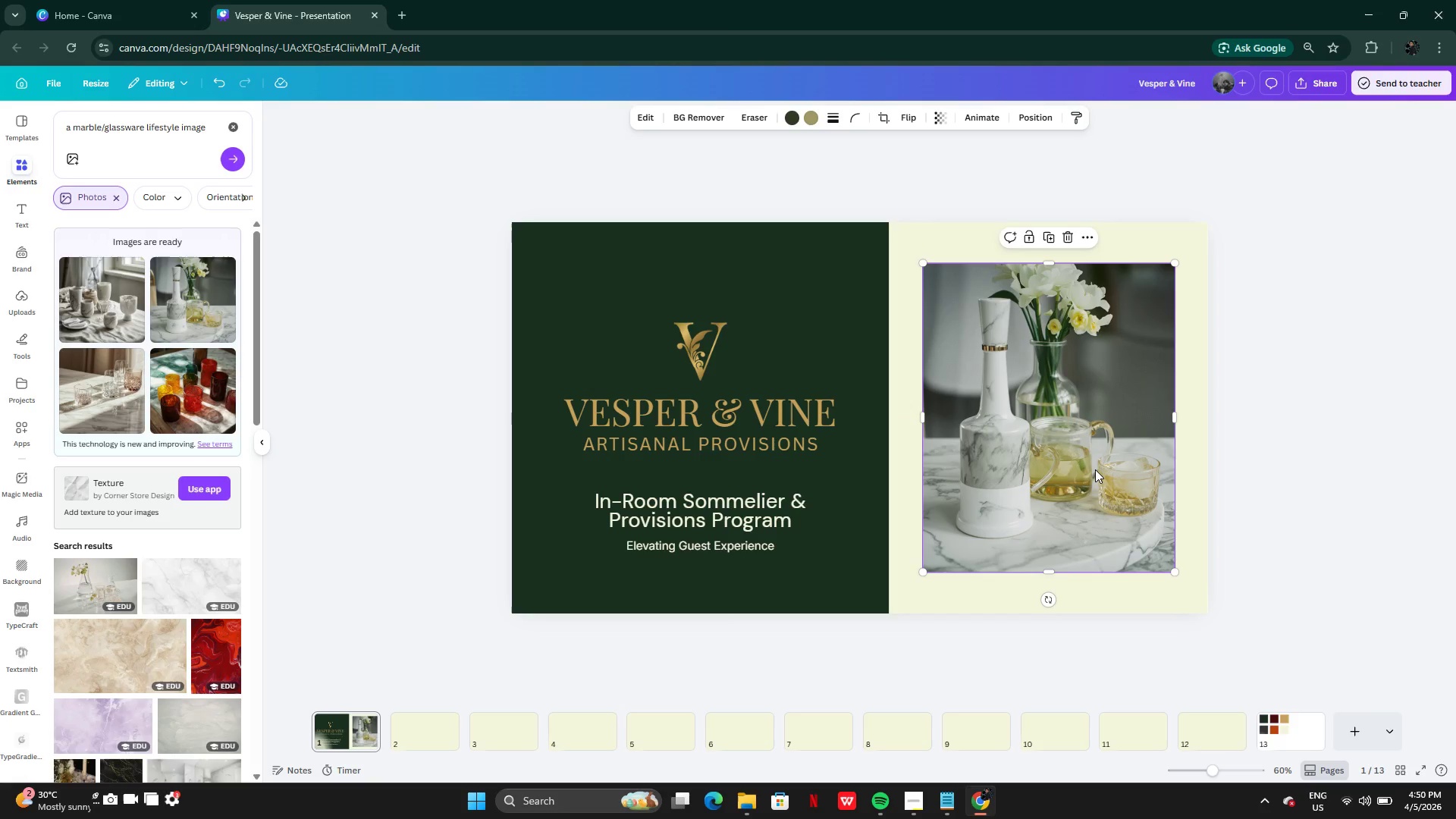 
right_click([1082, 450])
 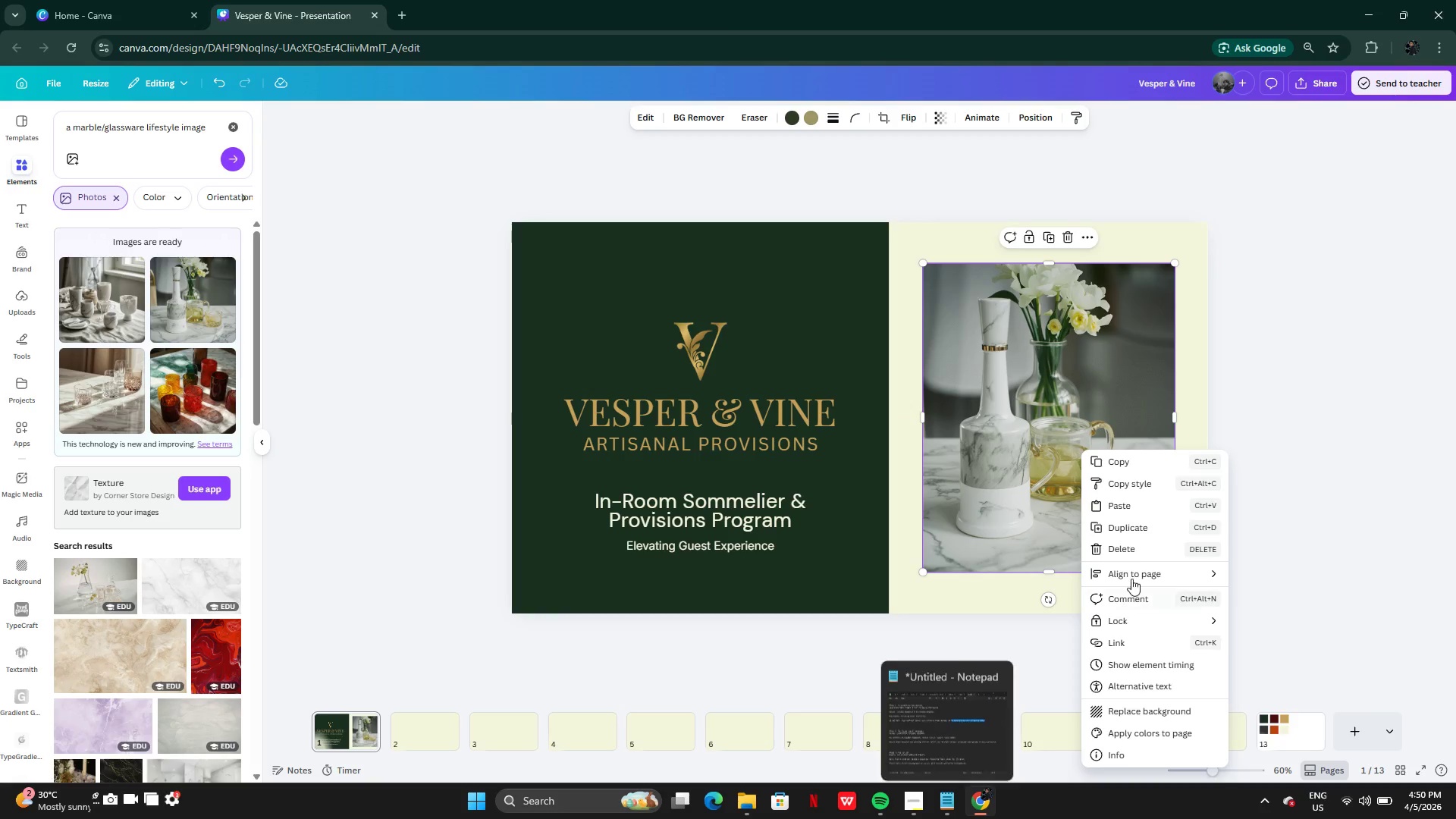 
left_click([1140, 519])
 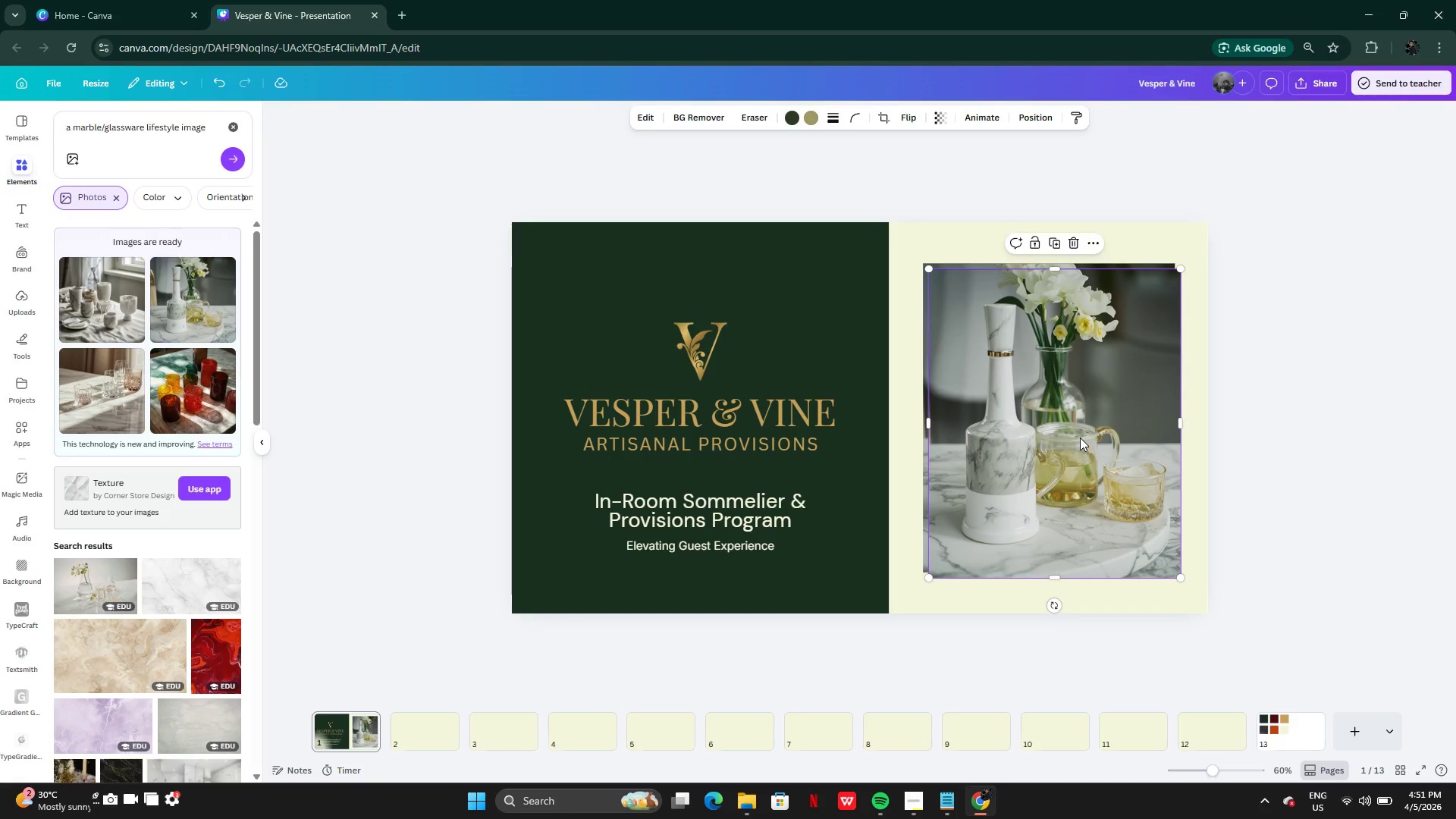 
wait(7.94)
 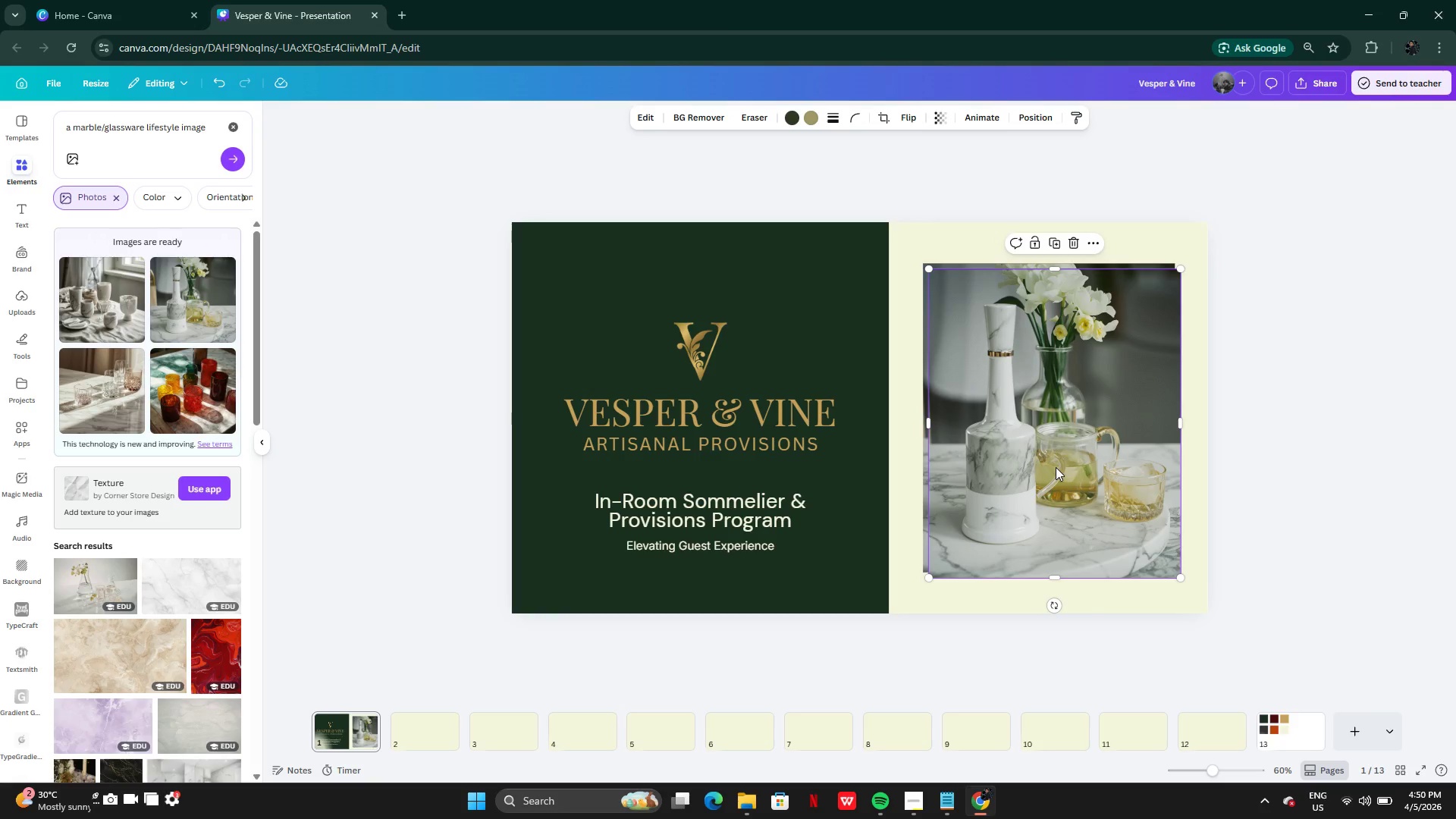 
left_click([1123, 555])
 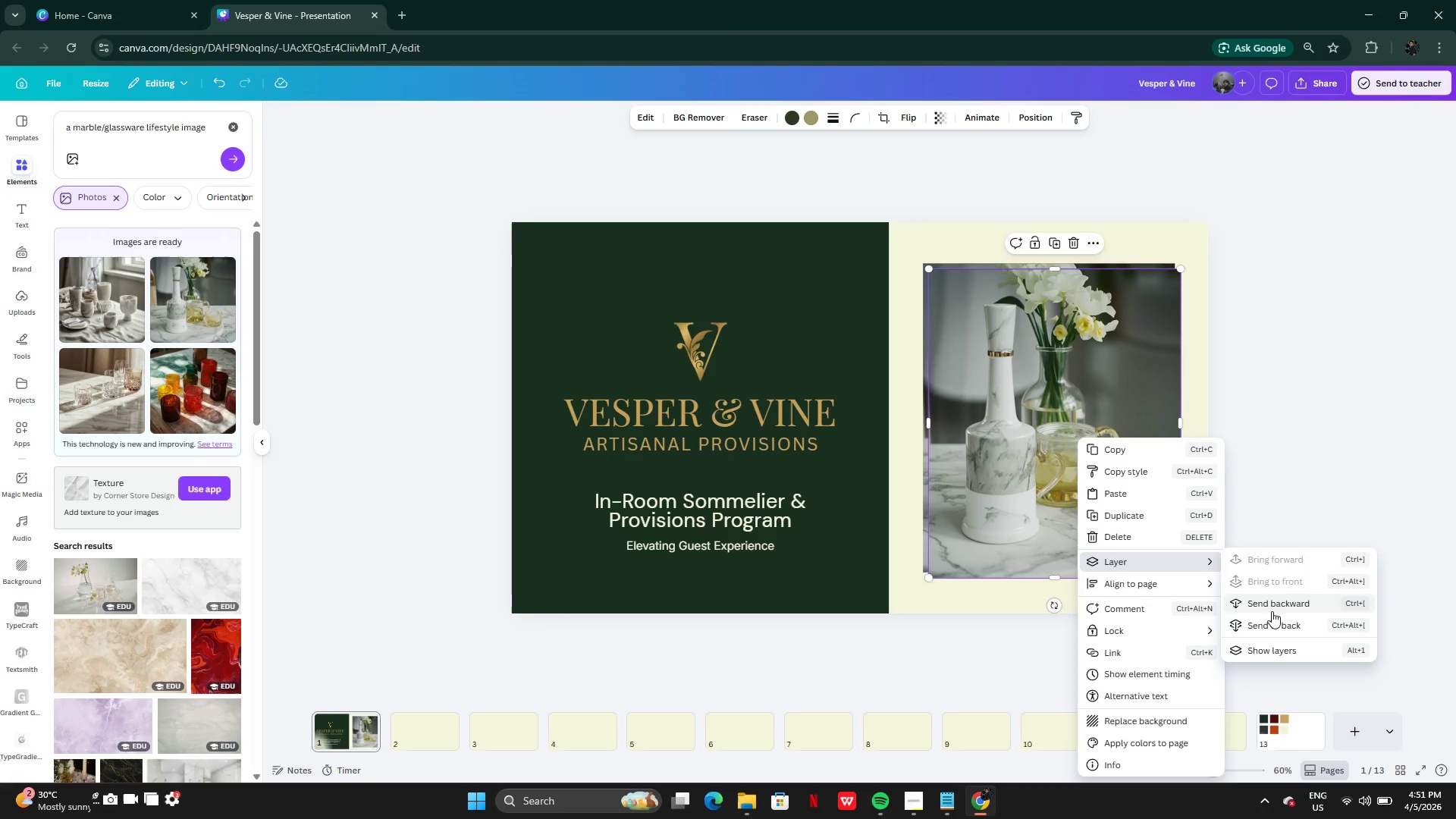 
left_click([1269, 601])
 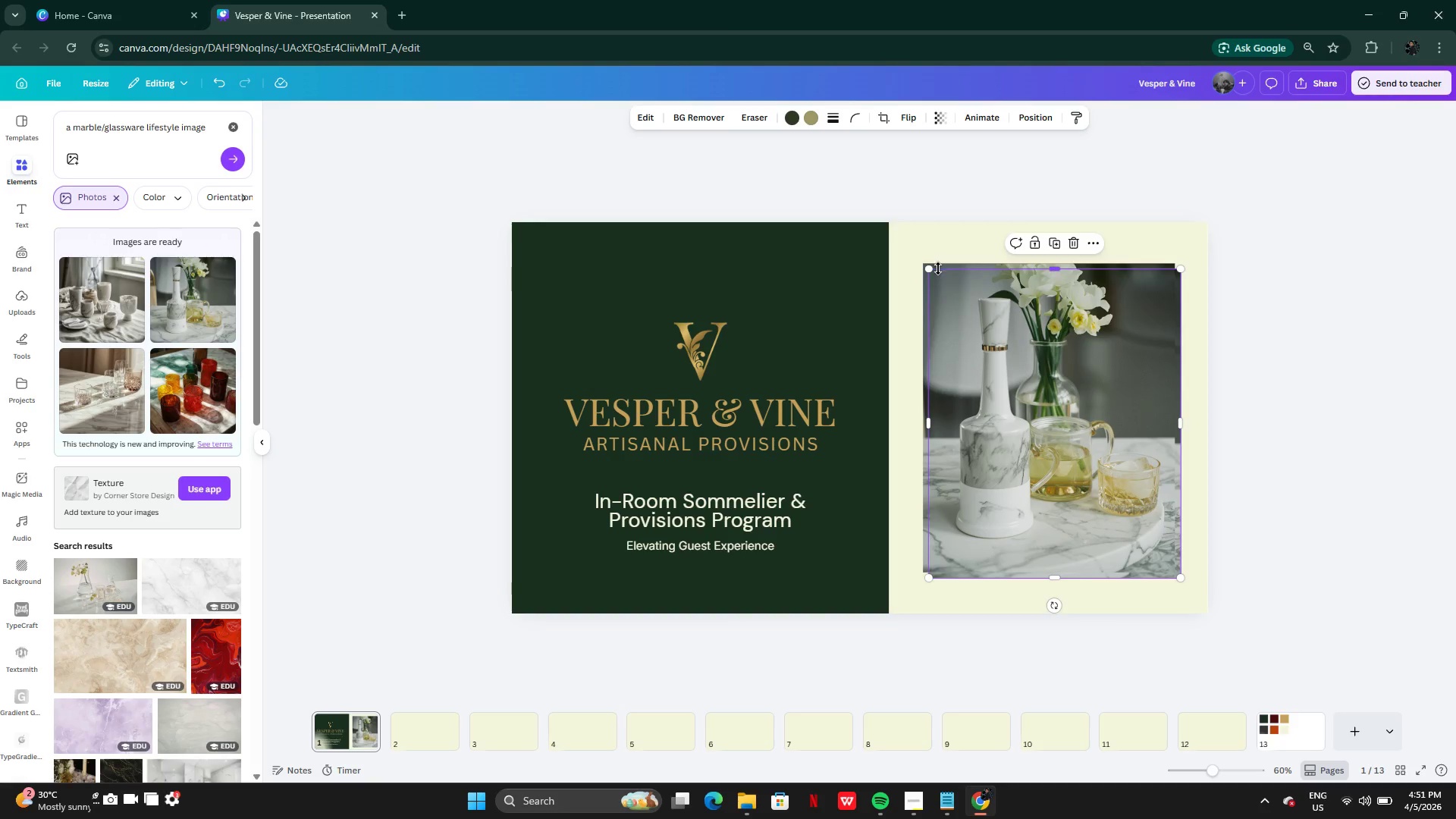 
left_click_drag(start_coordinate=[929, 268], to_coordinate=[901, 217])
 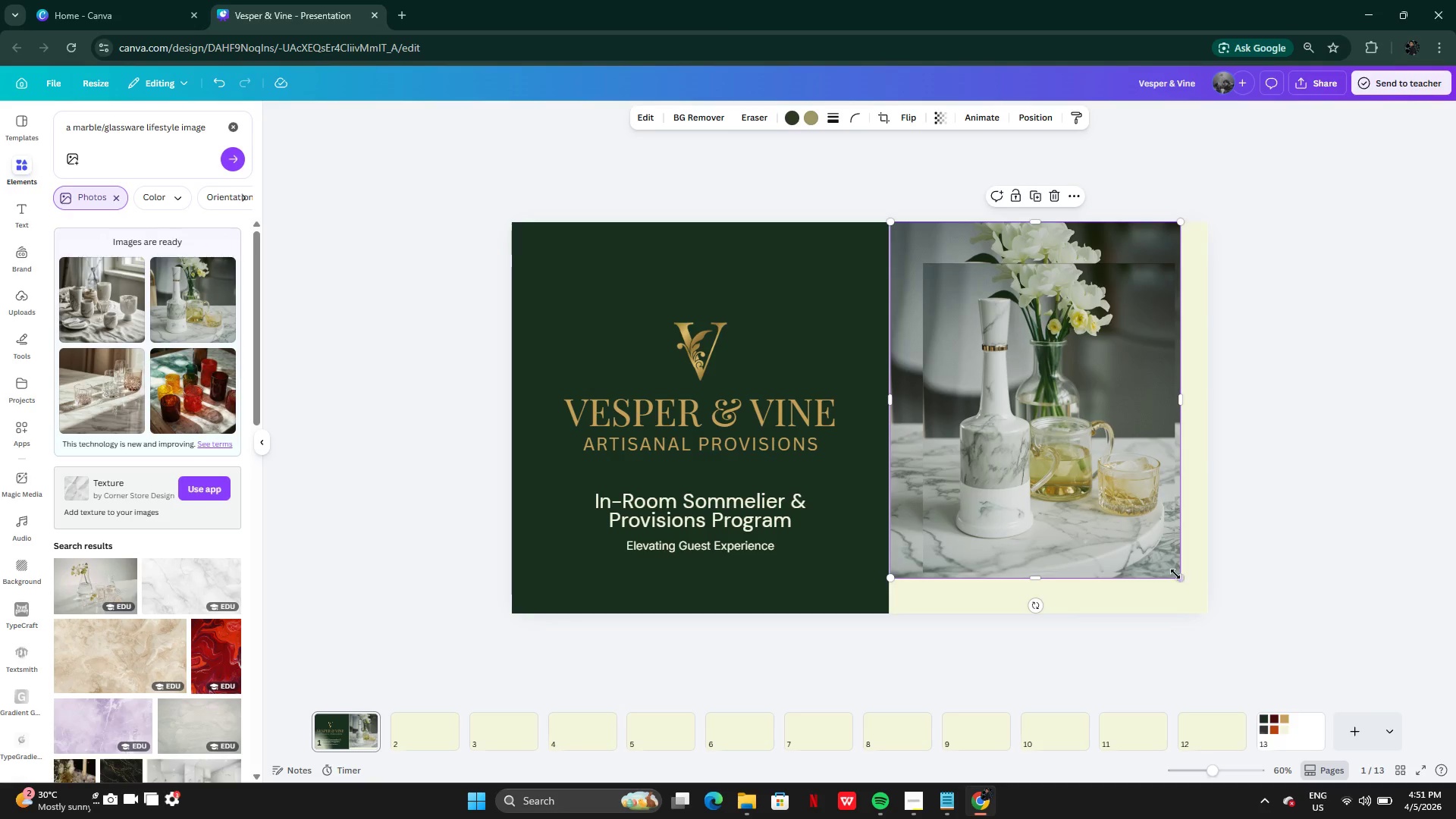 
left_click_drag(start_coordinate=[1179, 576], to_coordinate=[1213, 608])
 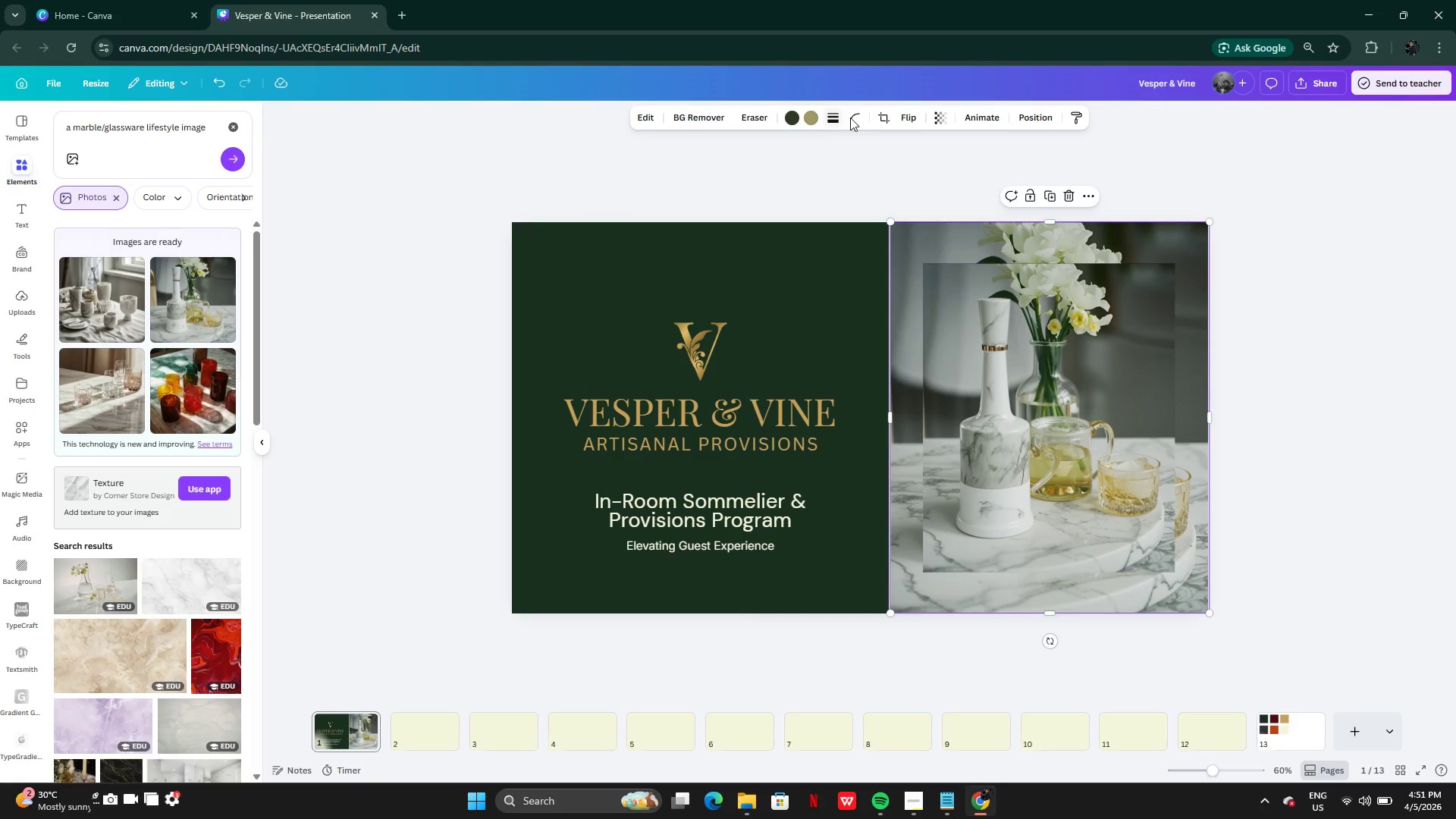 
left_click([932, 117])
 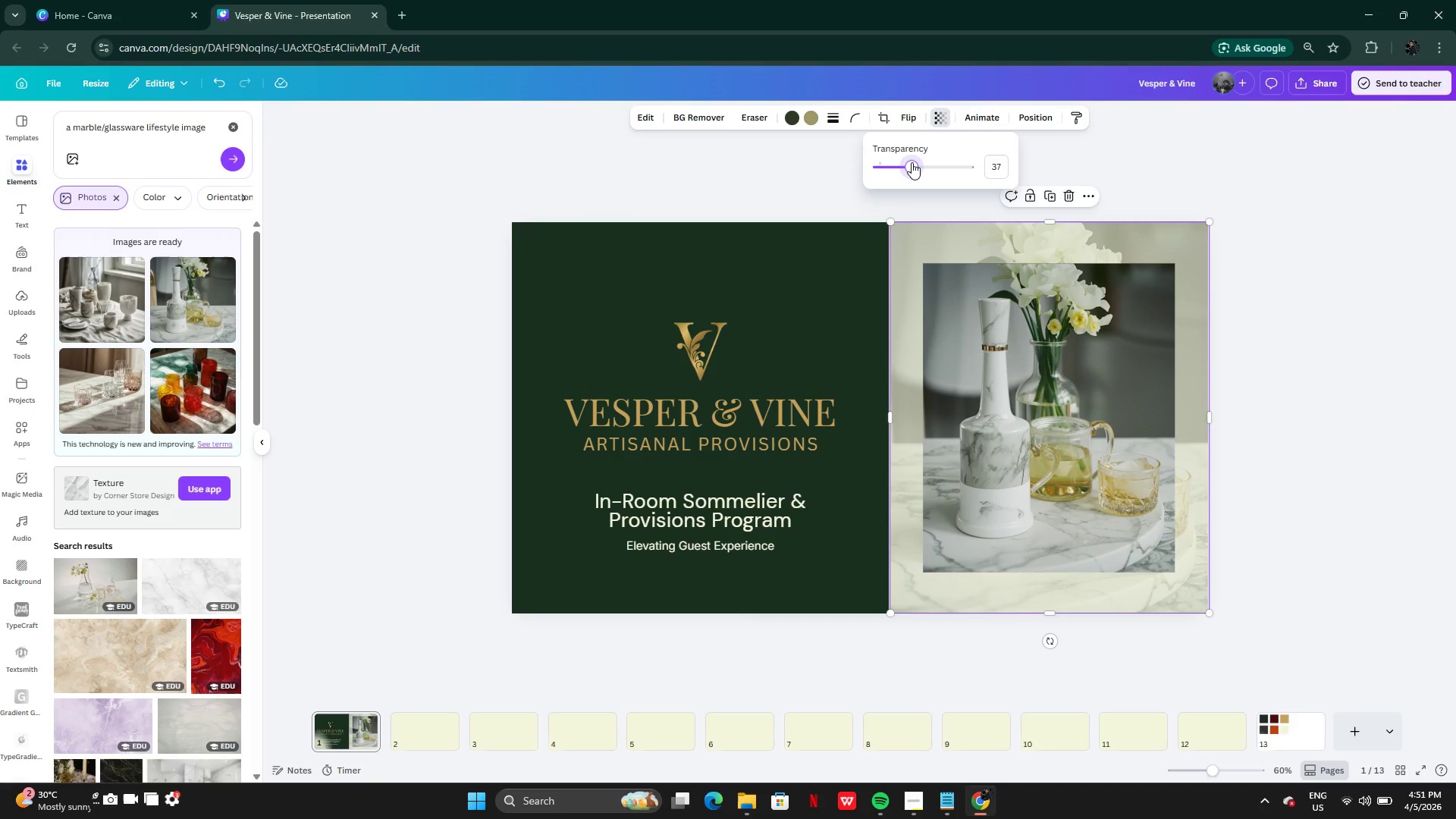 
left_click([912, 162])
 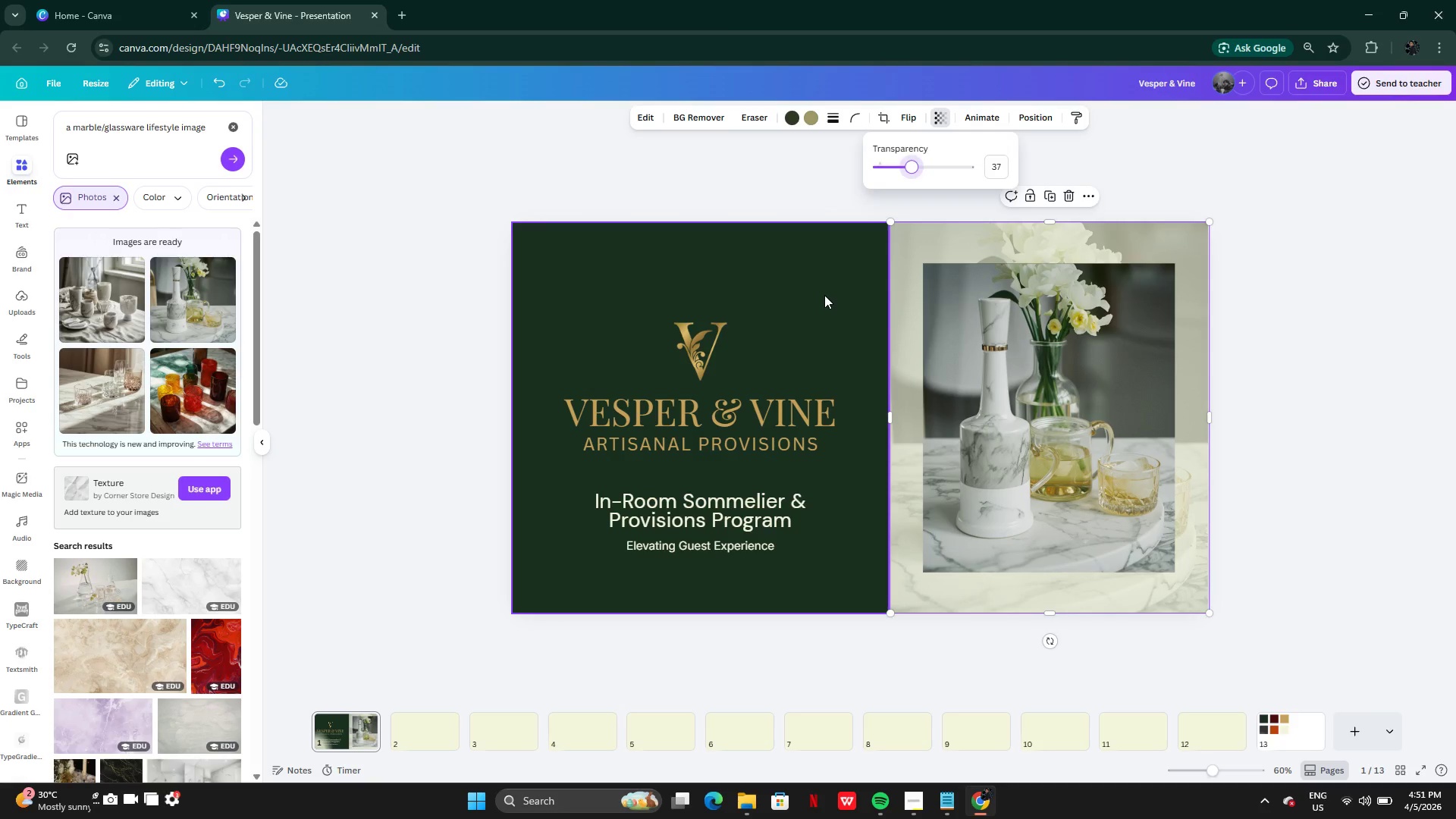 
left_click([824, 295])
 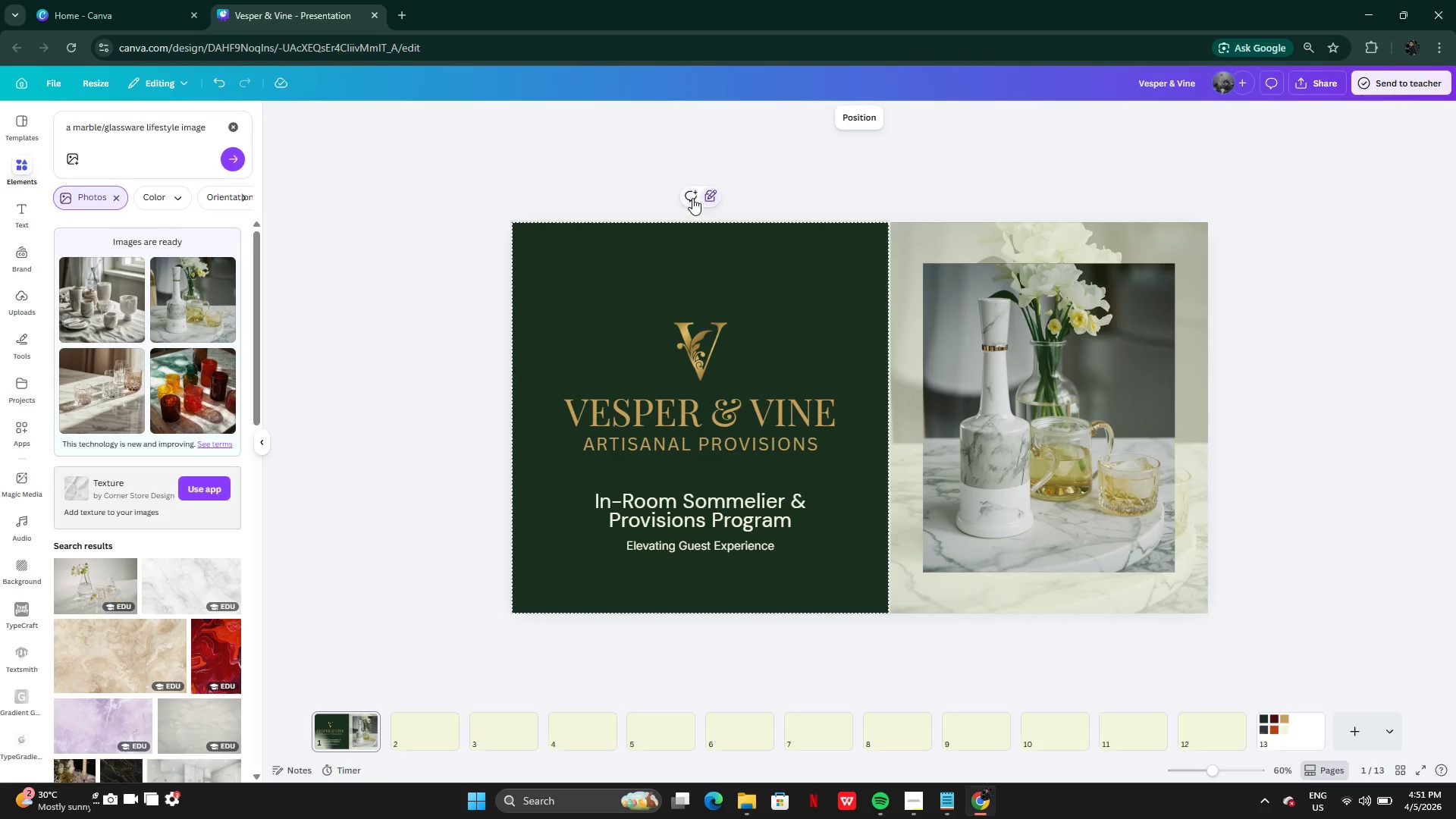 
left_click([708, 193])
 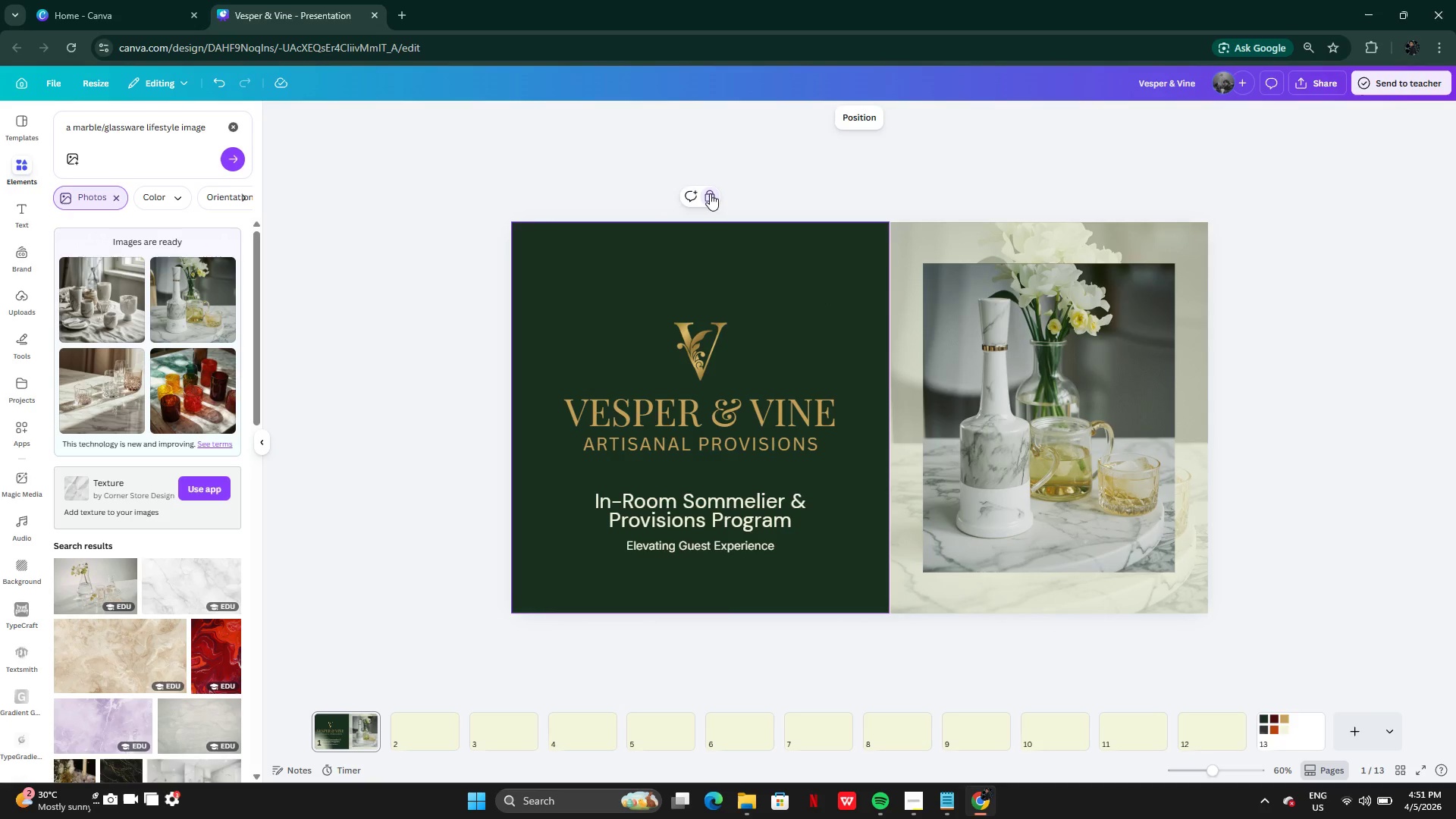 
left_click([710, 193])
 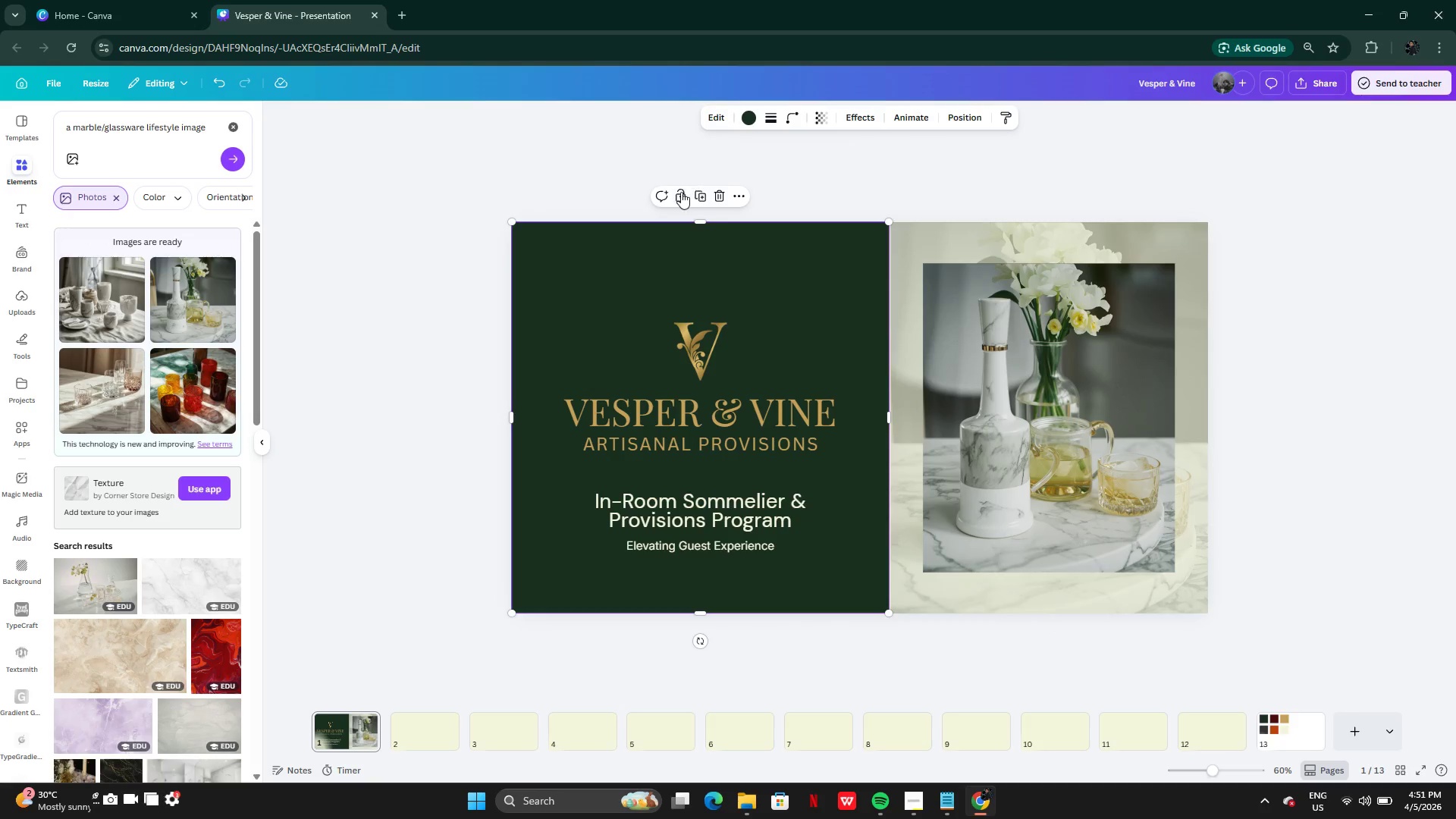 
left_click([699, 194])
 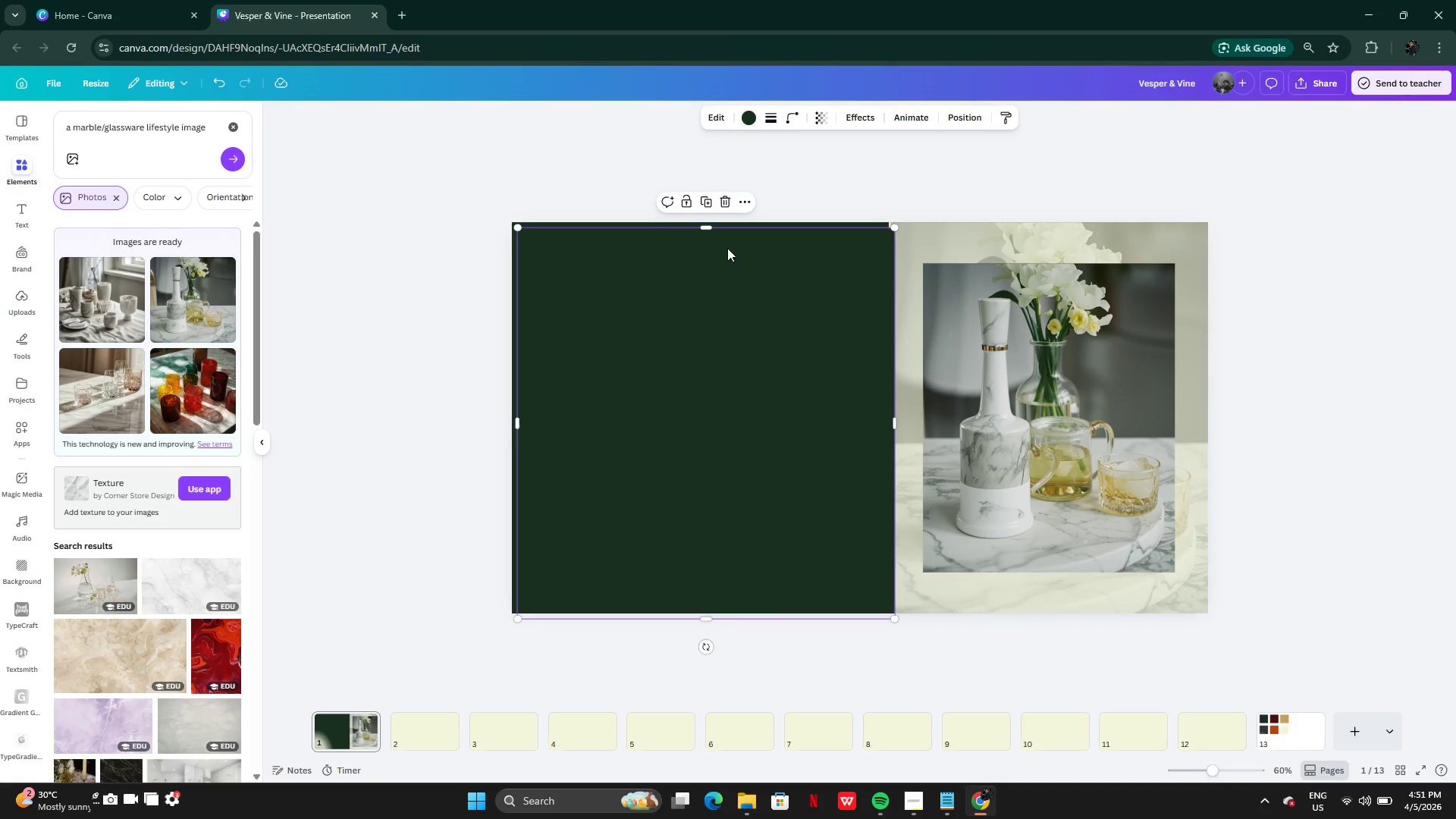 
left_click_drag(start_coordinate=[727, 248], to_coordinate=[980, 247])
 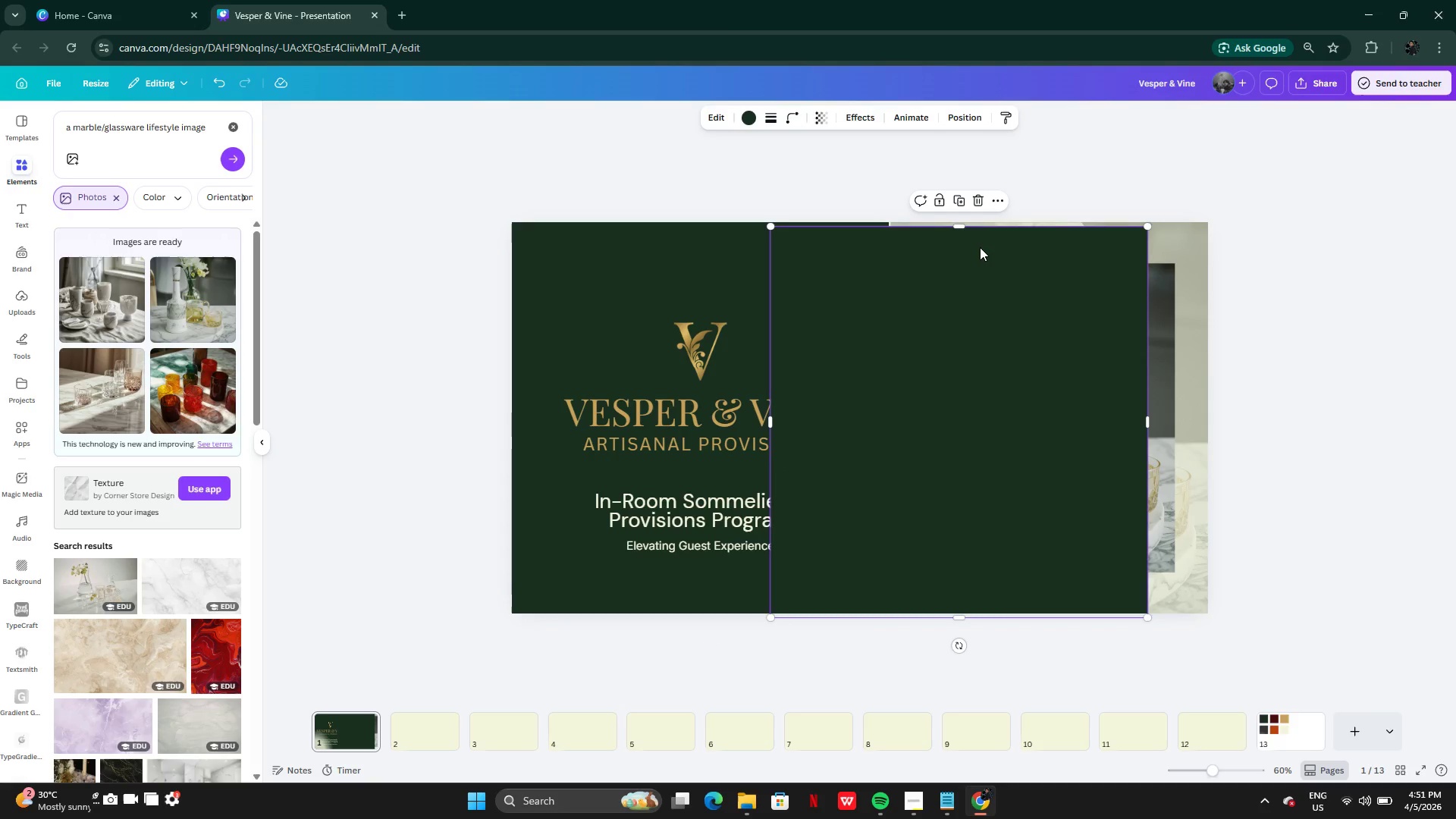 
right_click([980, 247])
 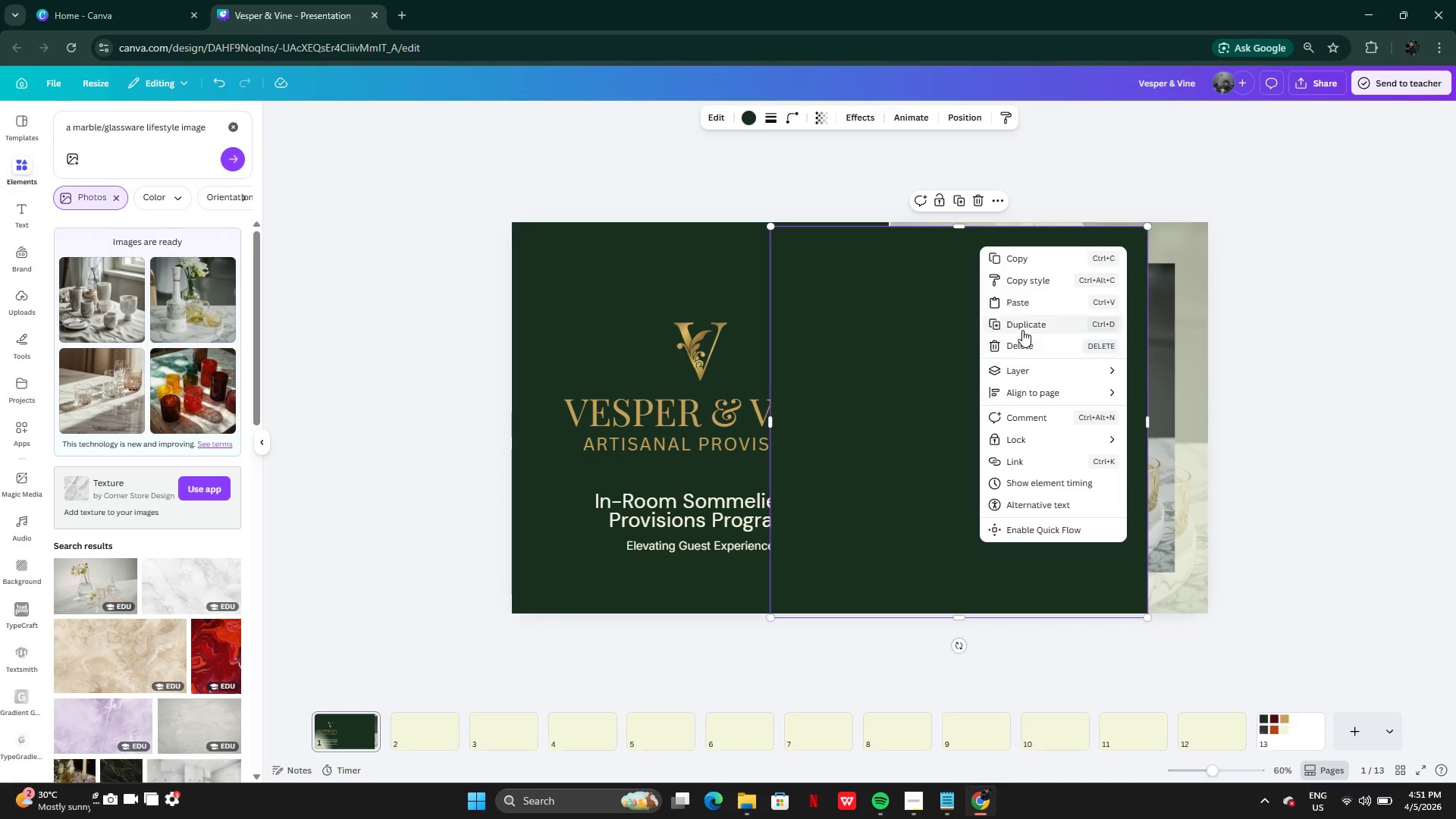 
double_click([1022, 330])
 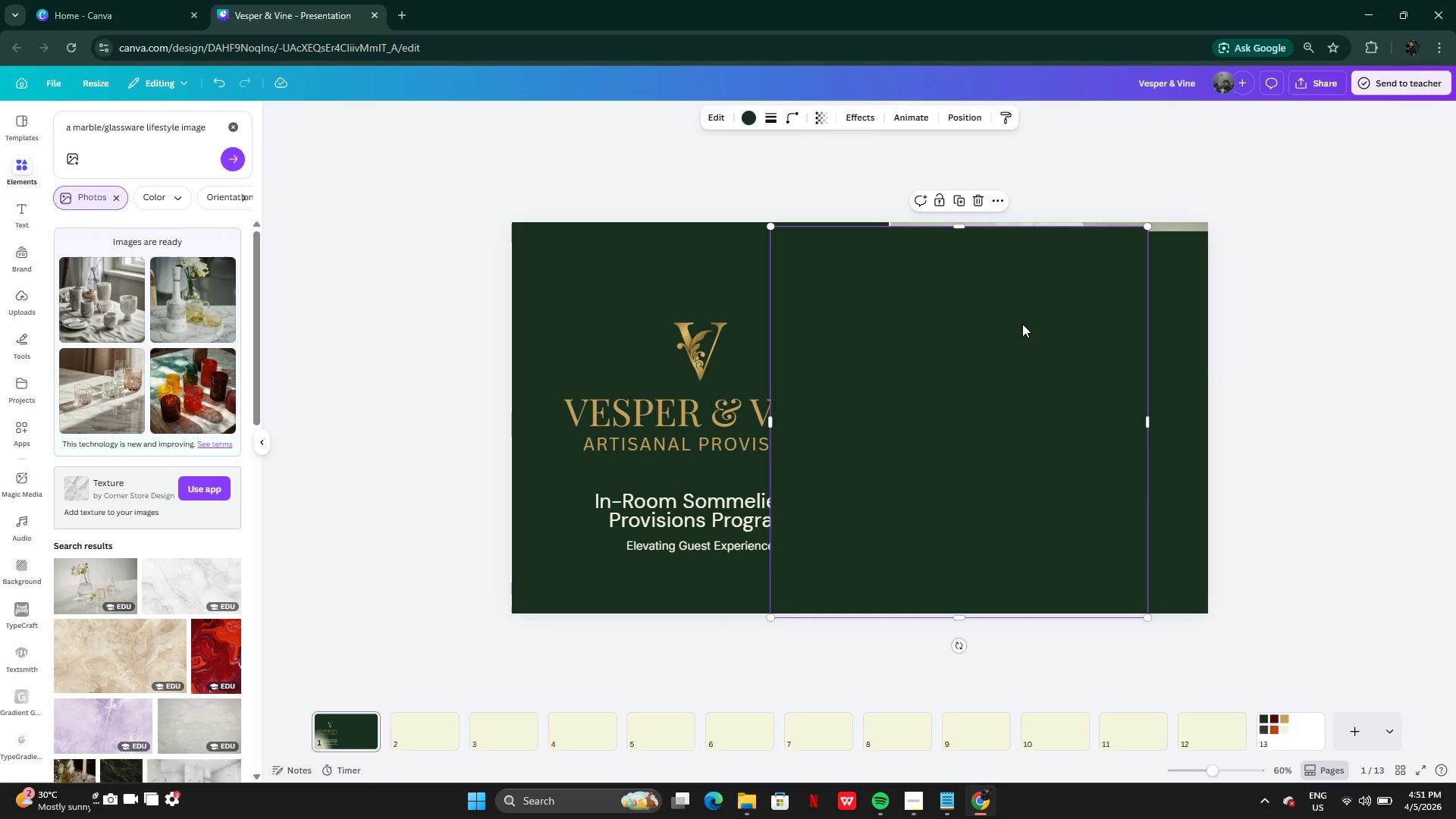 
key(Control+Z)
 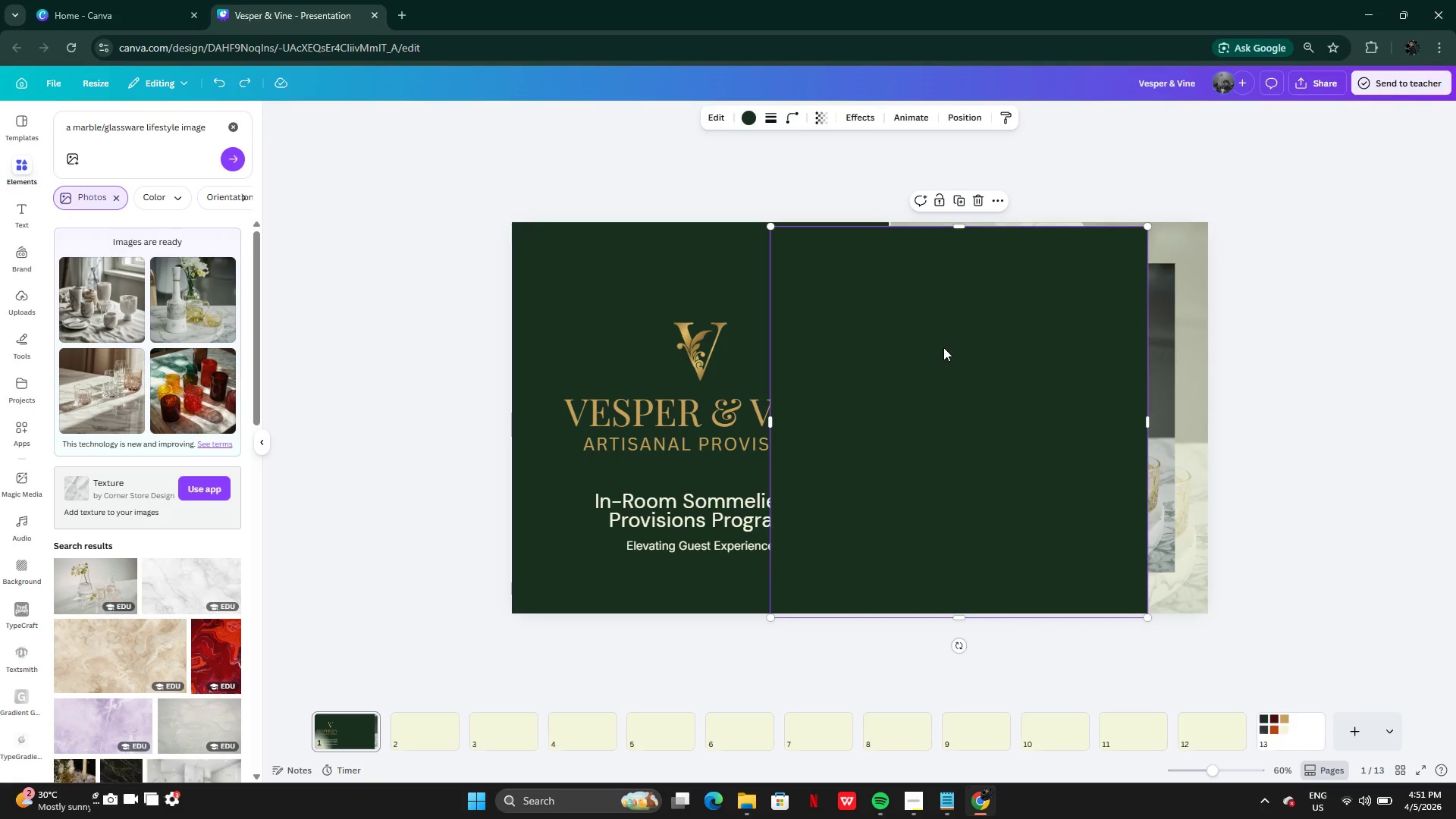 
right_click([943, 347])
 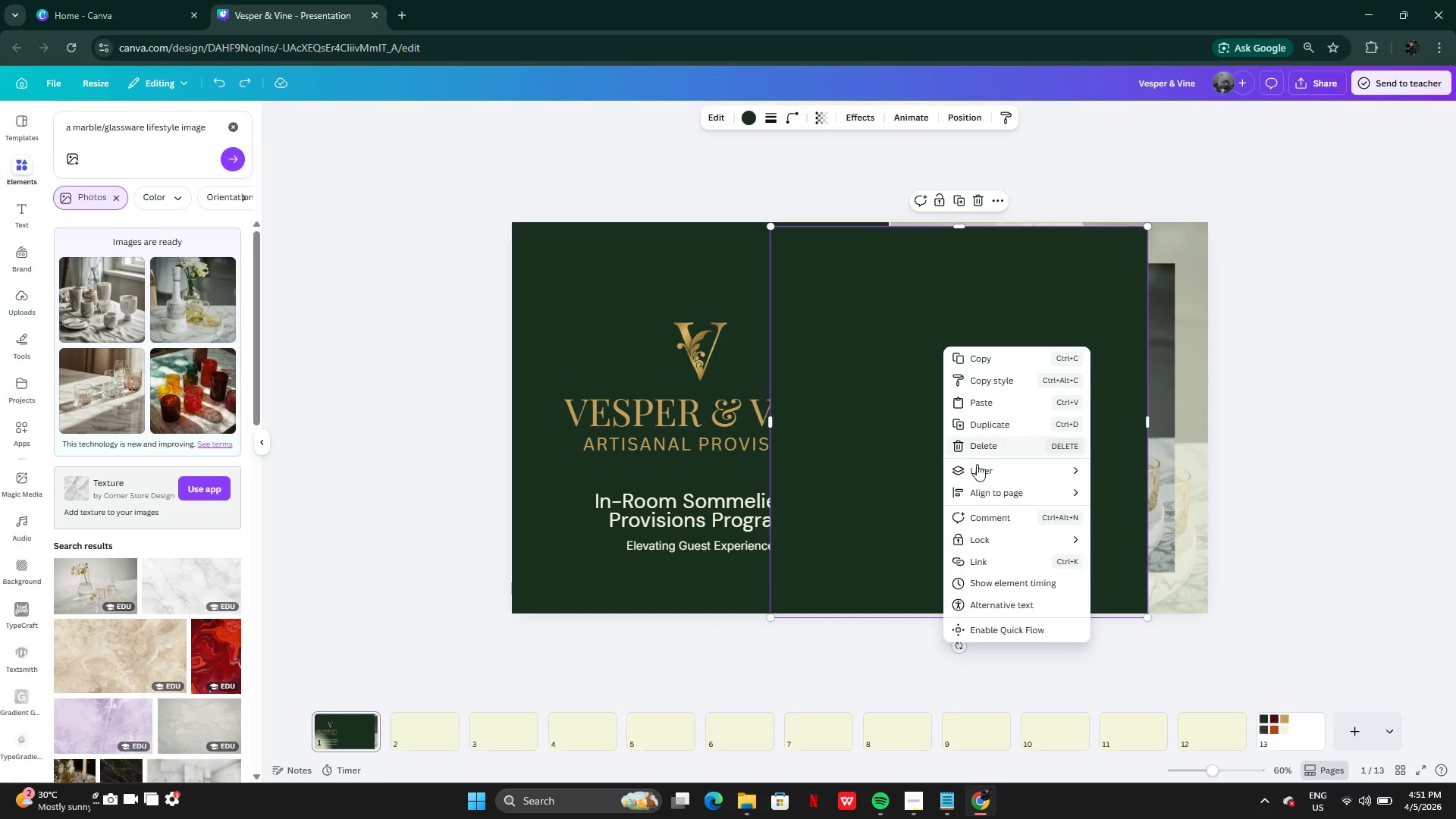 
left_click([977, 466])
 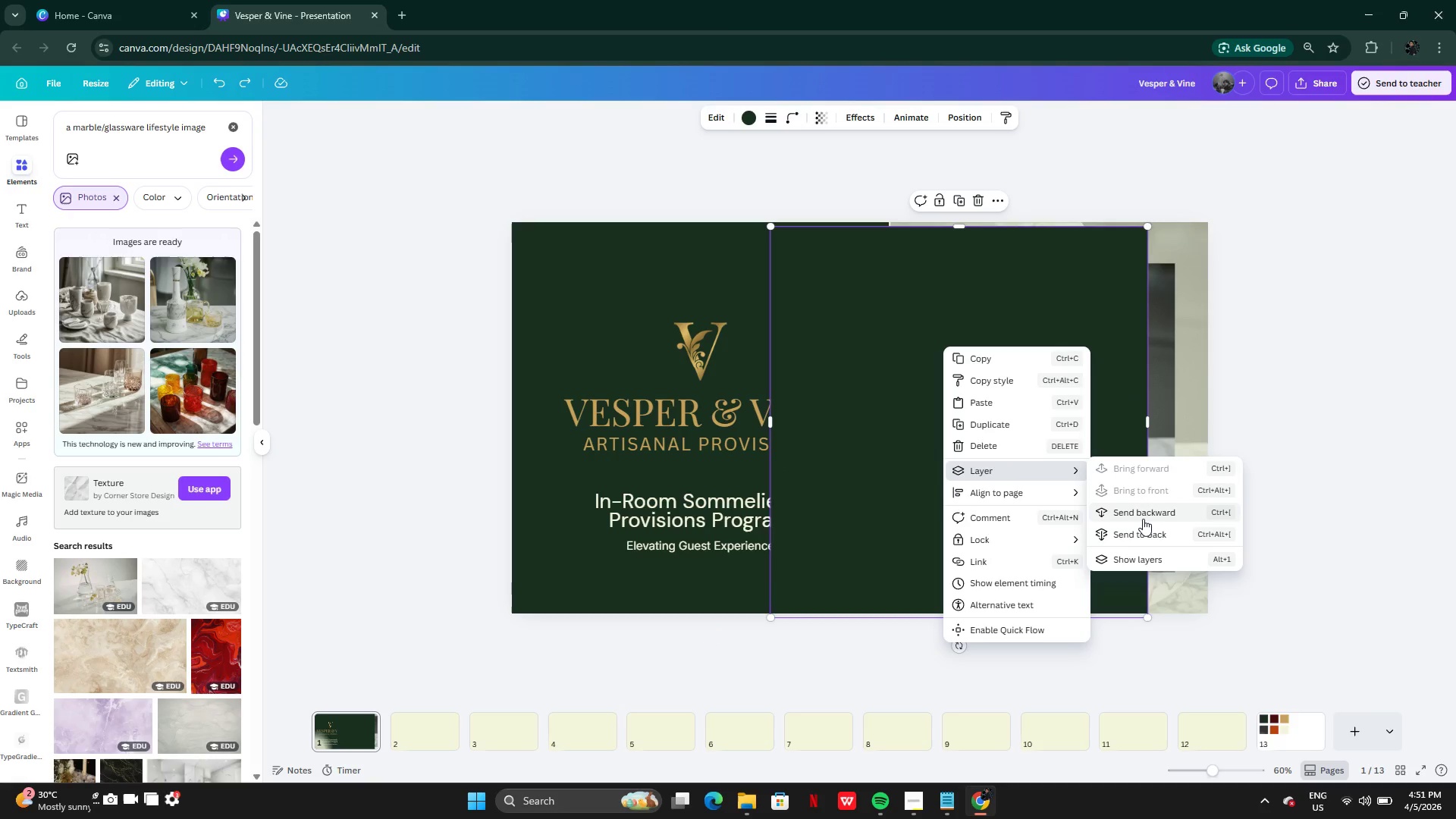 
left_click([1143, 515])
 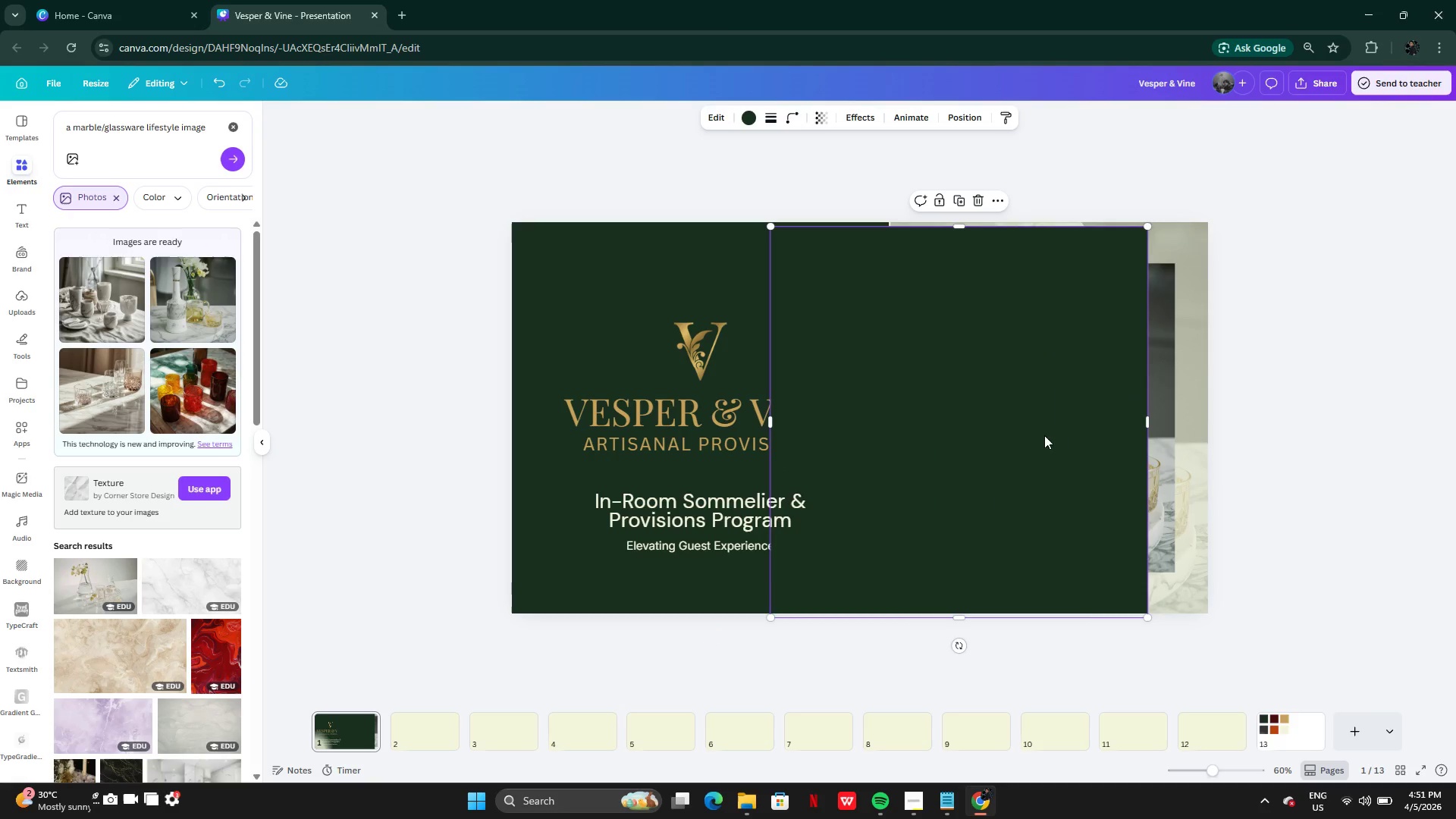 
right_click([1021, 422])
 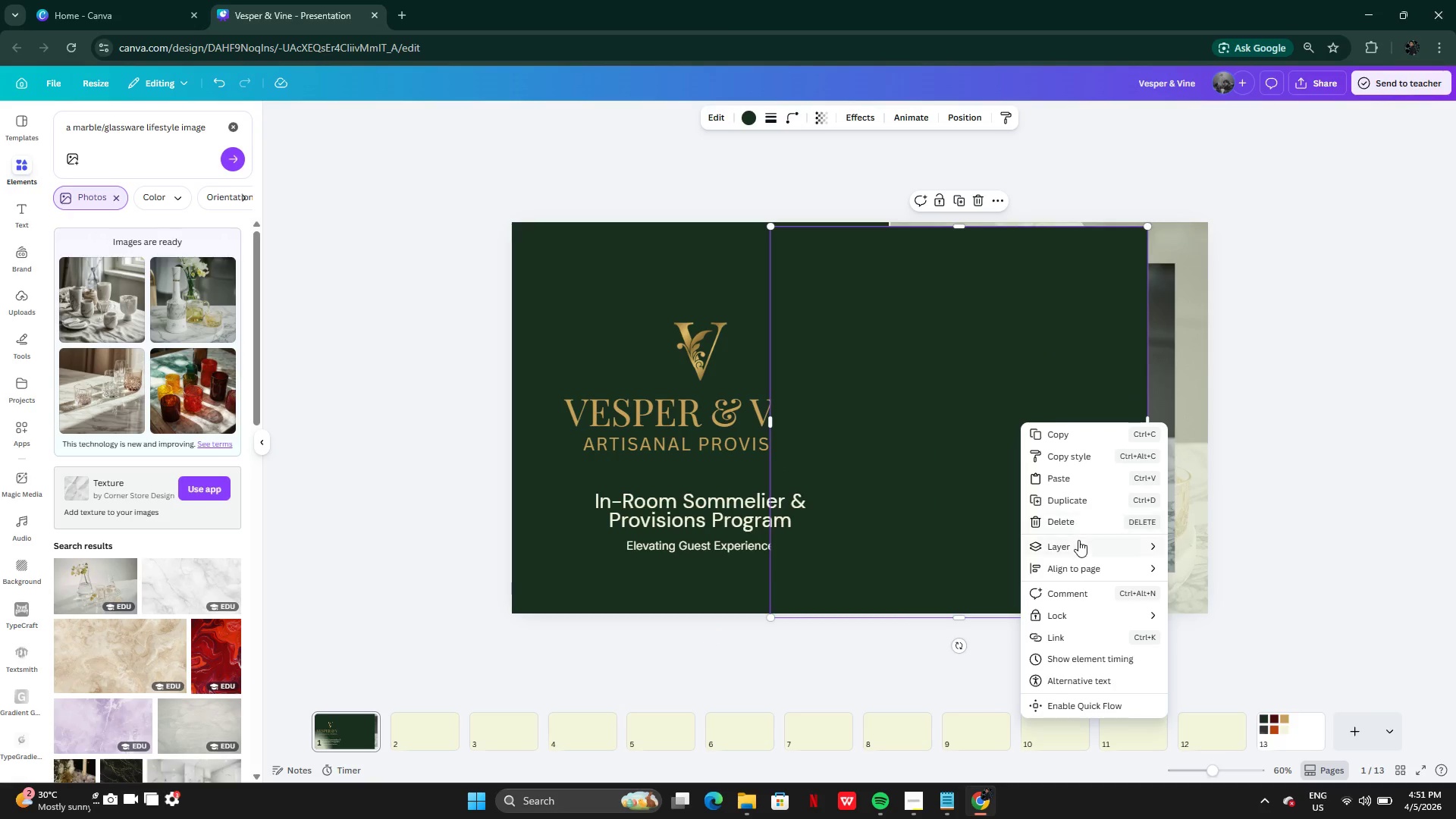 
left_click([1074, 546])
 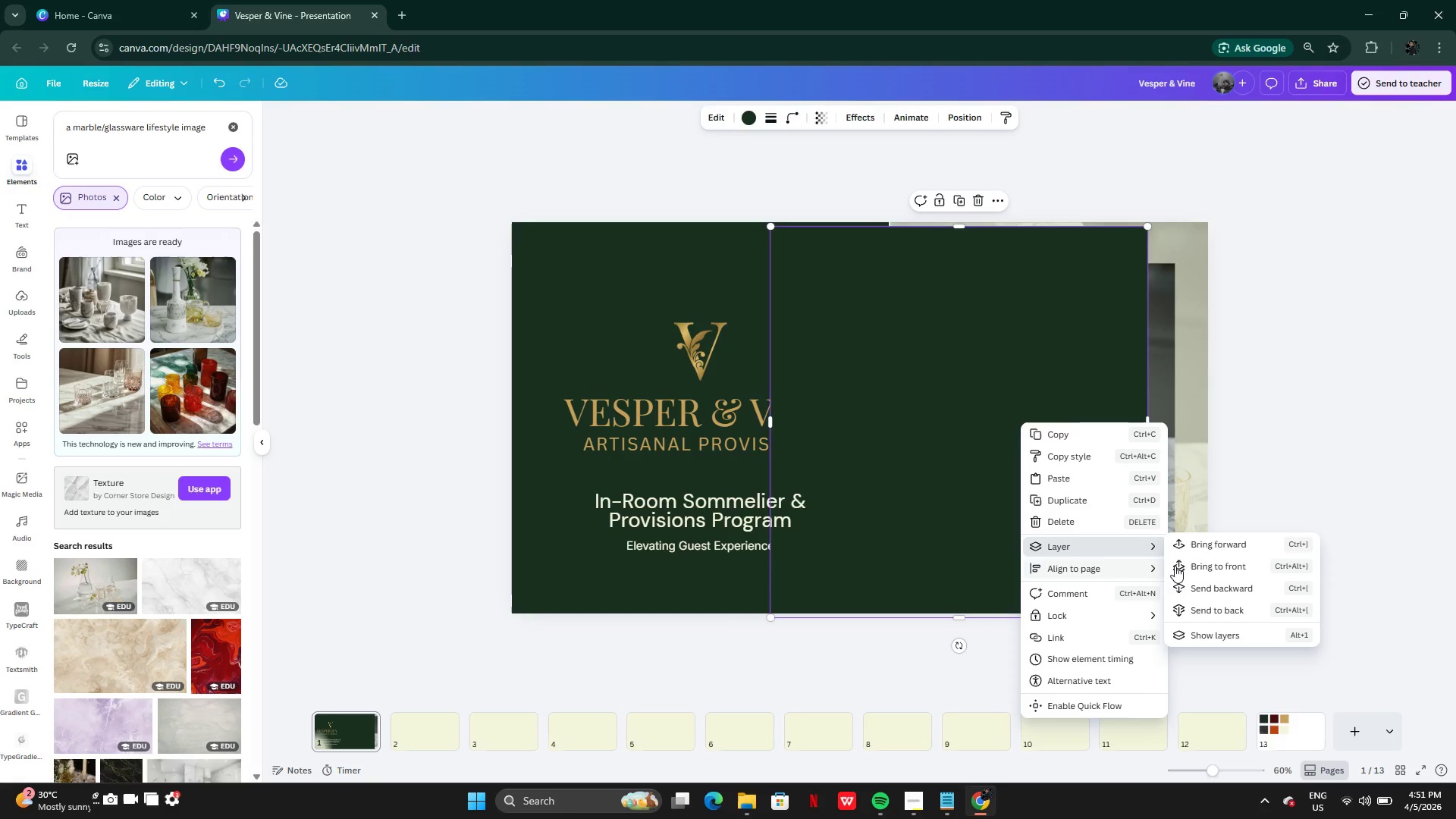 
left_click([1220, 607])
 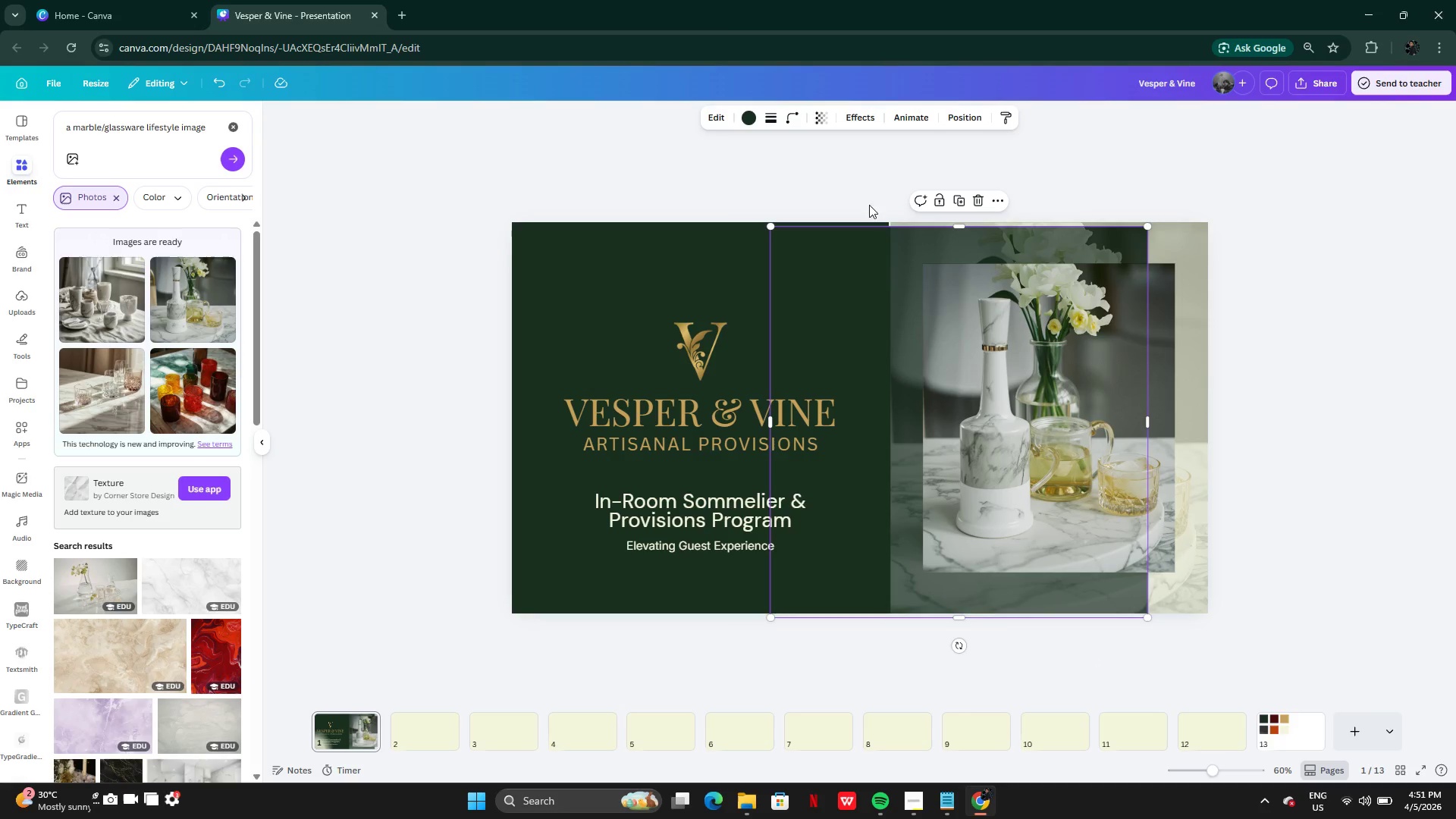 
left_click_drag(start_coordinate=[850, 303], to_coordinate=[965, 297])
 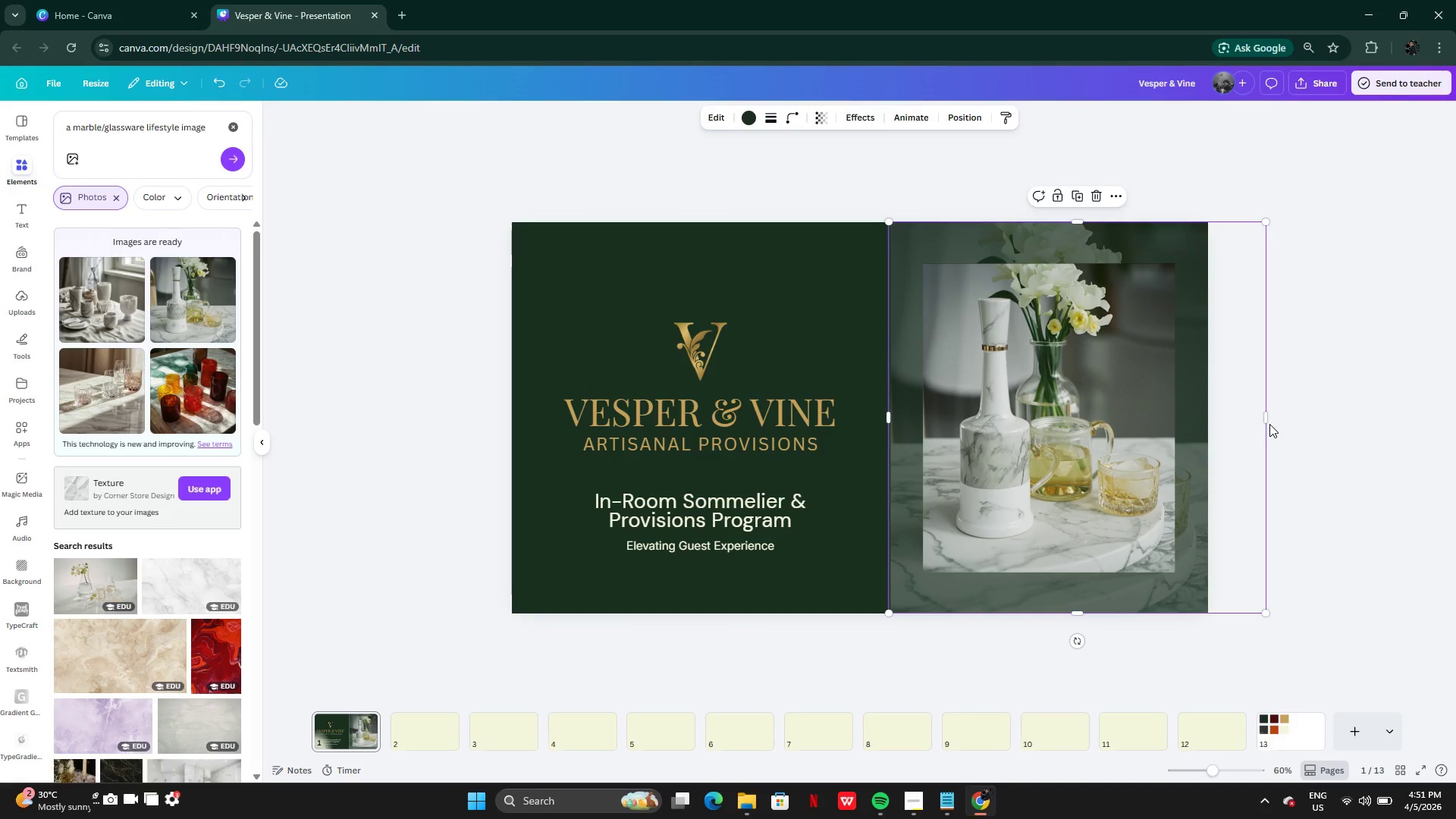 
left_click_drag(start_coordinate=[1269, 419], to_coordinate=[1210, 410])
 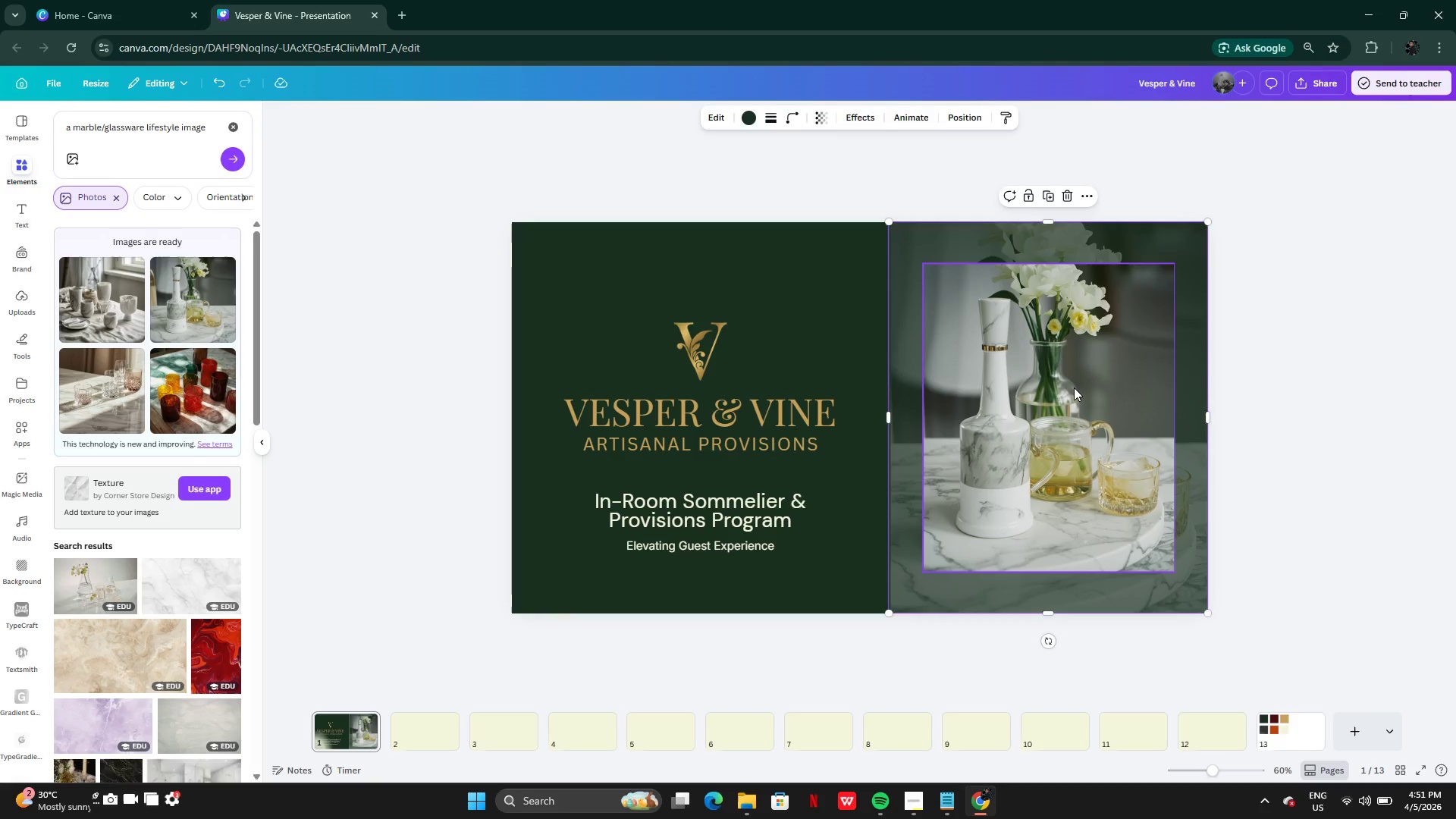 
left_click([1074, 388])
 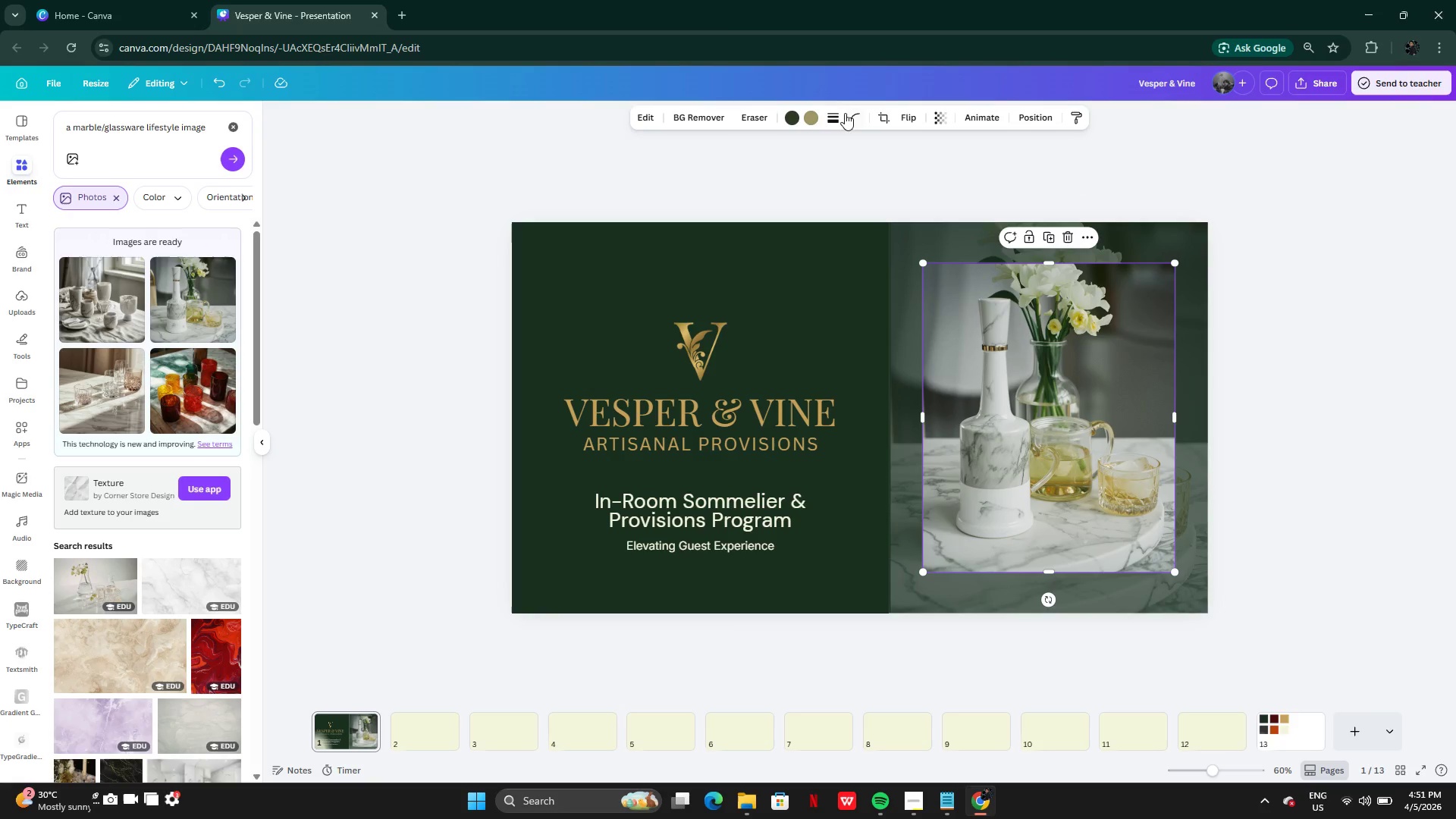 
left_click([827, 120])
 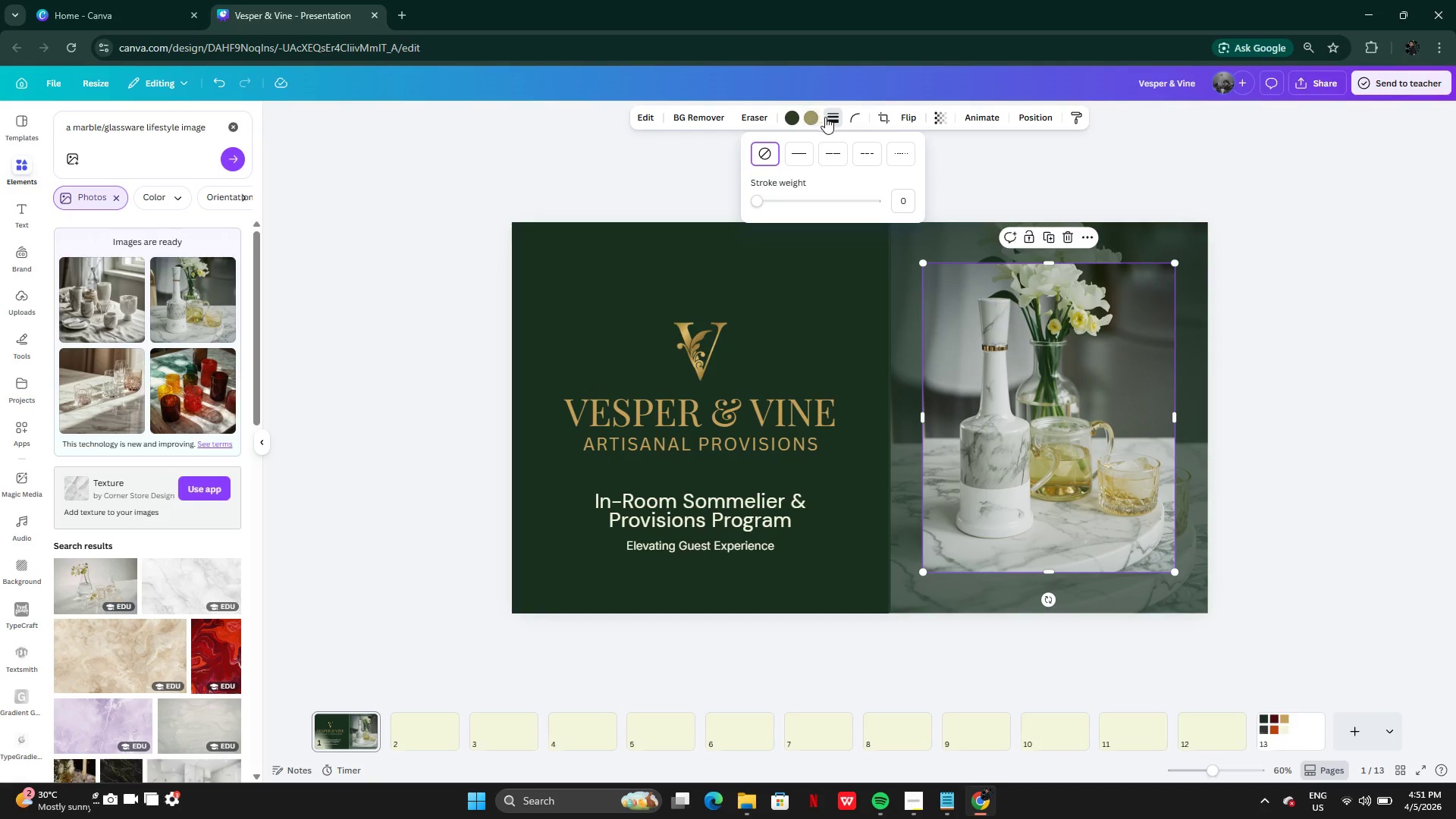 
left_click([802, 150])
 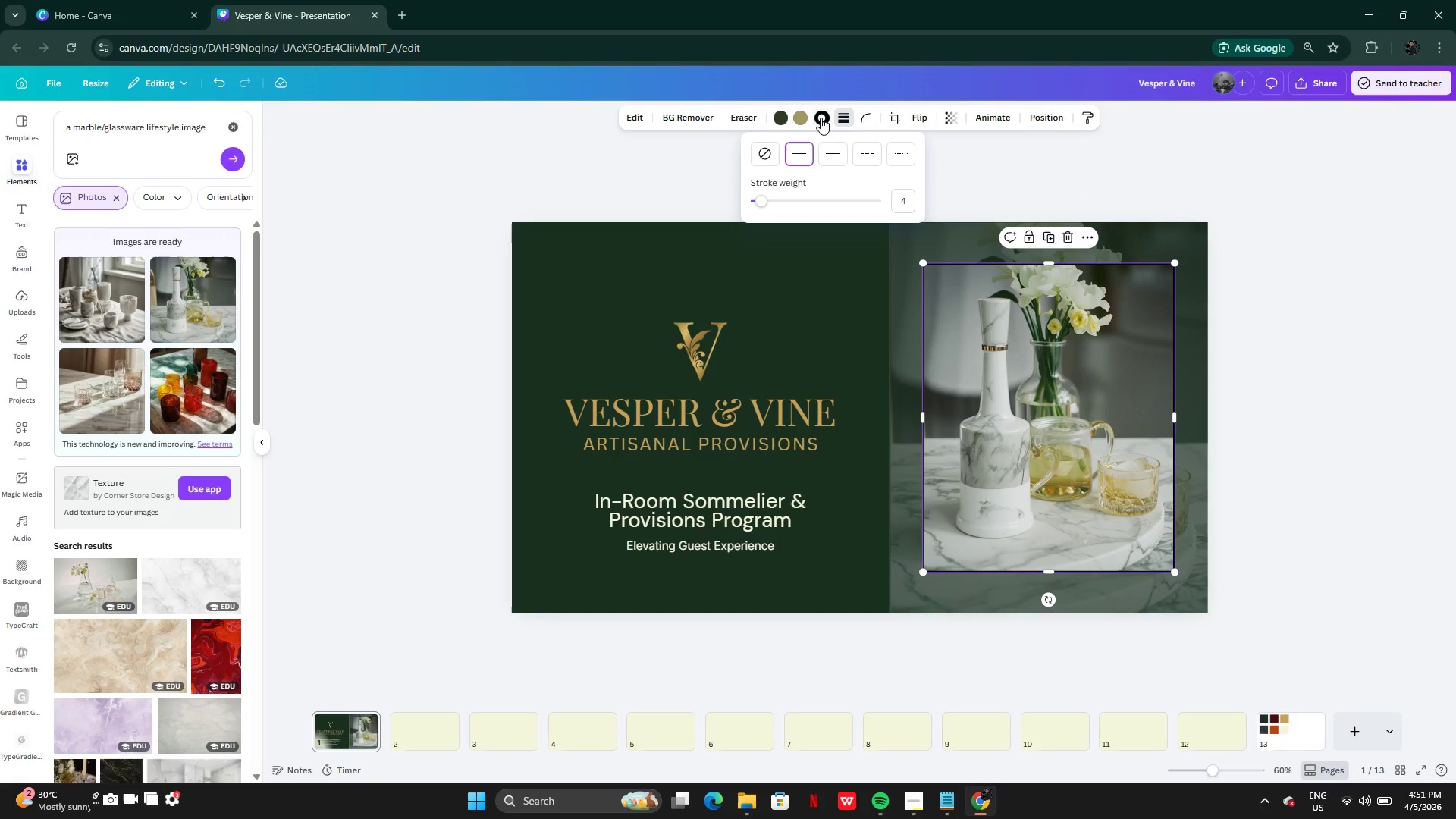 
left_click([824, 118])
 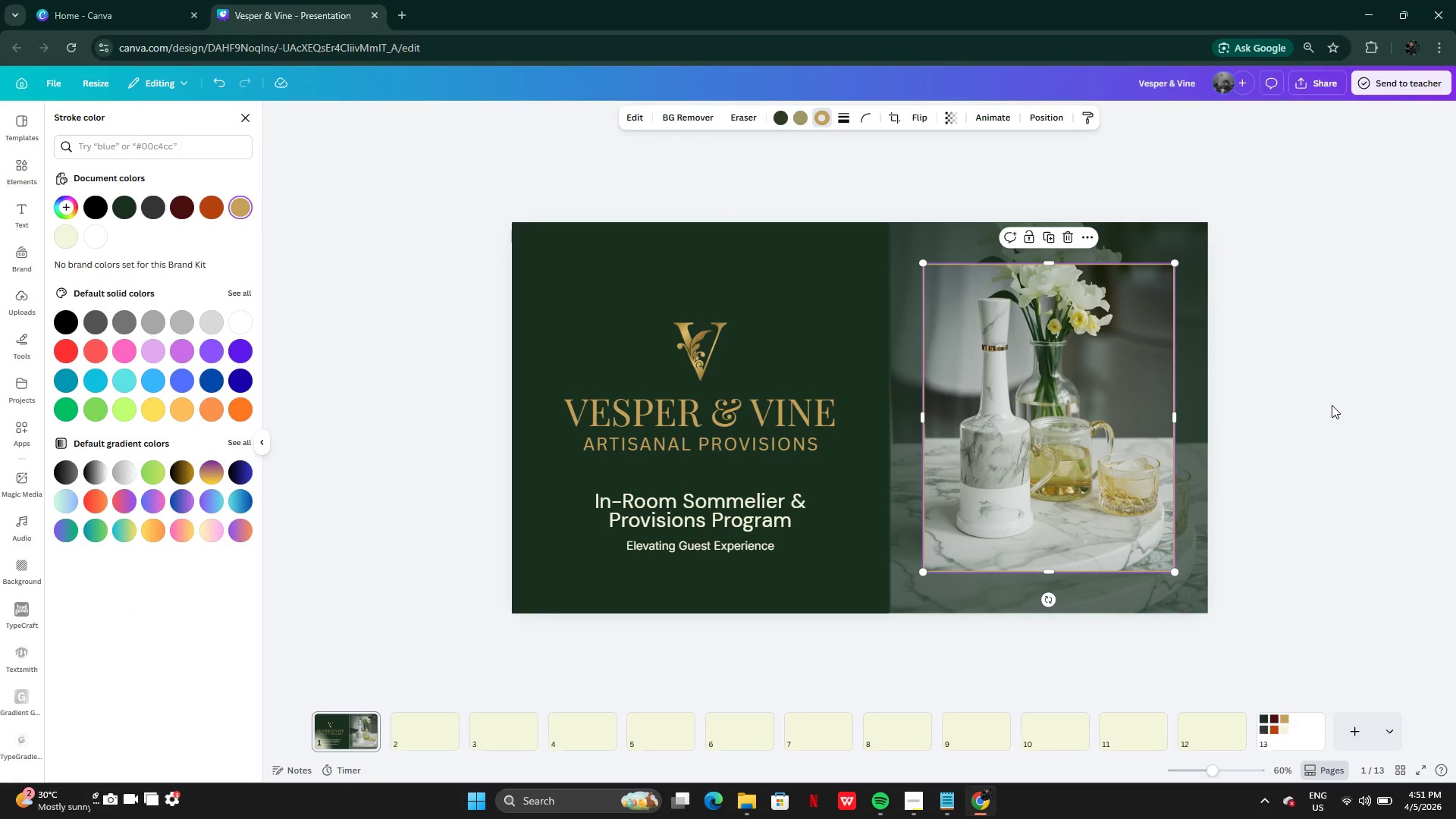 
double_click([1332, 405])
 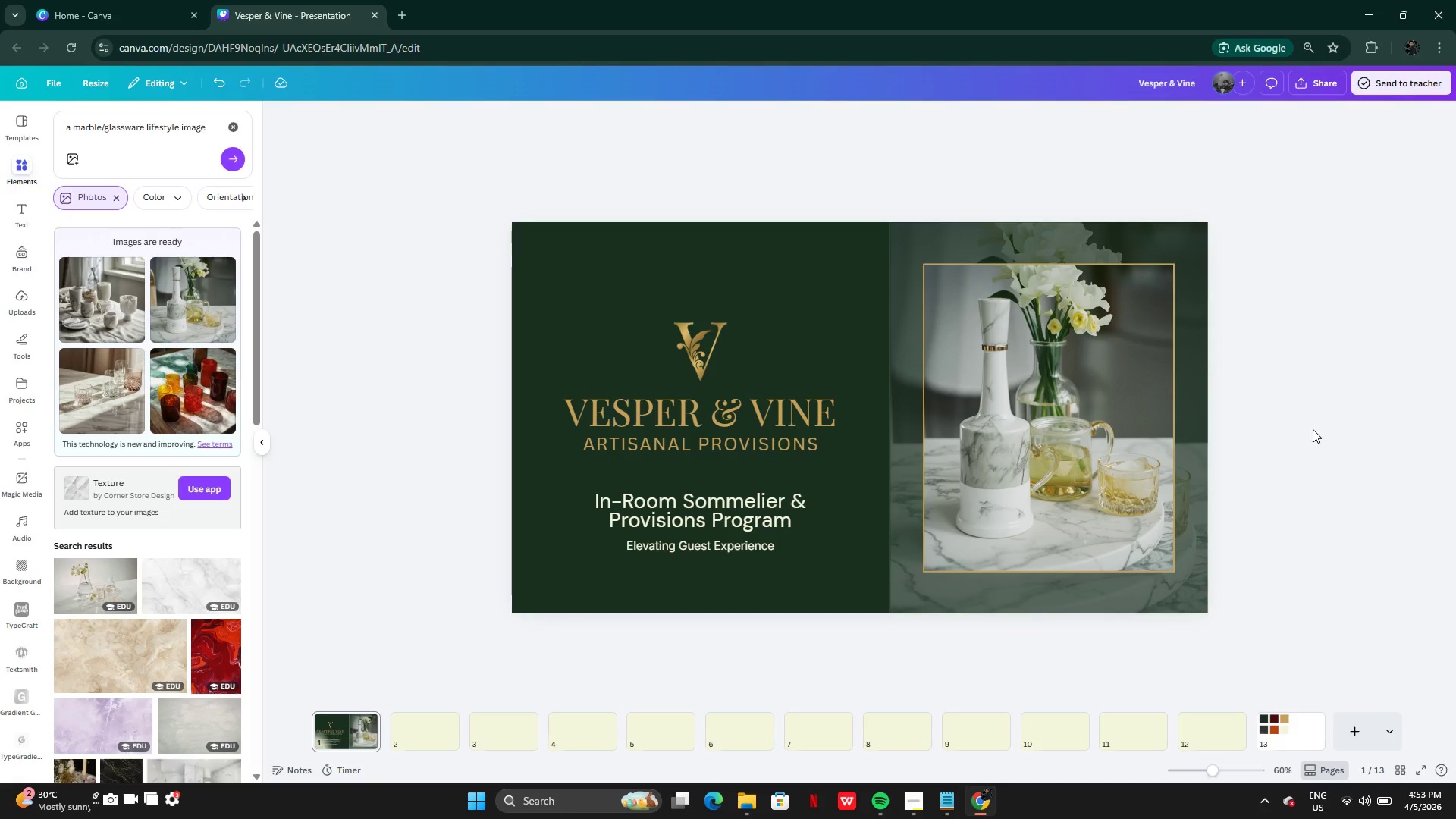 
wait(94.28)
 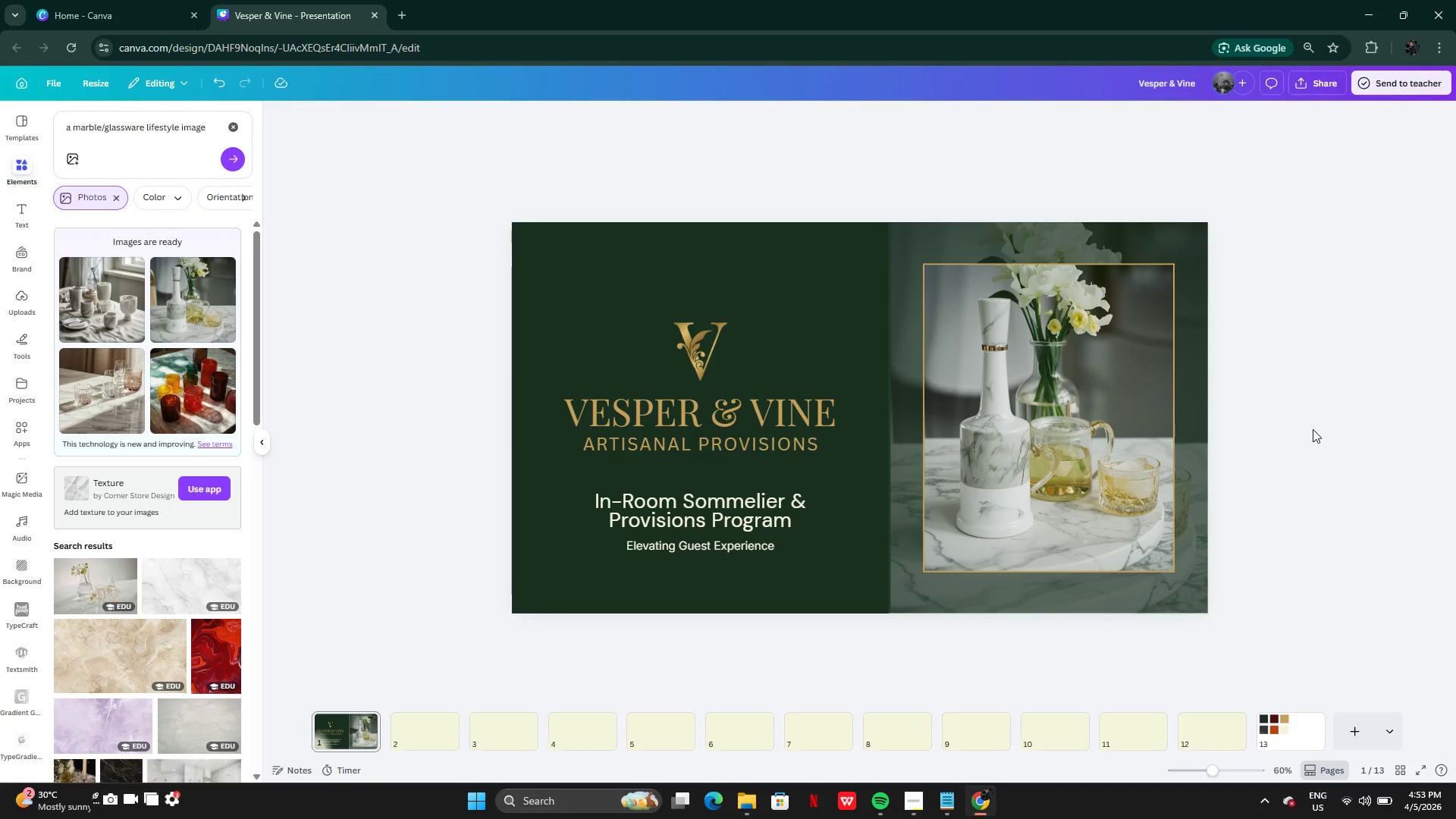 
left_click([738, 386])
 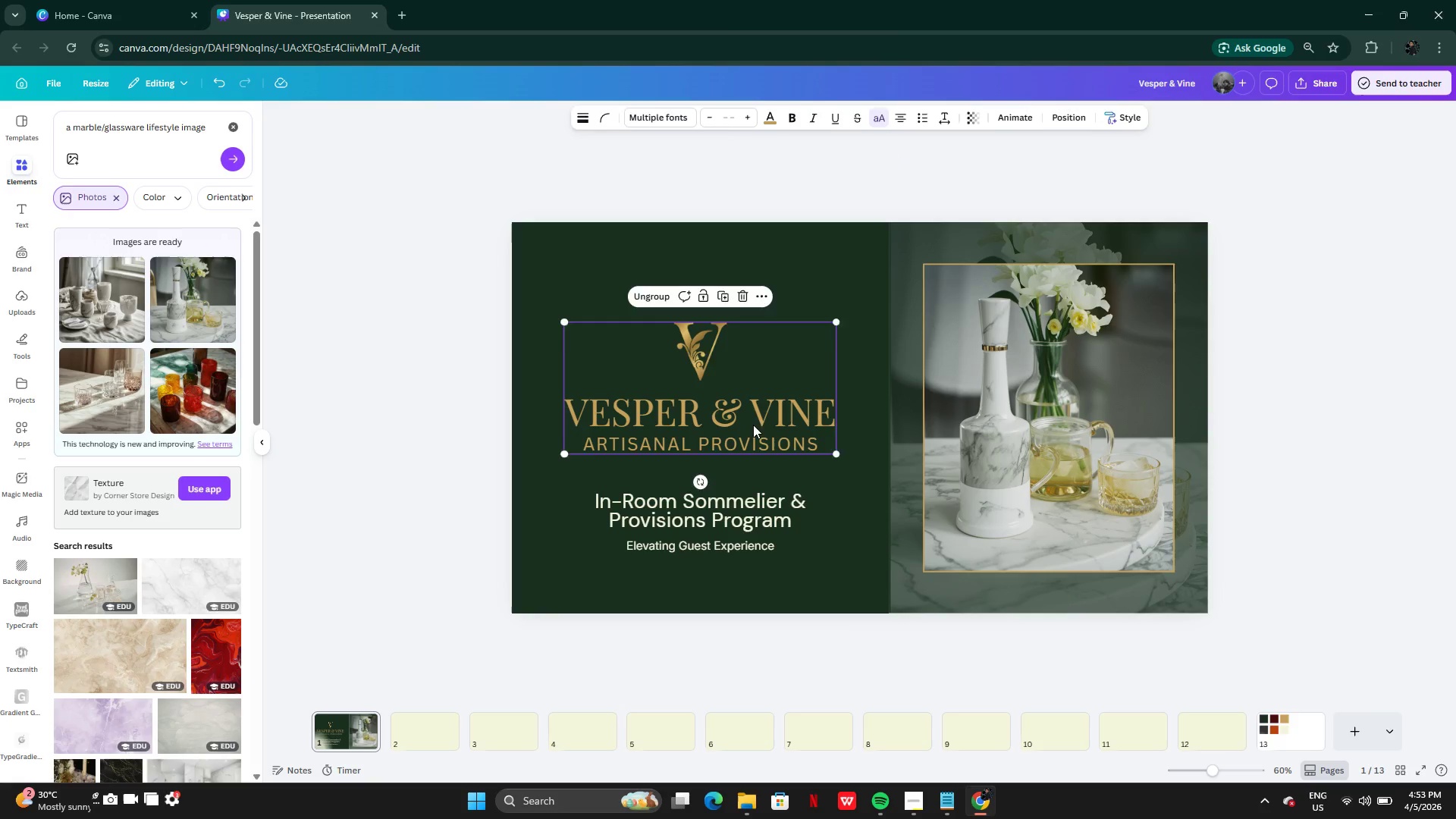 
double_click([758, 413])
 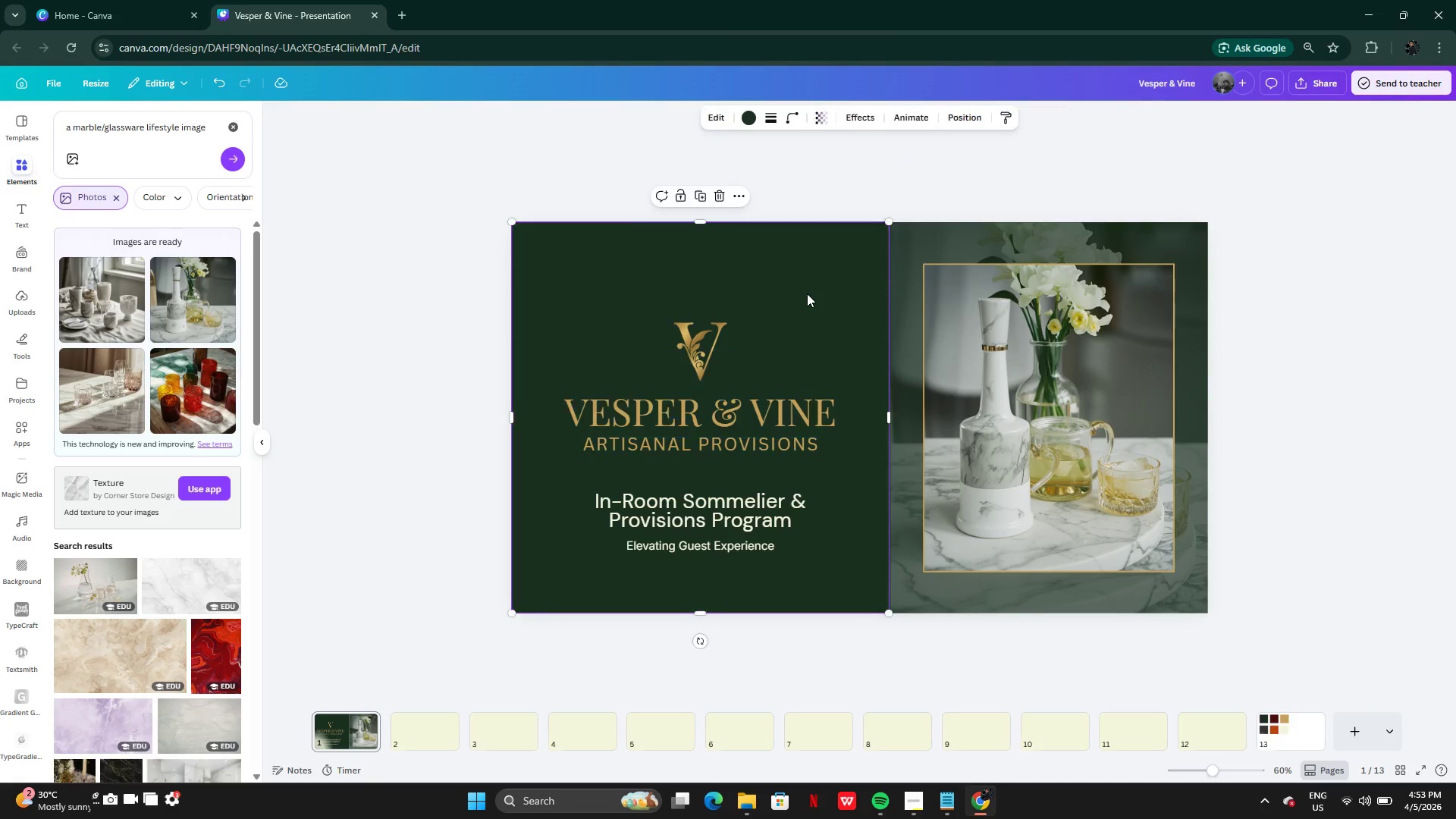 
double_click([807, 293])
 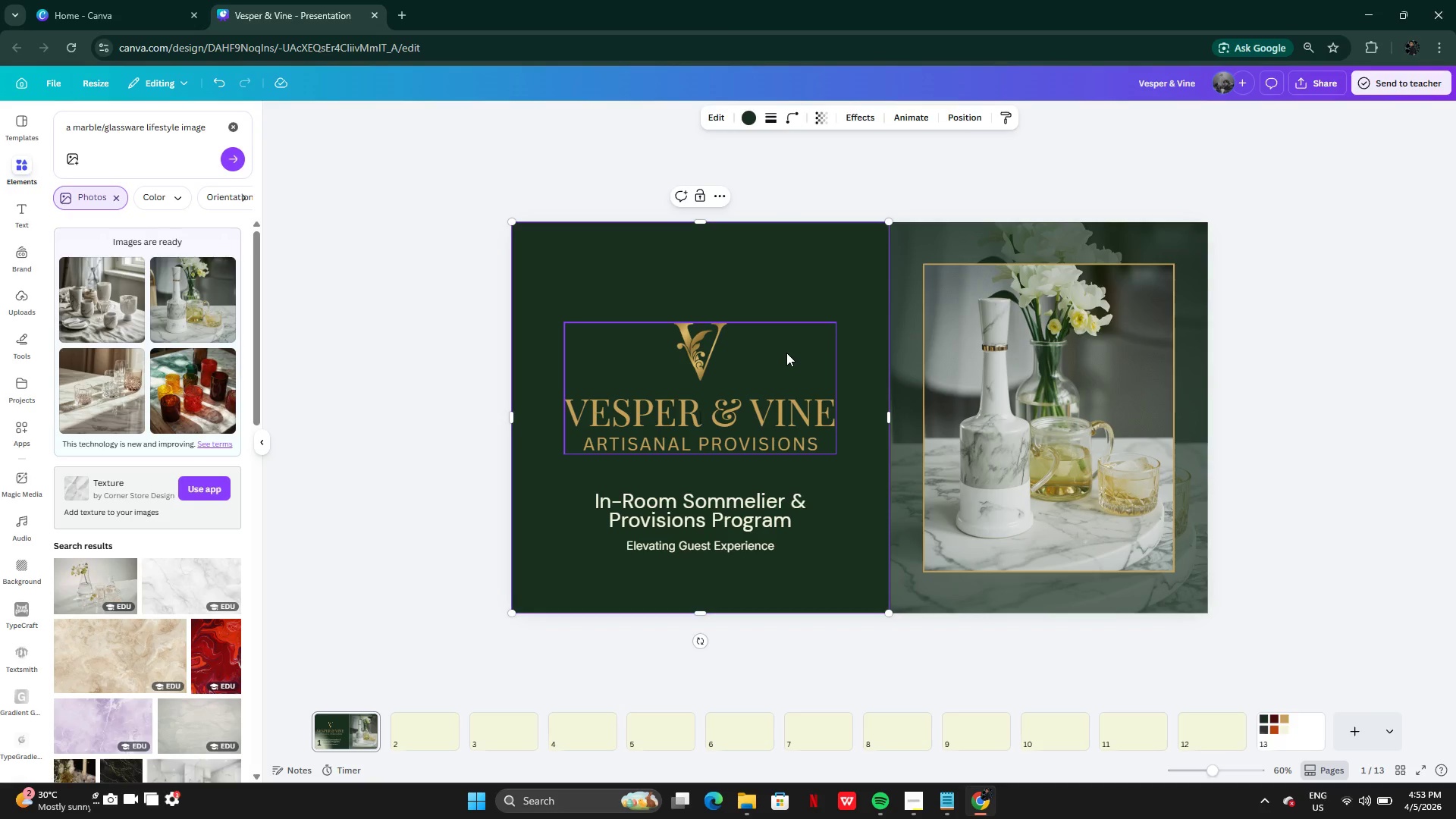 
left_click_drag(start_coordinate=[786, 353], to_coordinate=[786, 359])
 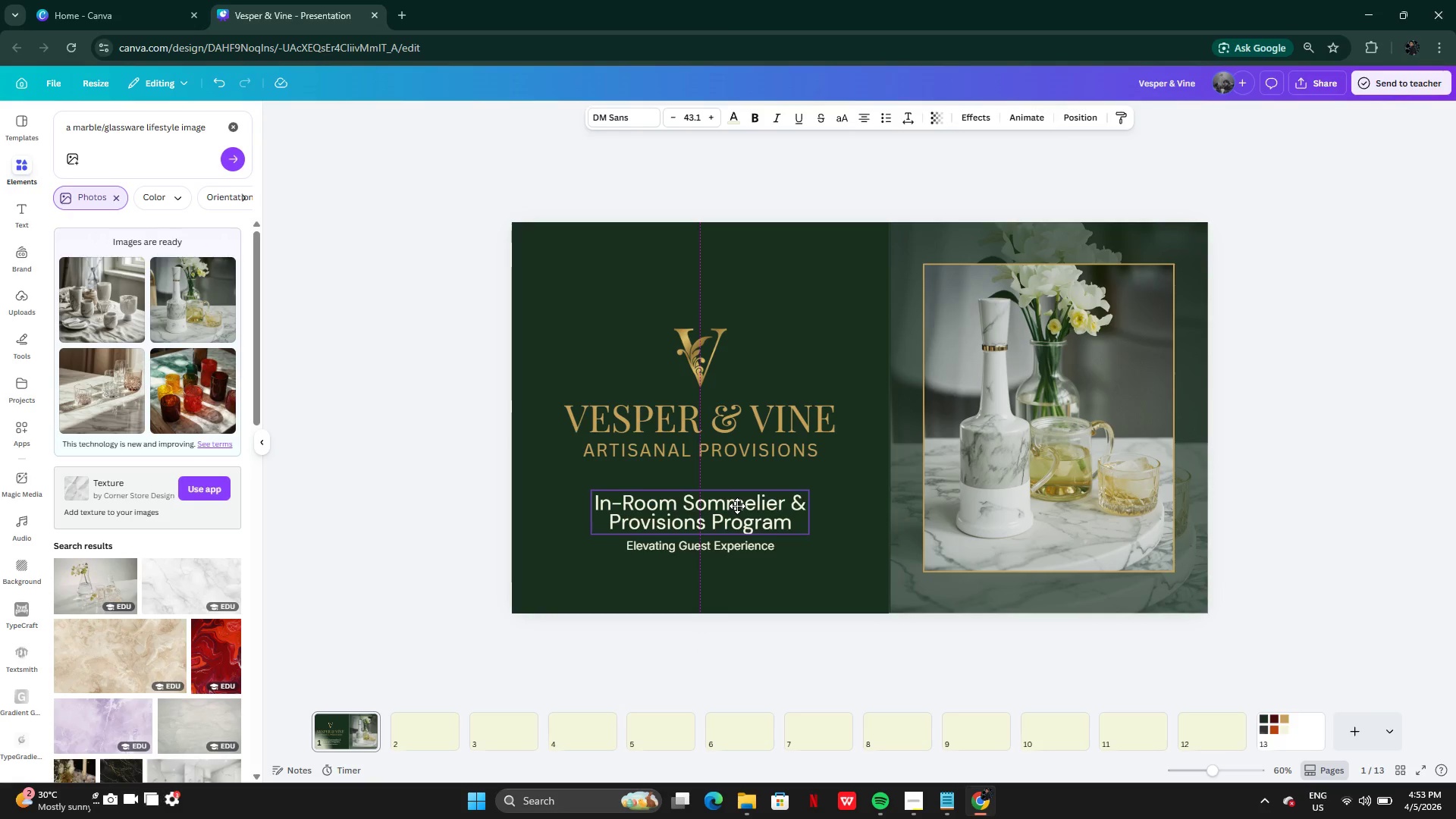 
left_click([419, 492])
 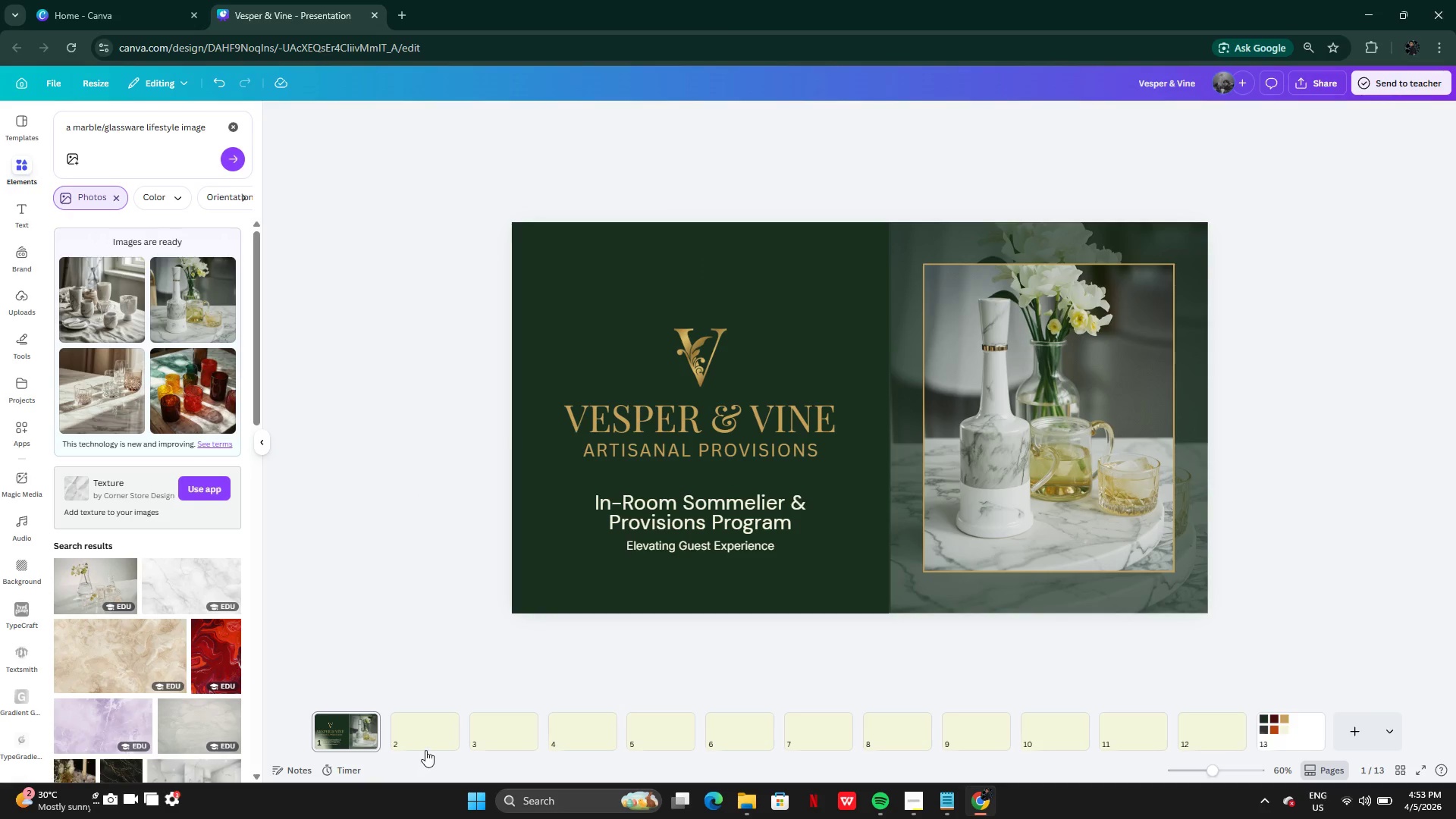 
left_click([438, 739])
 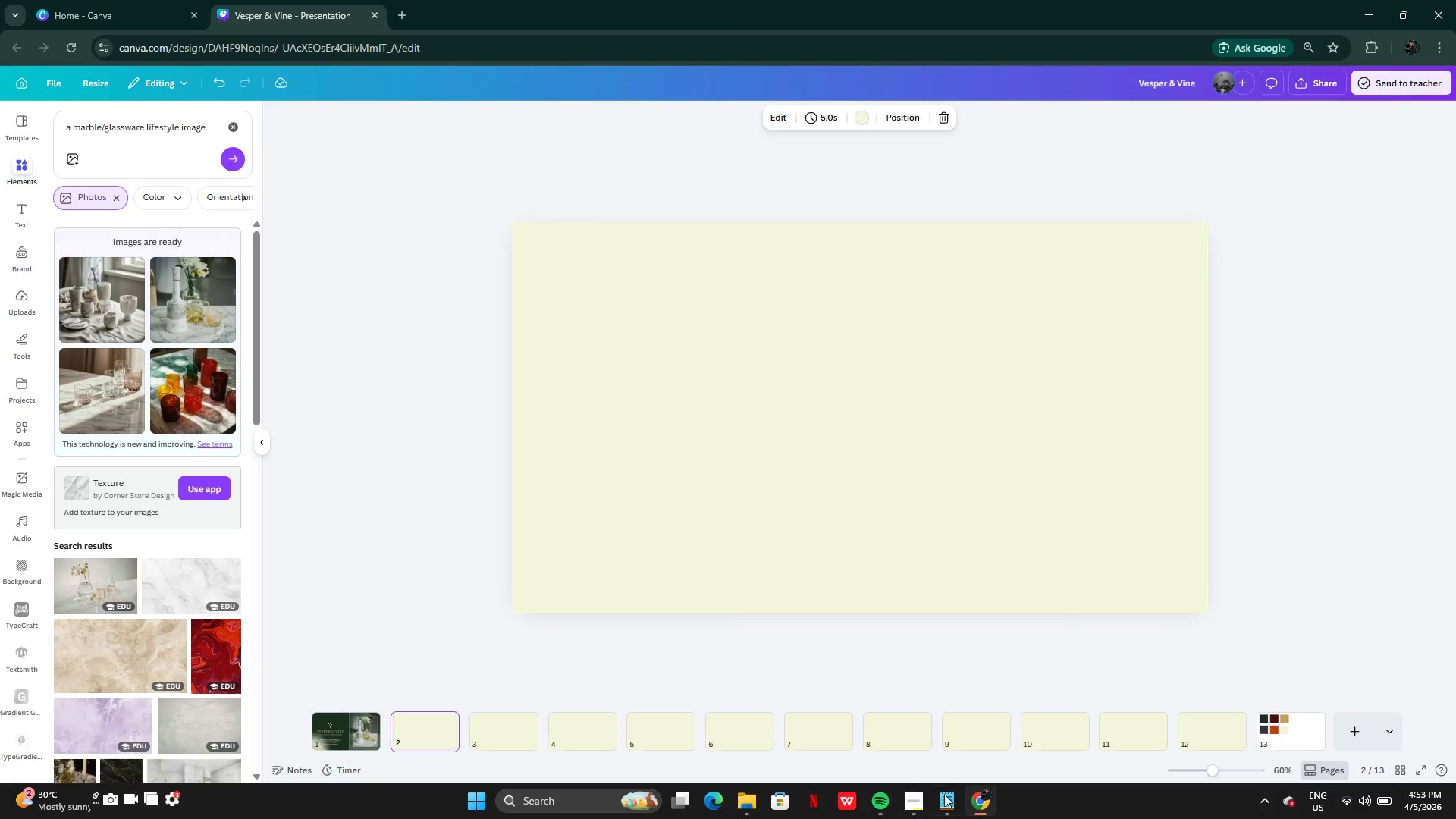 
left_click([947, 805])
 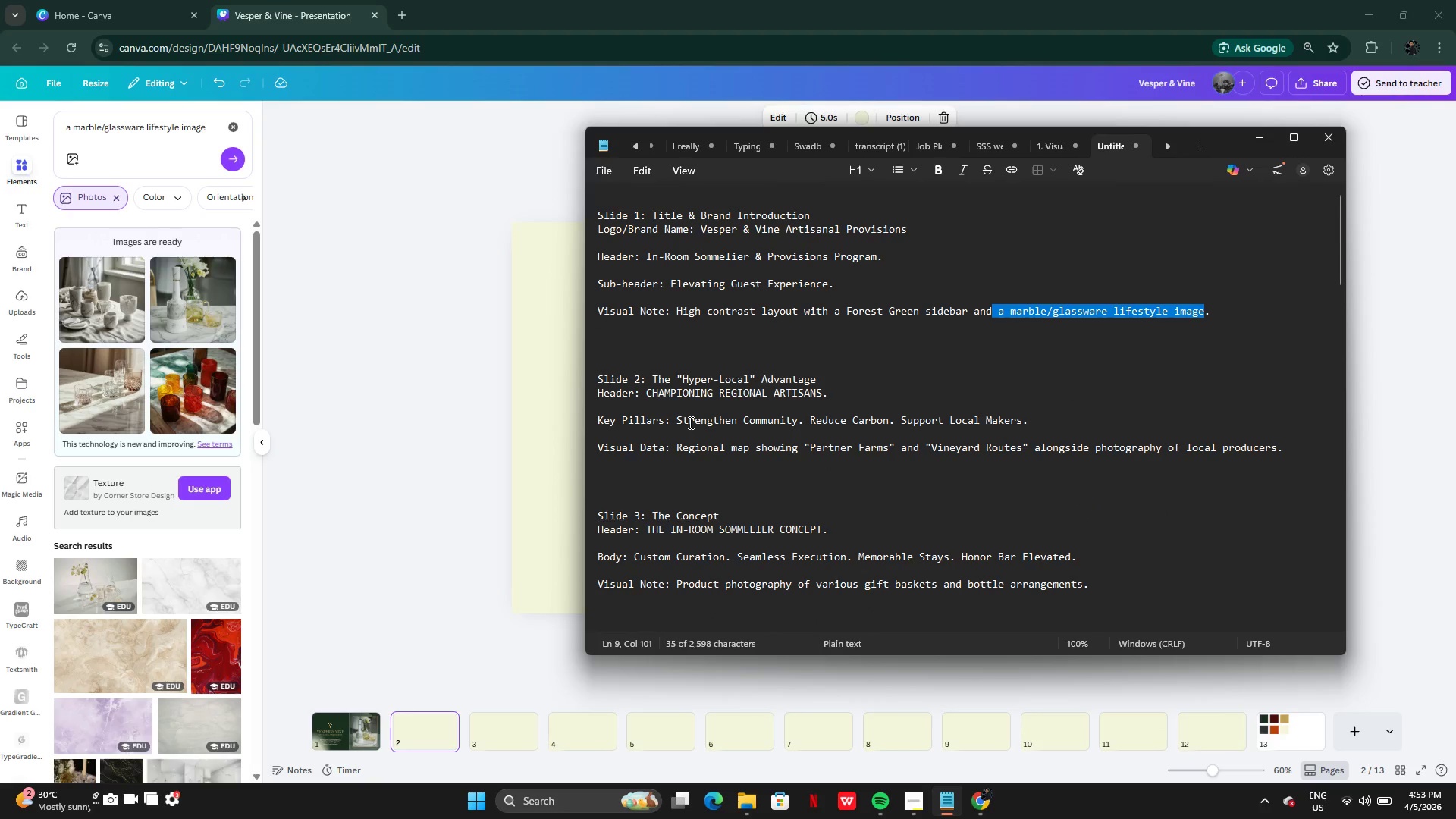 
scroll: coordinate [688, 421], scroll_direction: down, amount: 1.0
 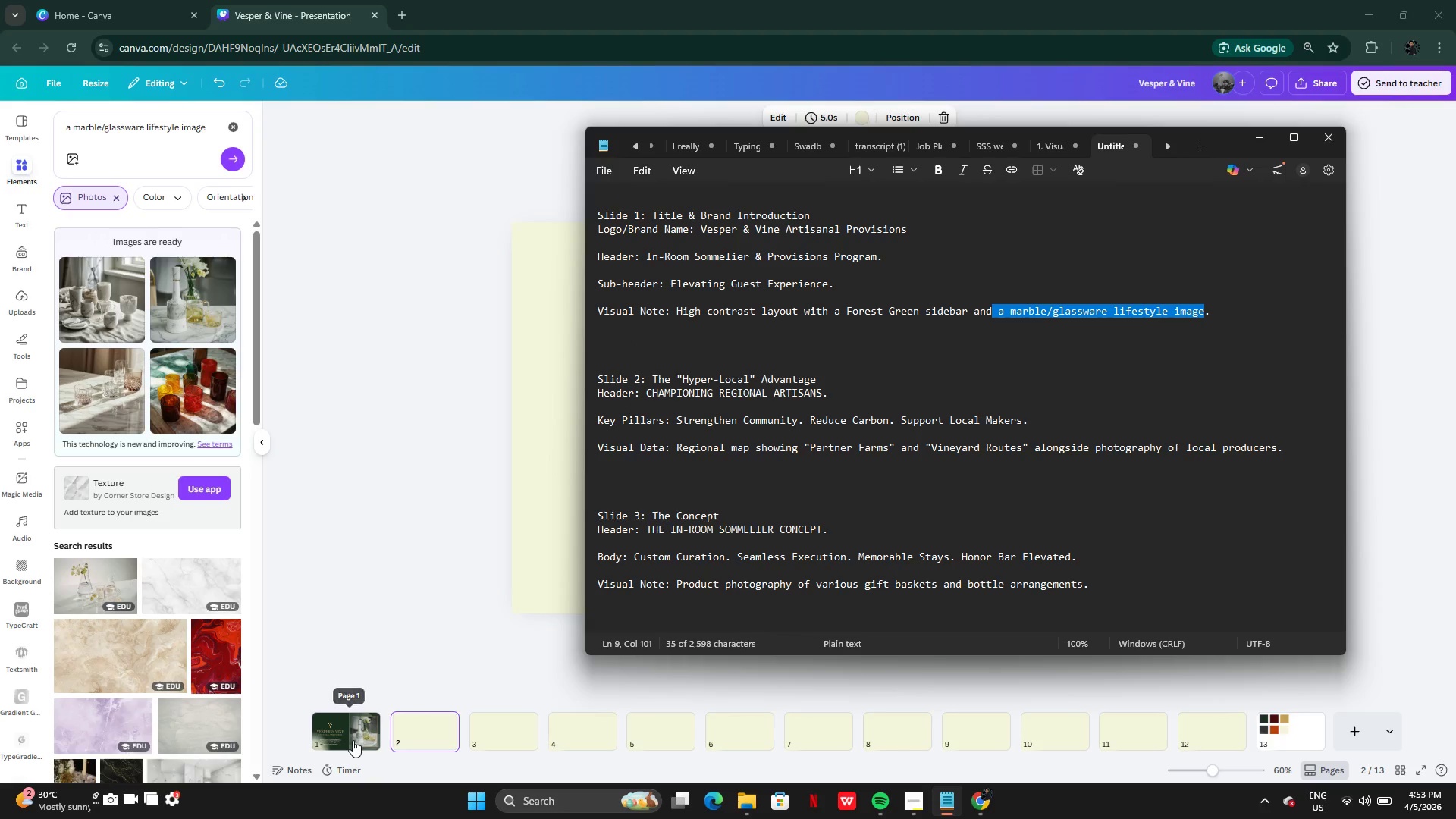 
wait(21.84)
 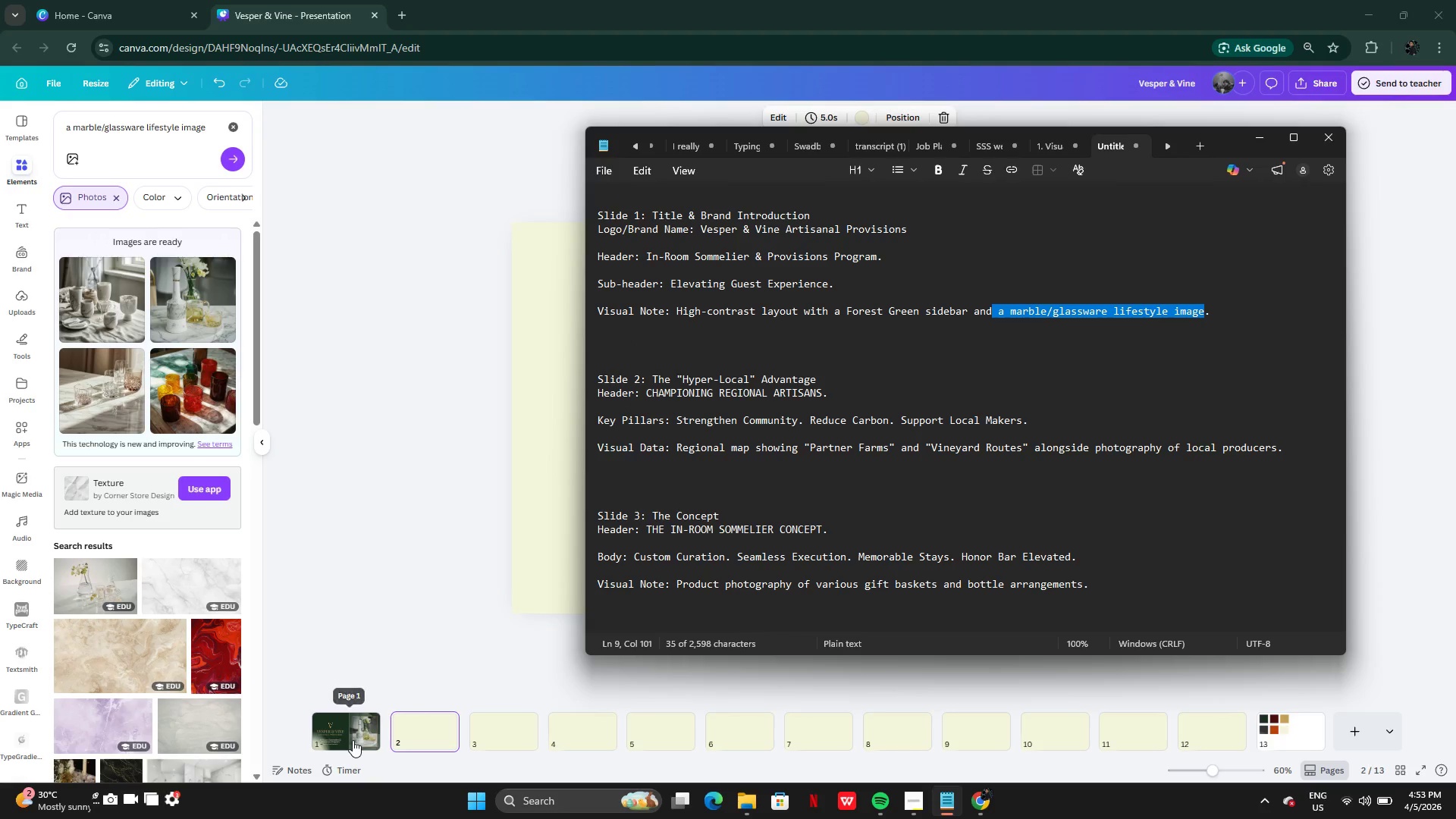 
left_click_drag(start_coordinate=[645, 393], to_coordinate=[833, 391])
 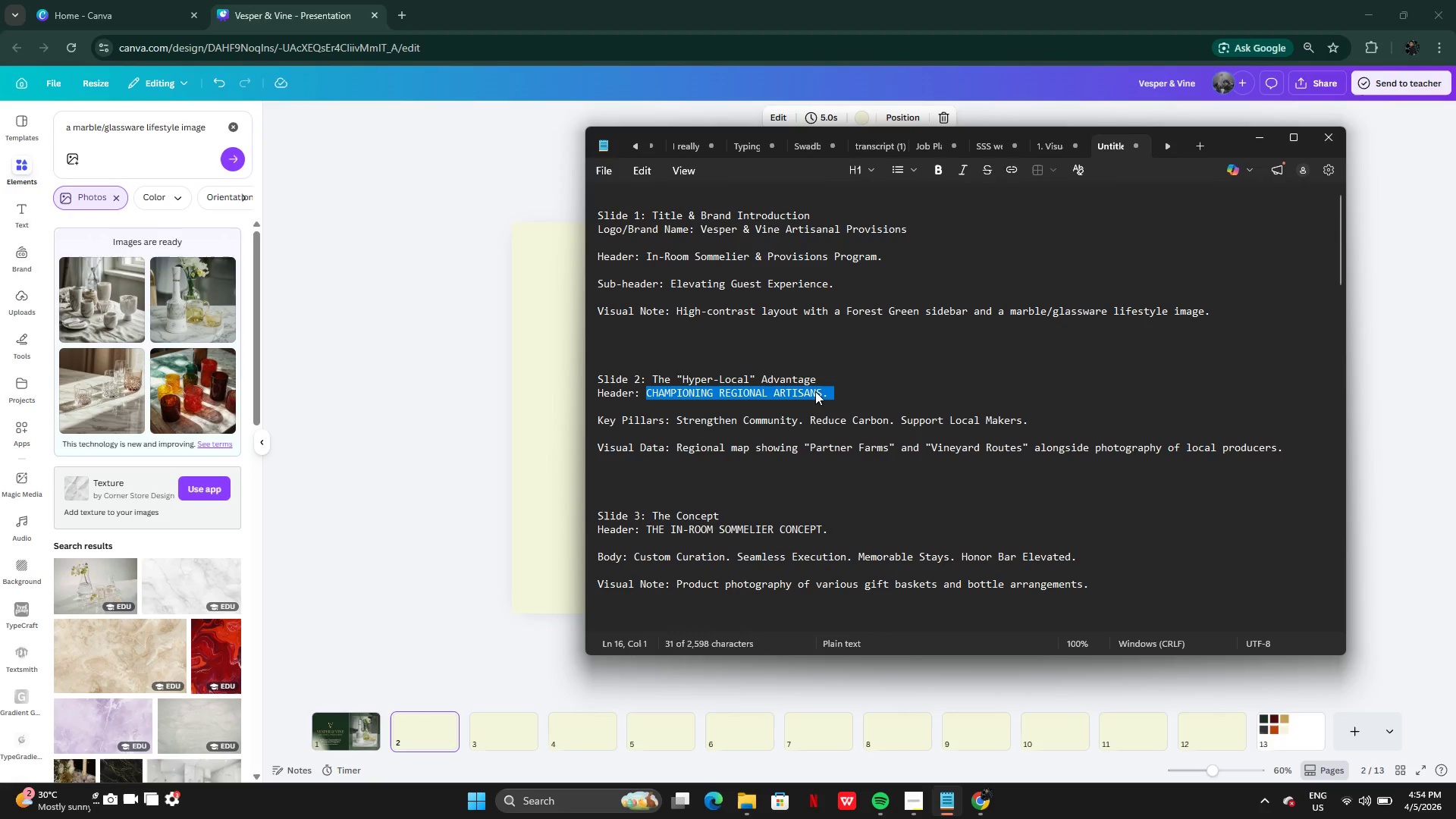 
key(Control+C)
 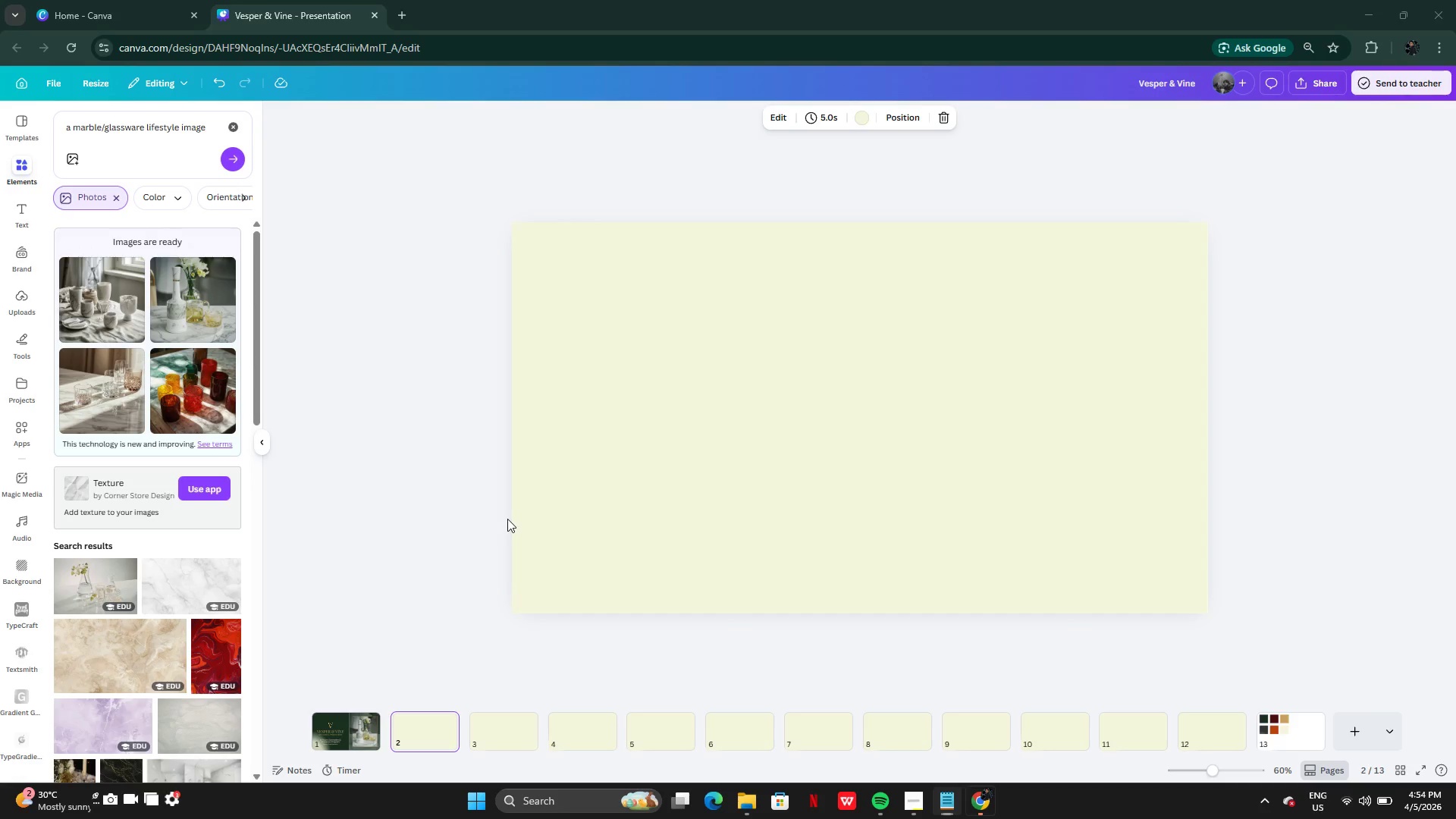 
left_click([507, 519])
 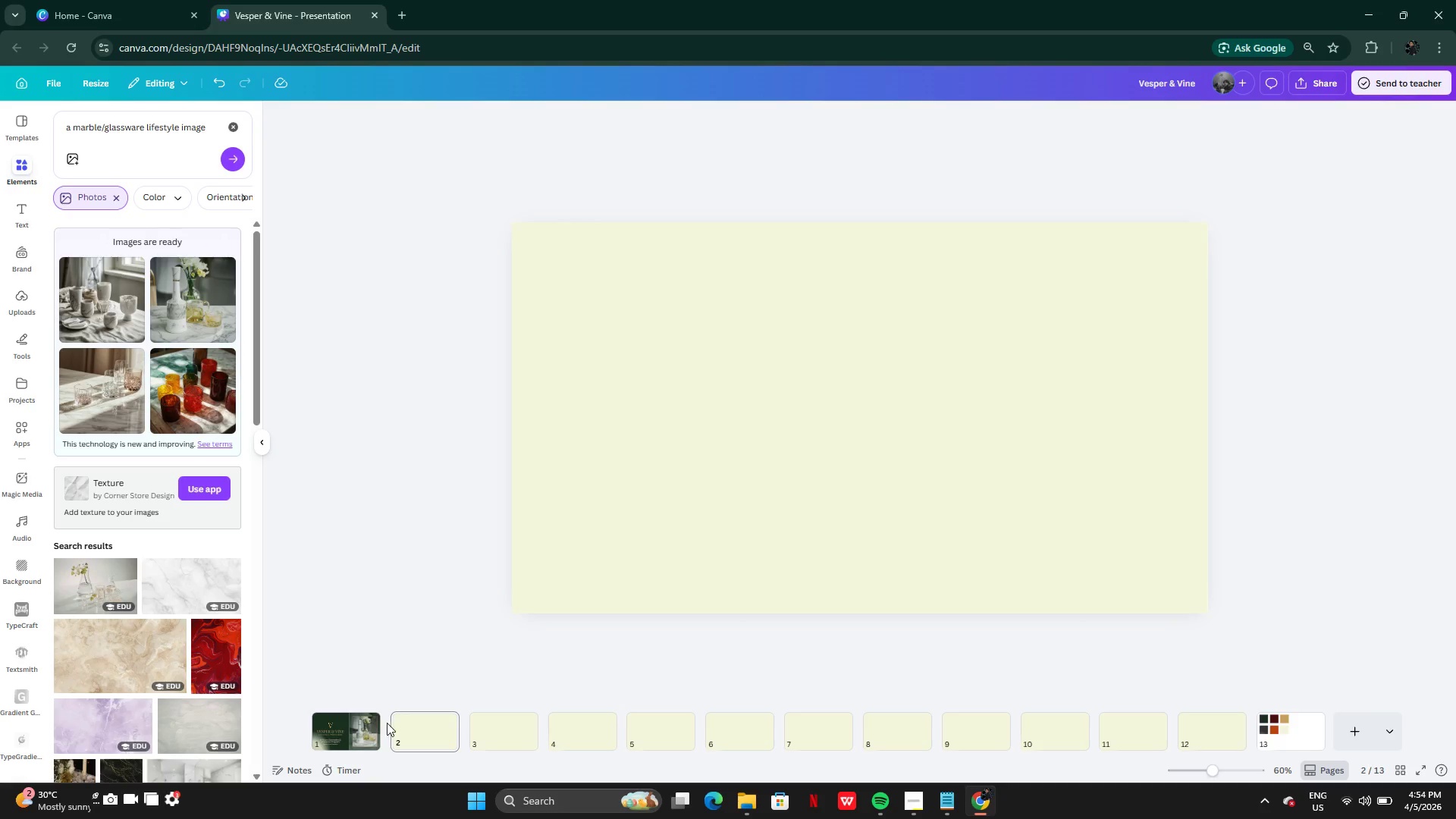 
left_click([366, 724])
 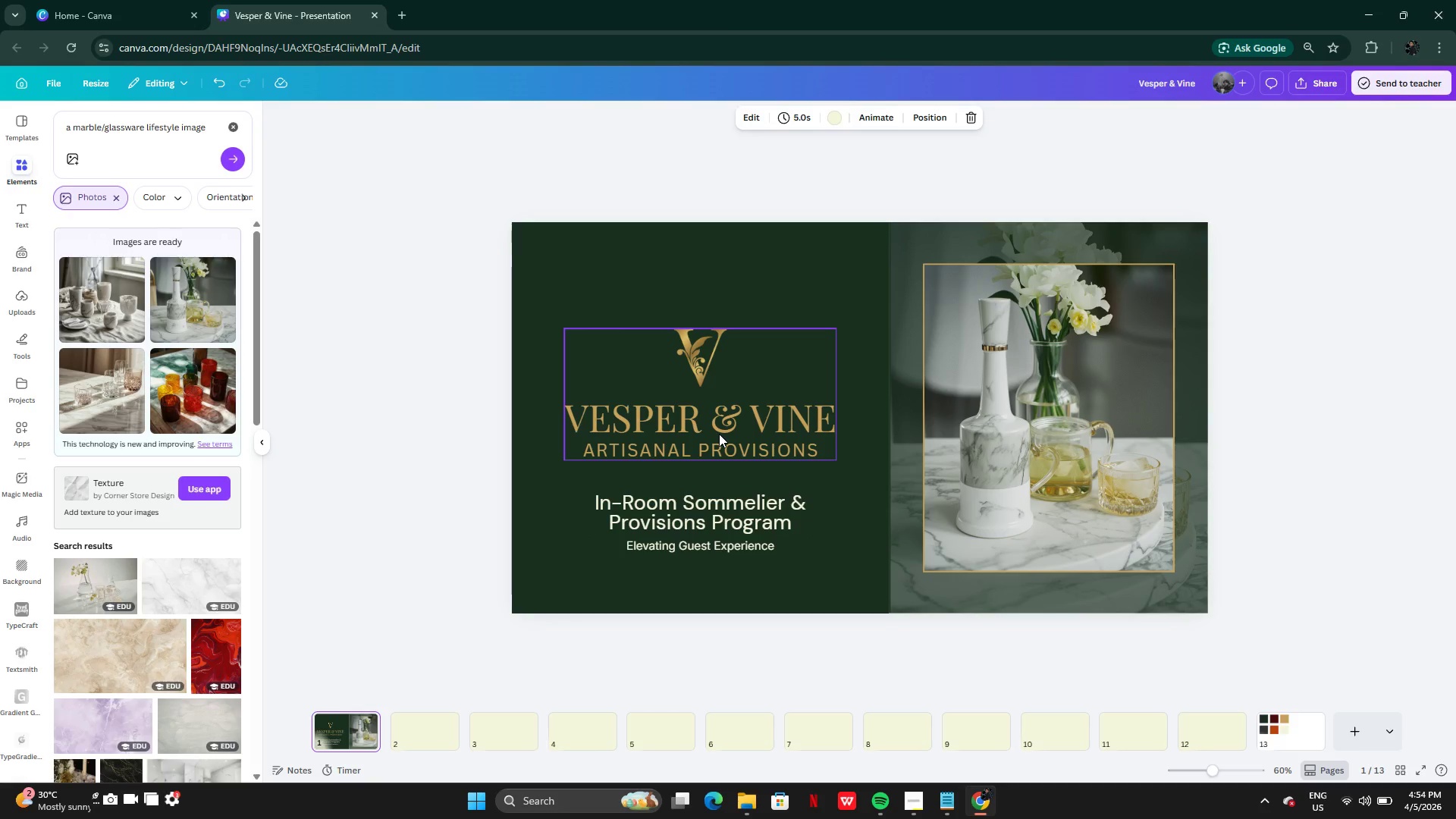 
left_click([745, 428])
 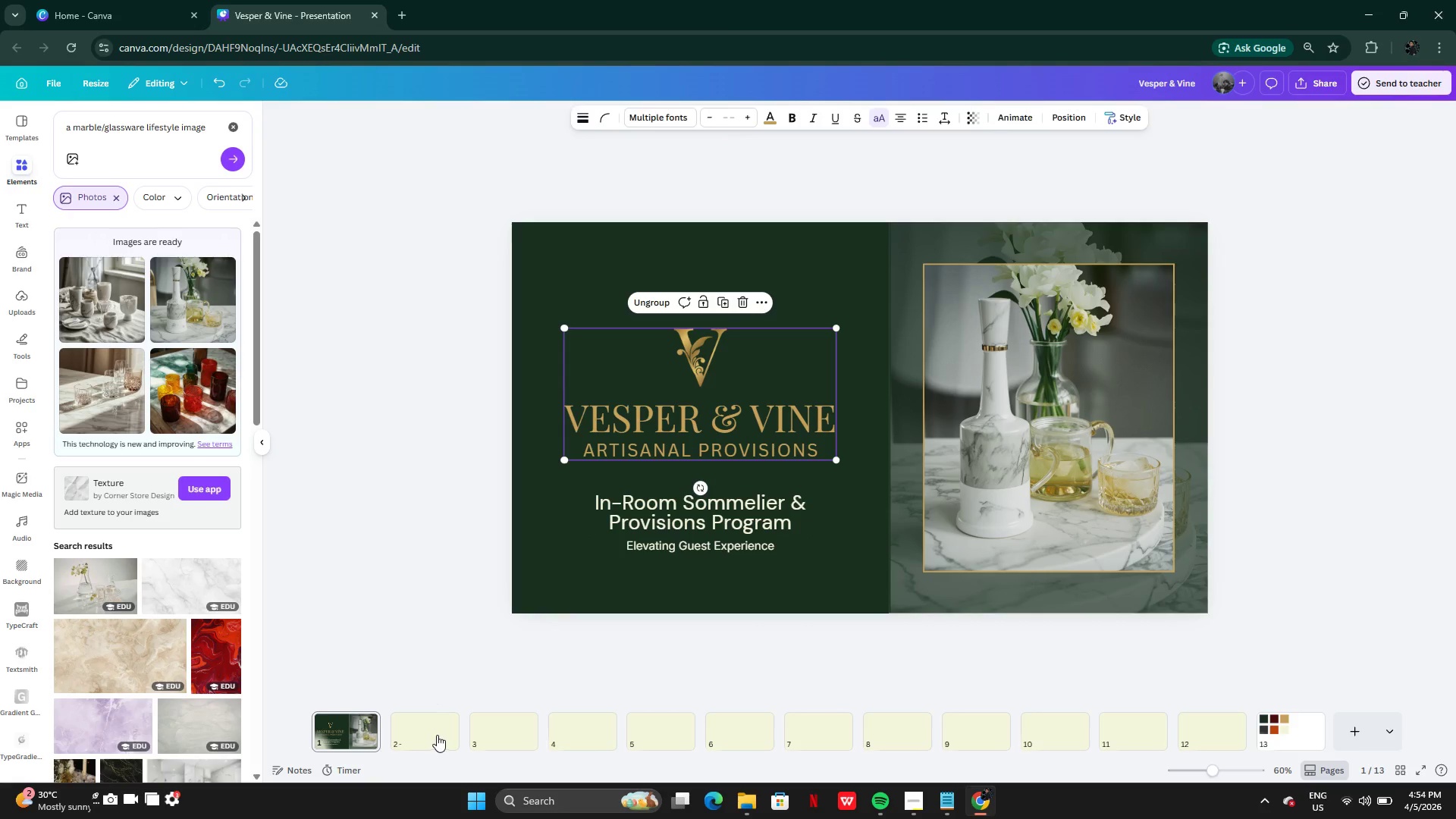 
left_click([648, 369])
 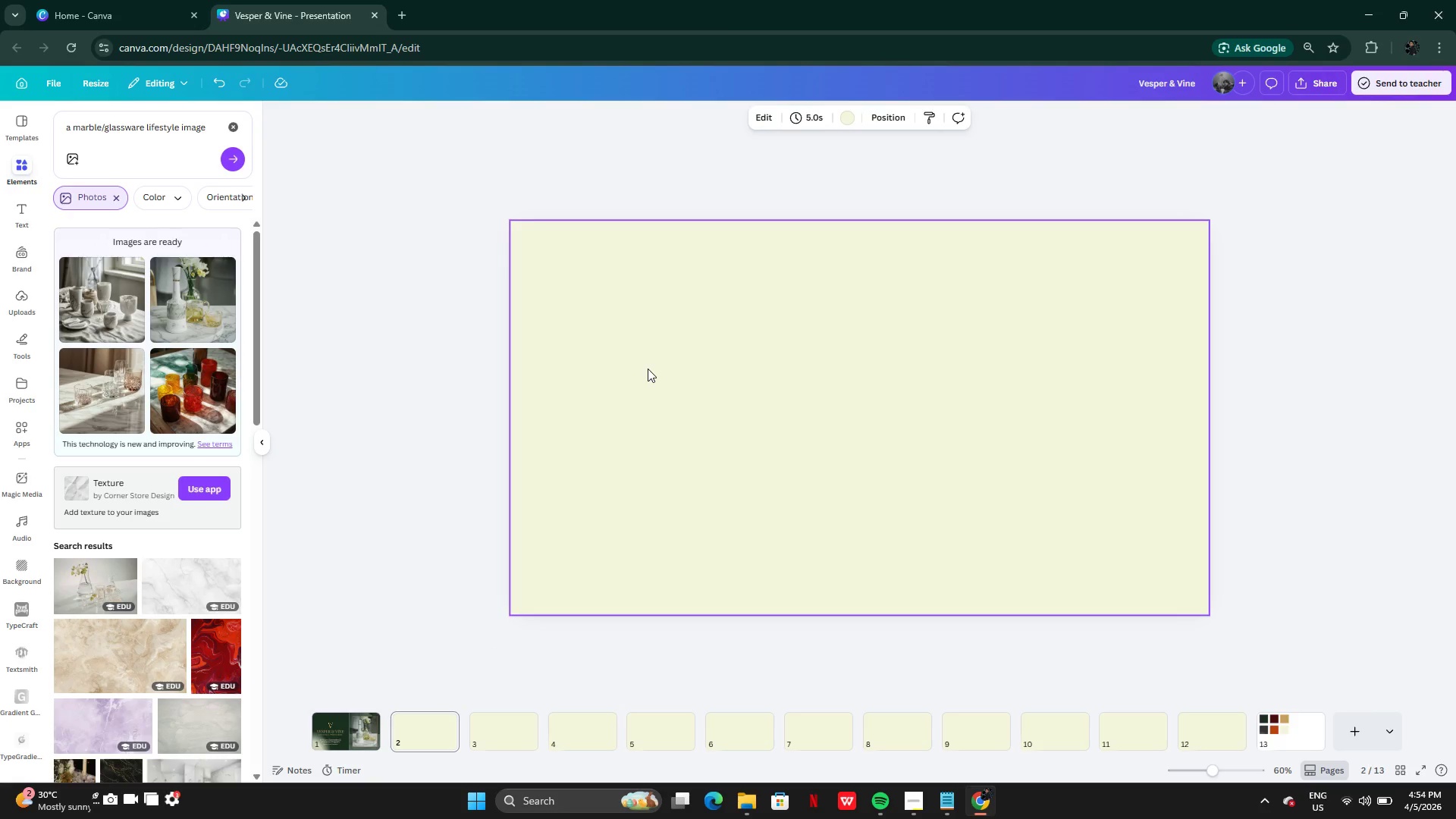 
key(Control+V)
 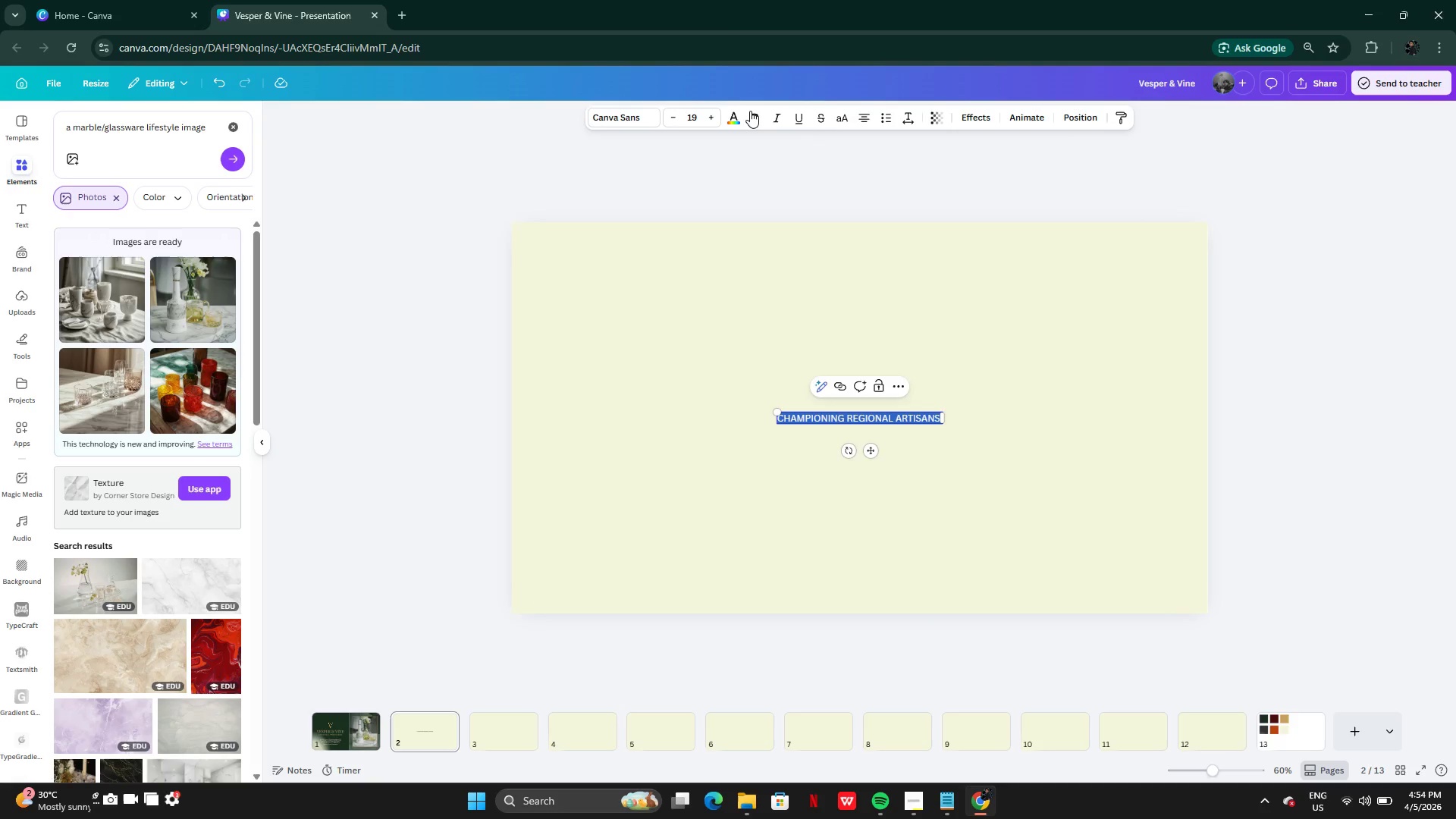 
left_click([739, 118])
 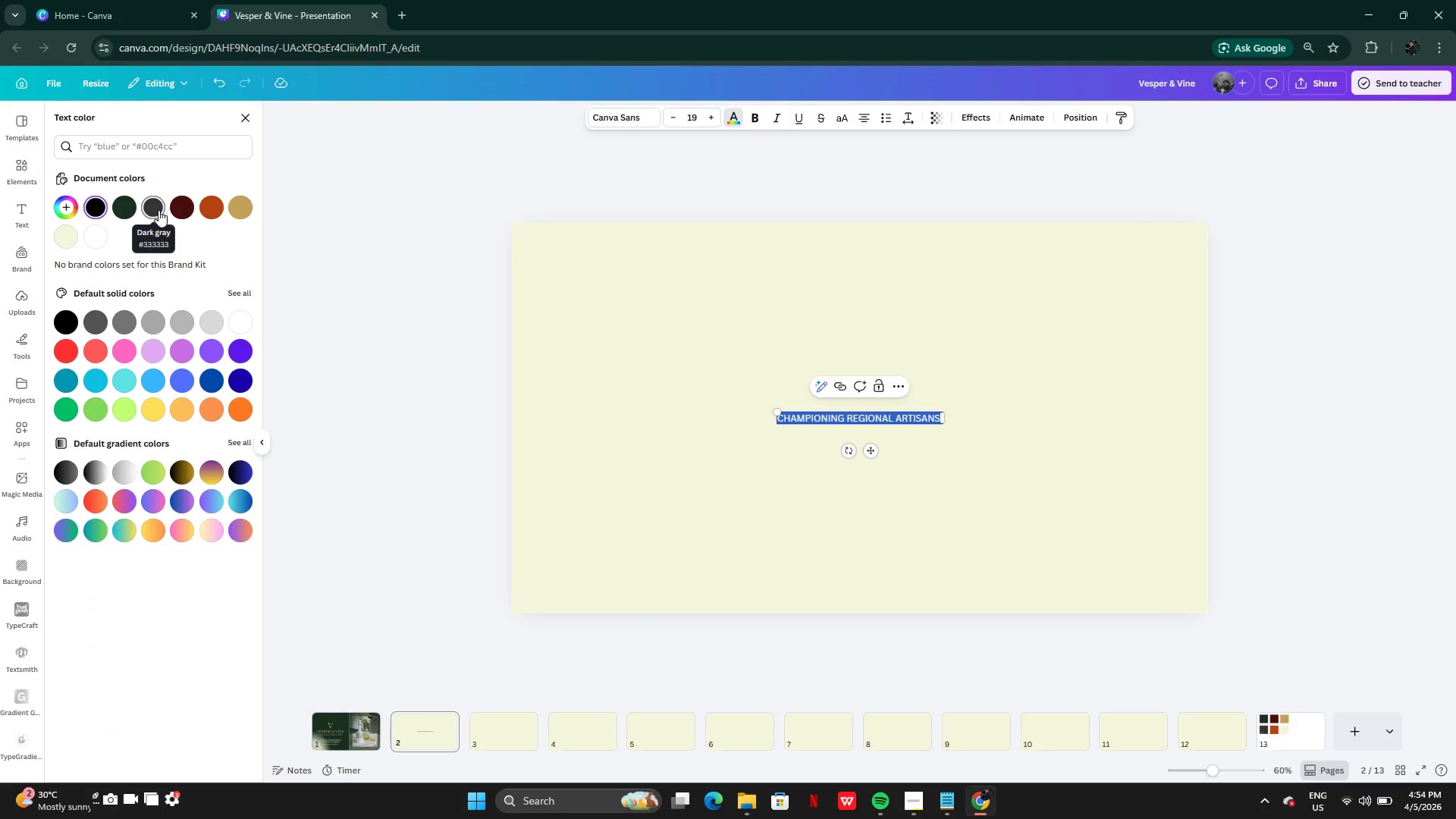 
left_click([157, 210])
 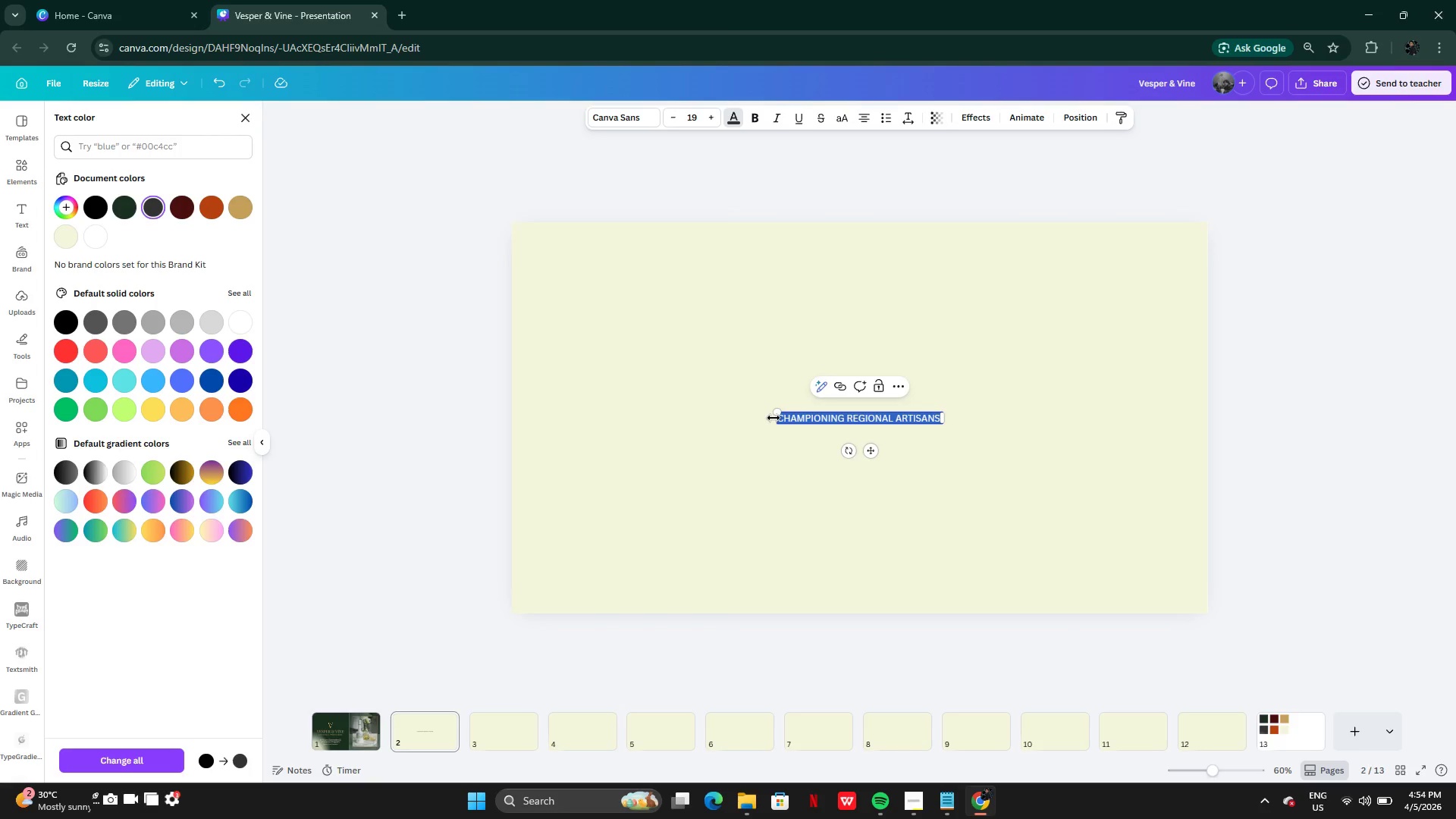 
left_click_drag(start_coordinate=[777, 414], to_coordinate=[614, 344])
 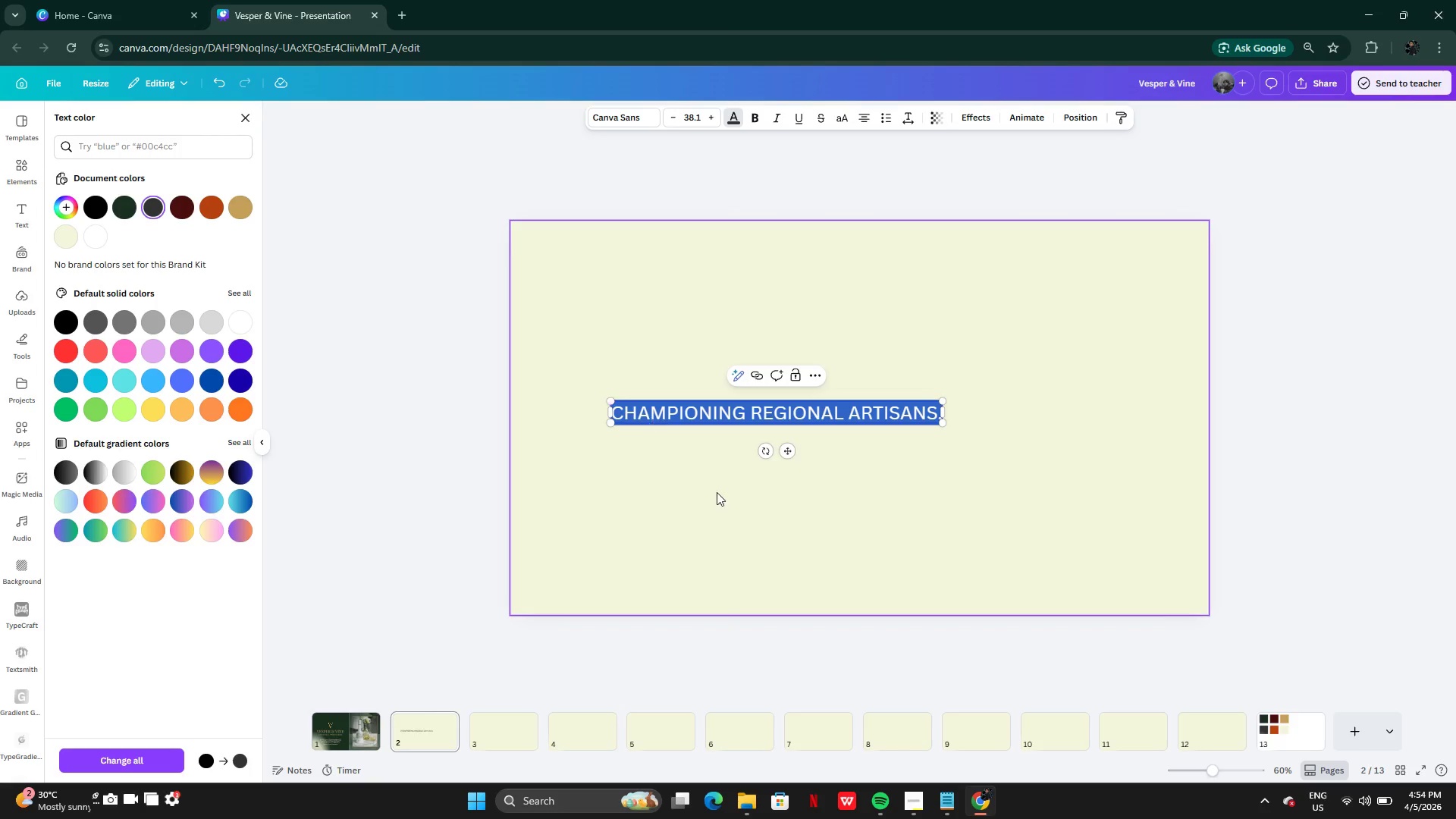 
left_click([717, 492])
 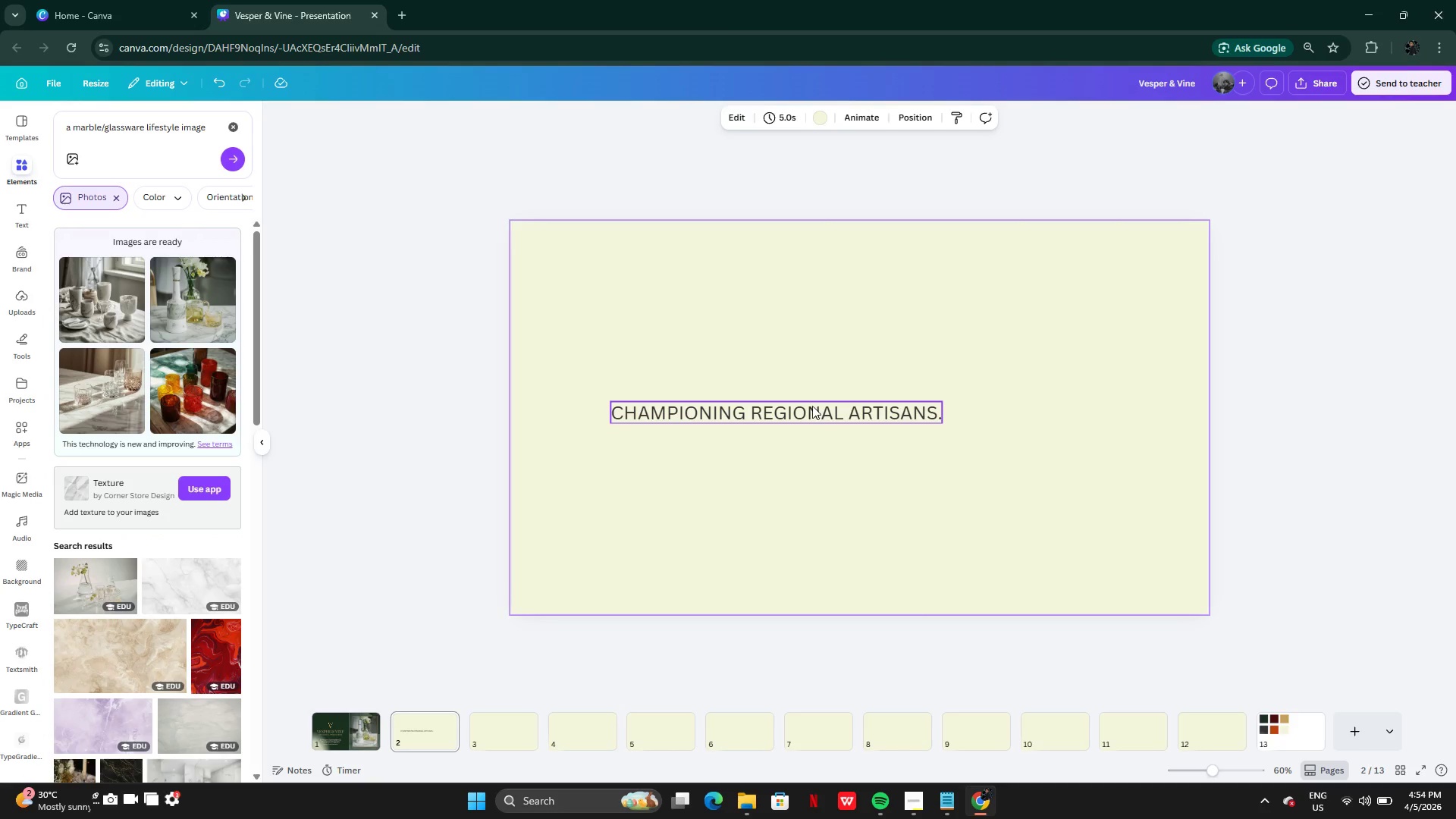 
left_click_drag(start_coordinate=[810, 408], to_coordinate=[767, 253])
 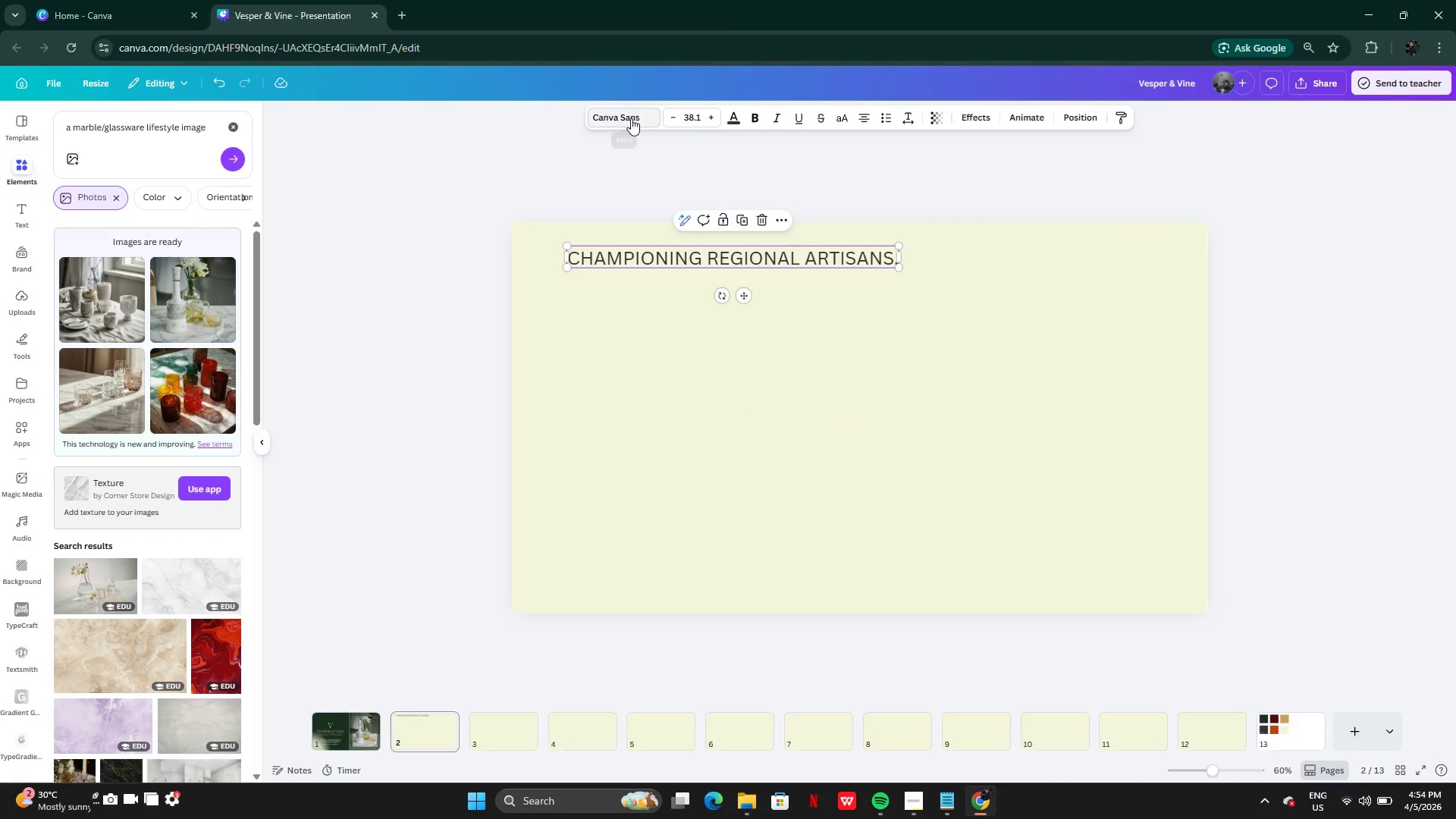 
left_click([627, 121])
 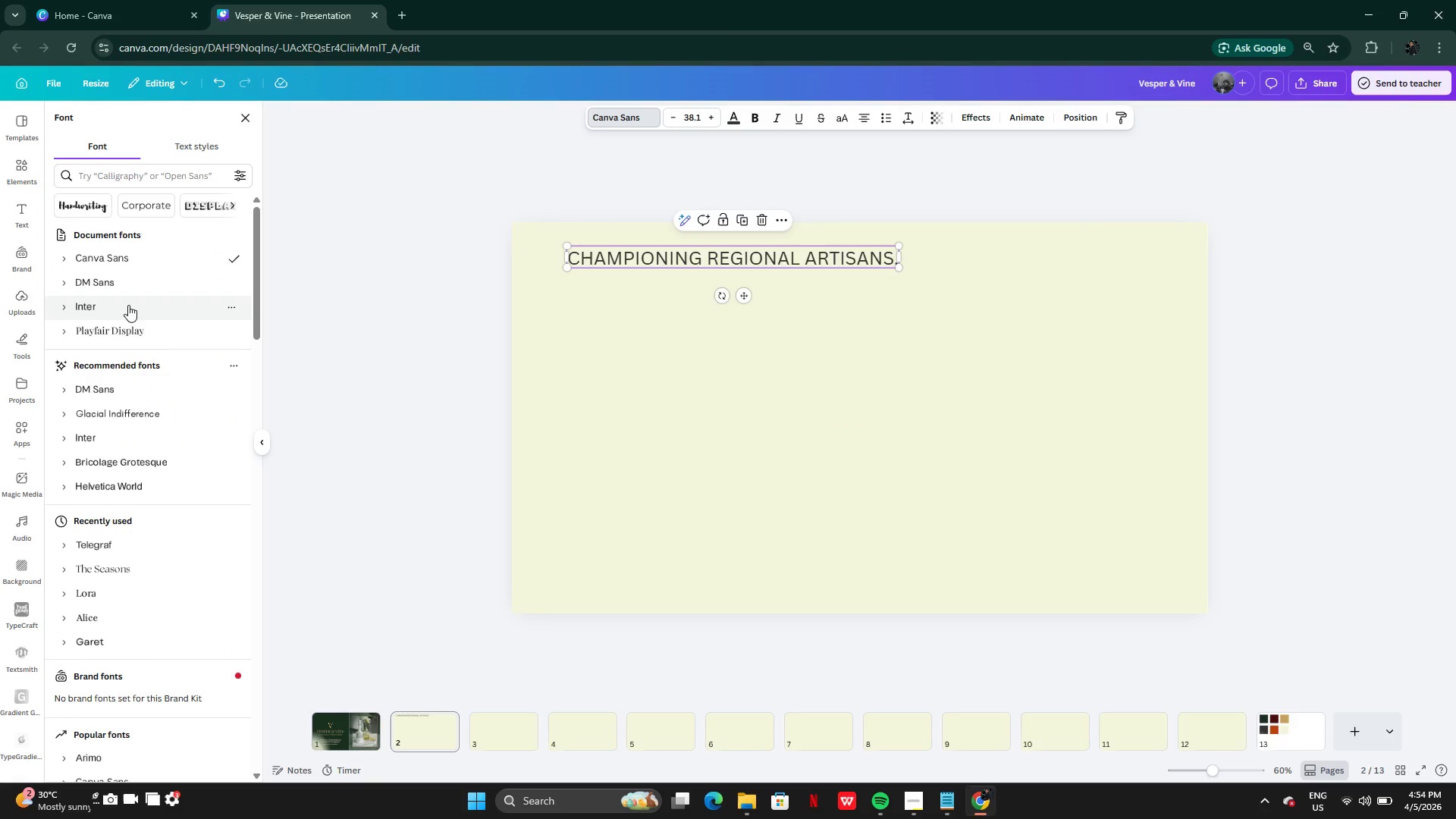 
left_click([126, 323])
 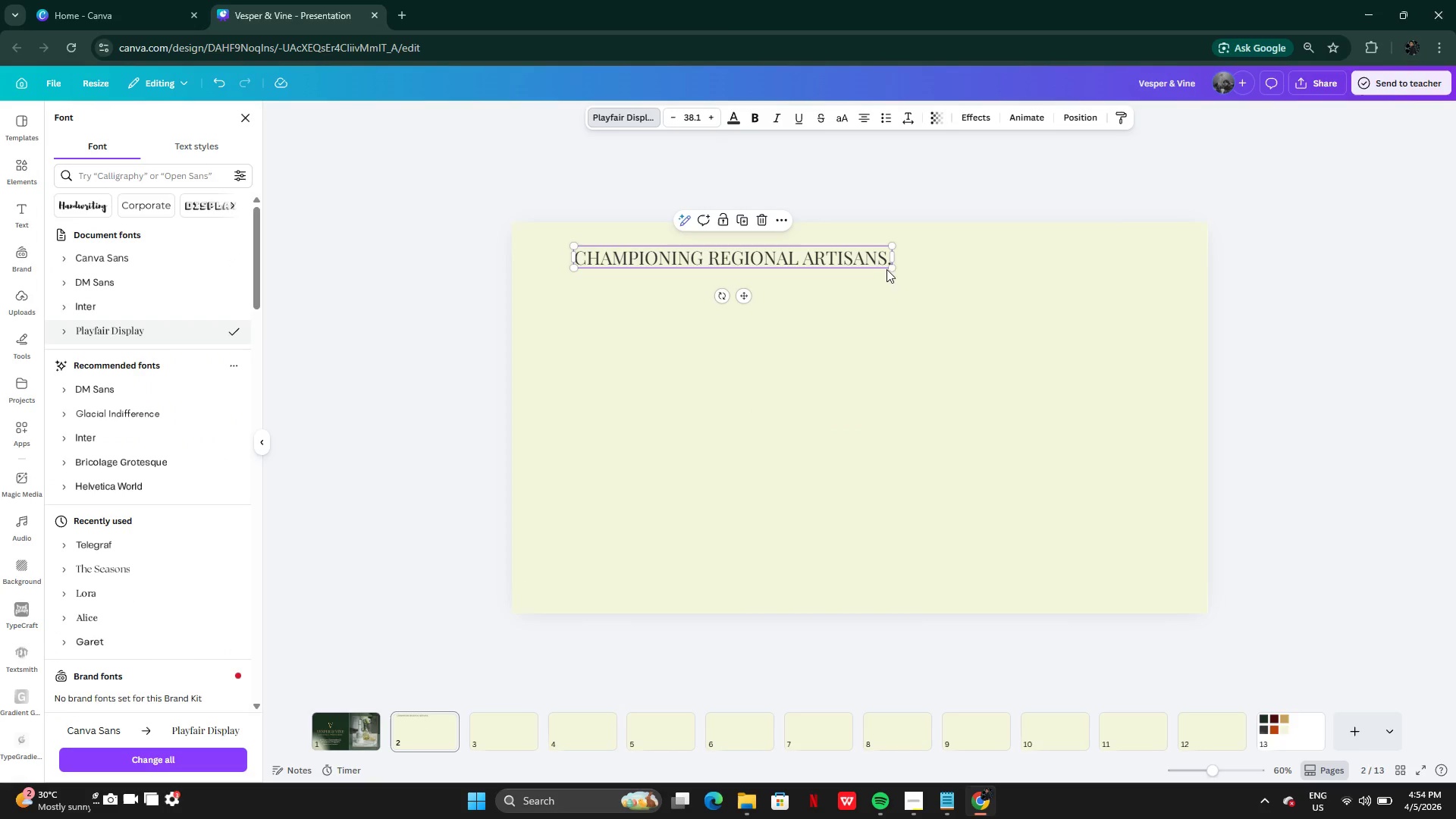 
left_click_drag(start_coordinate=[892, 269], to_coordinate=[946, 322])
 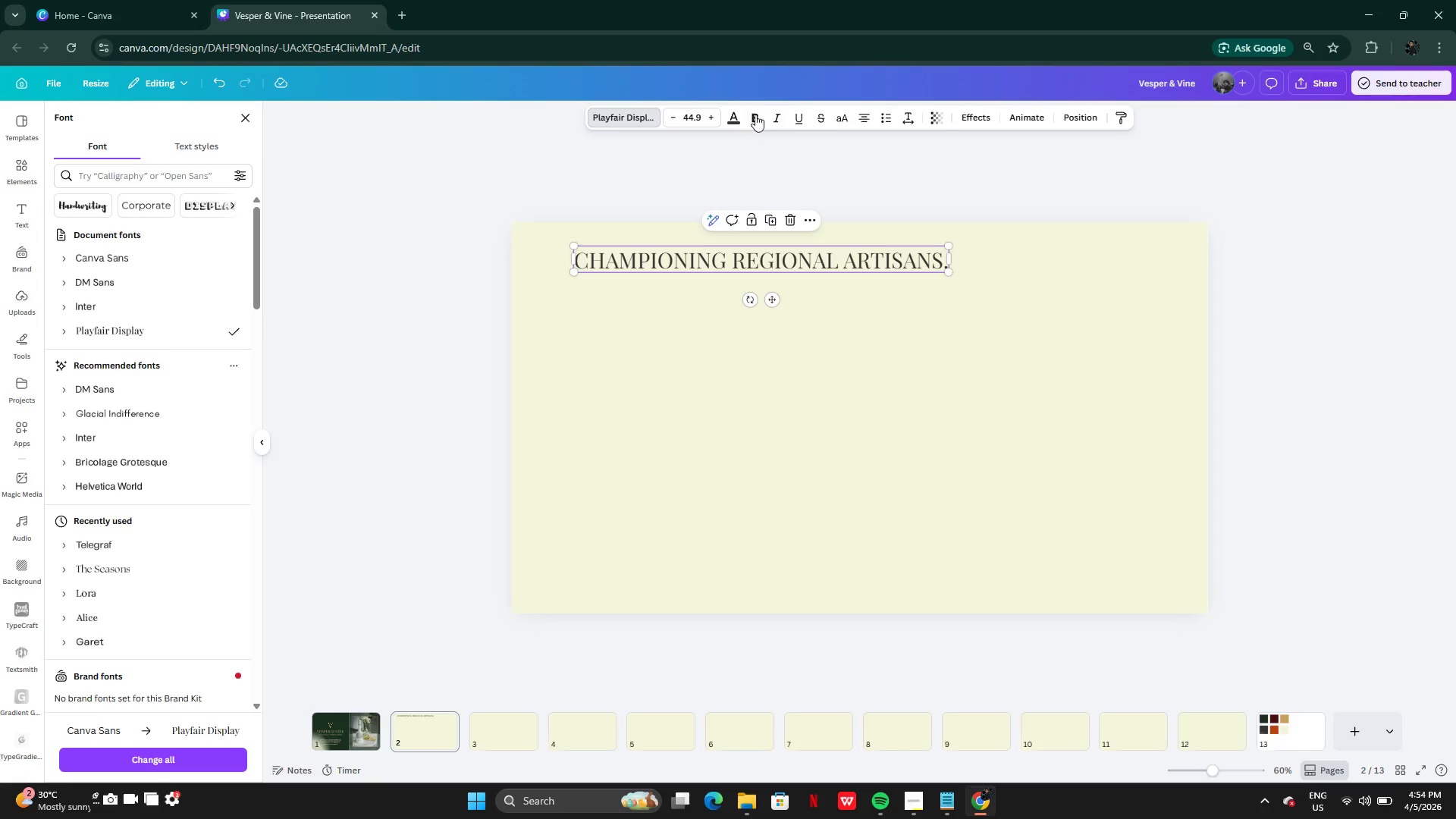 
left_click([752, 111])
 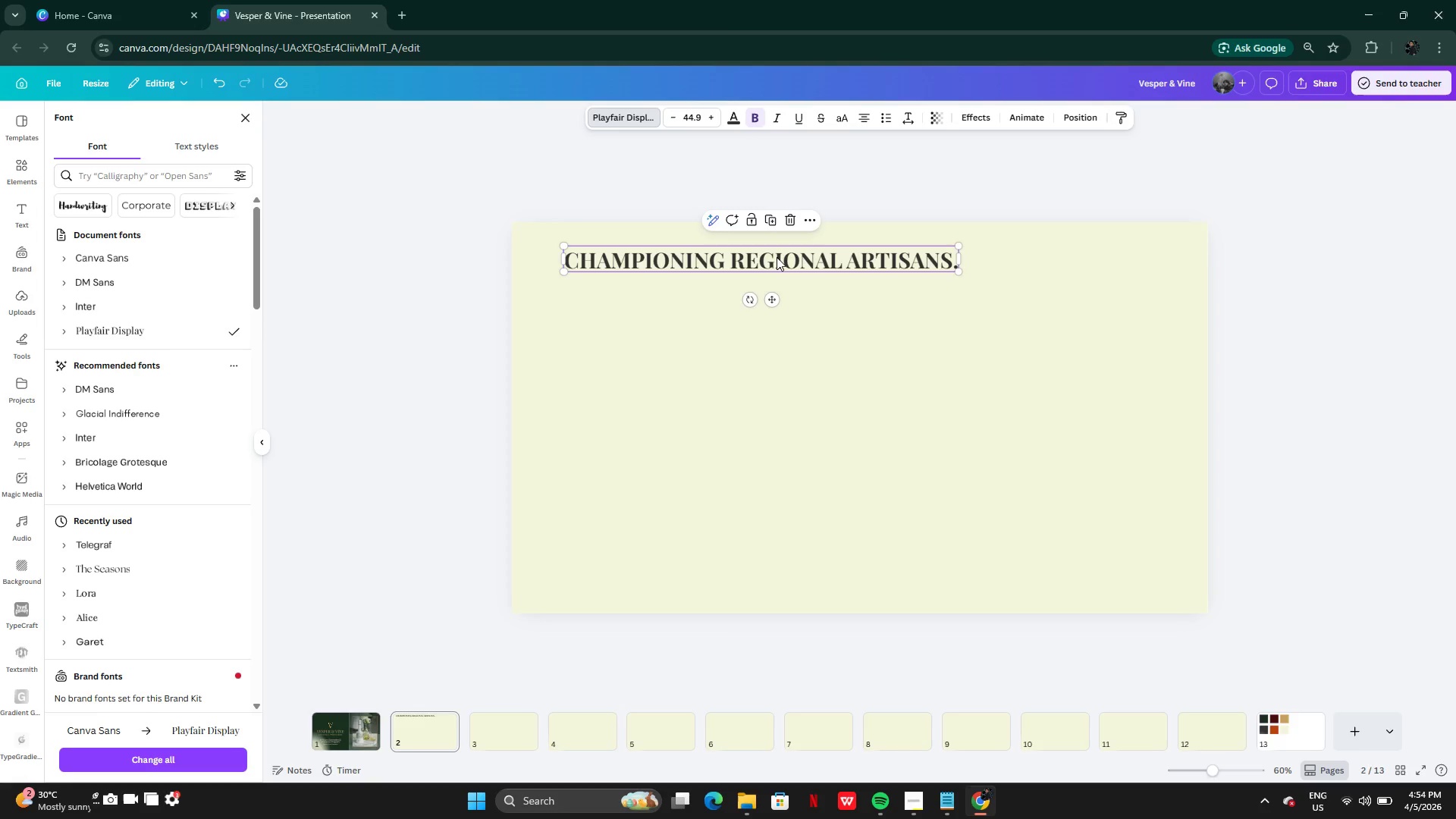 
left_click_drag(start_coordinate=[777, 258], to_coordinate=[796, 292])
 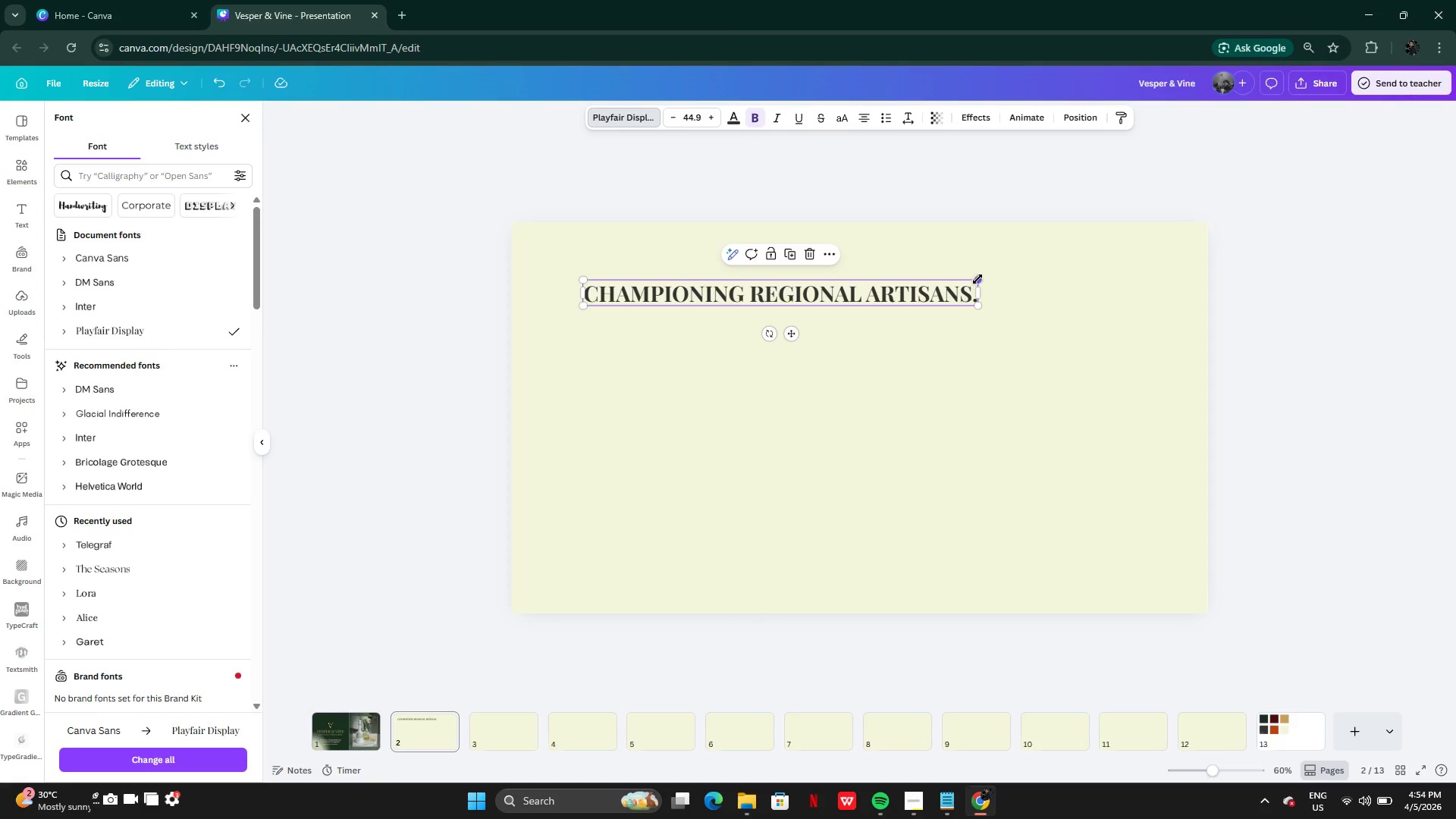 
left_click_drag(start_coordinate=[977, 279], to_coordinate=[1067, 250])
 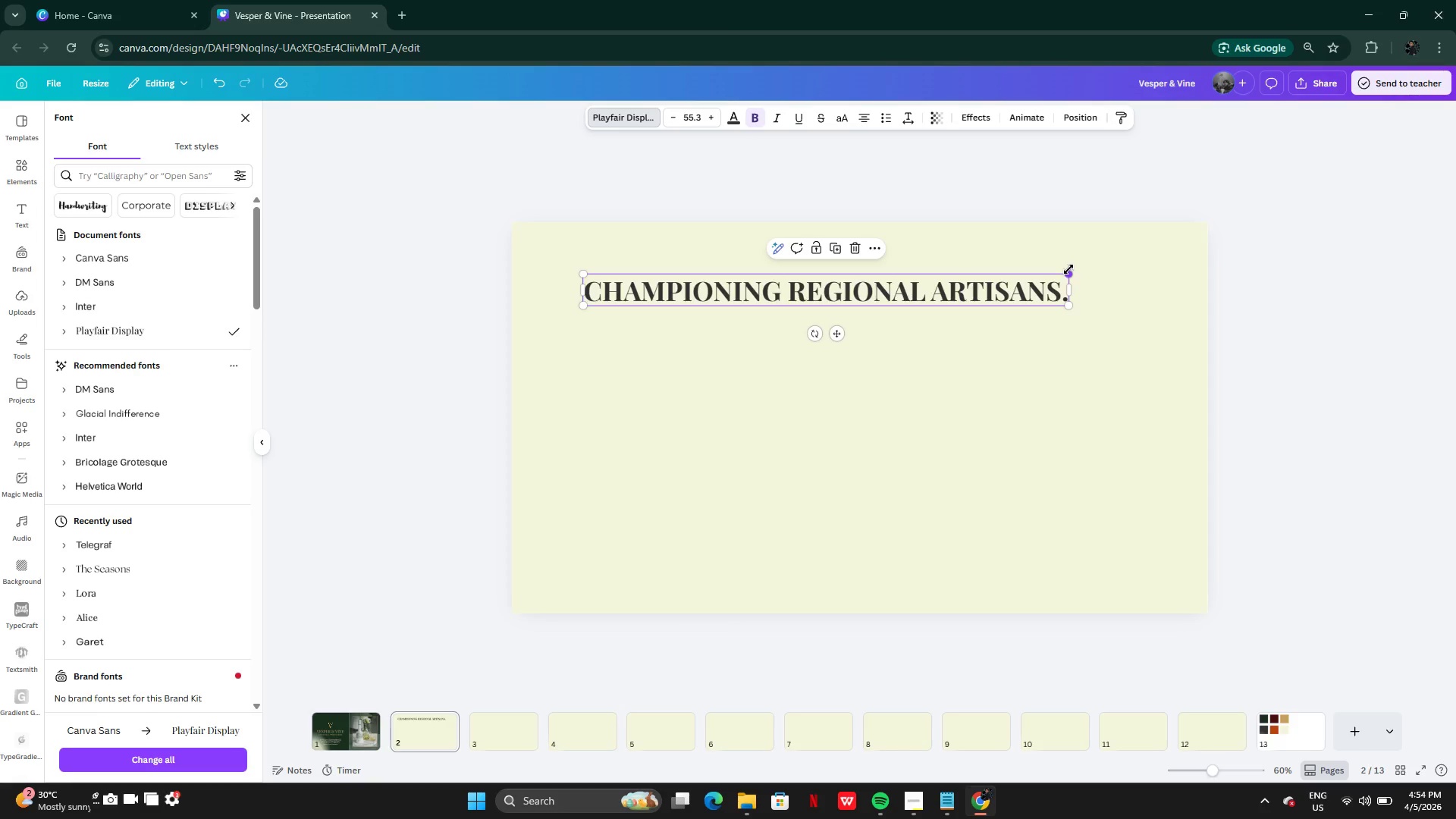 
left_click_drag(start_coordinate=[1068, 271], to_coordinate=[1126, 242])
 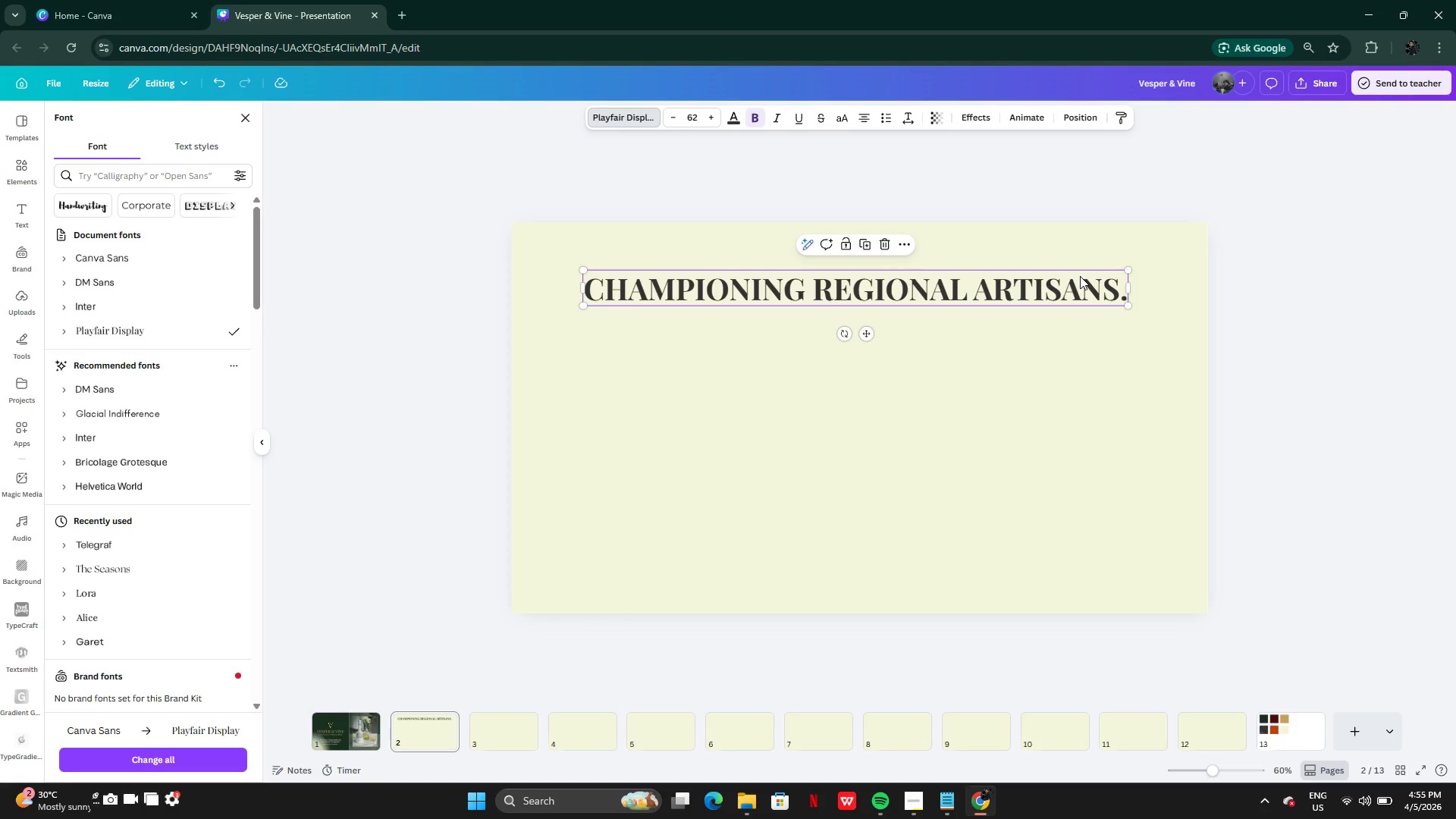 
wait(29.36)
 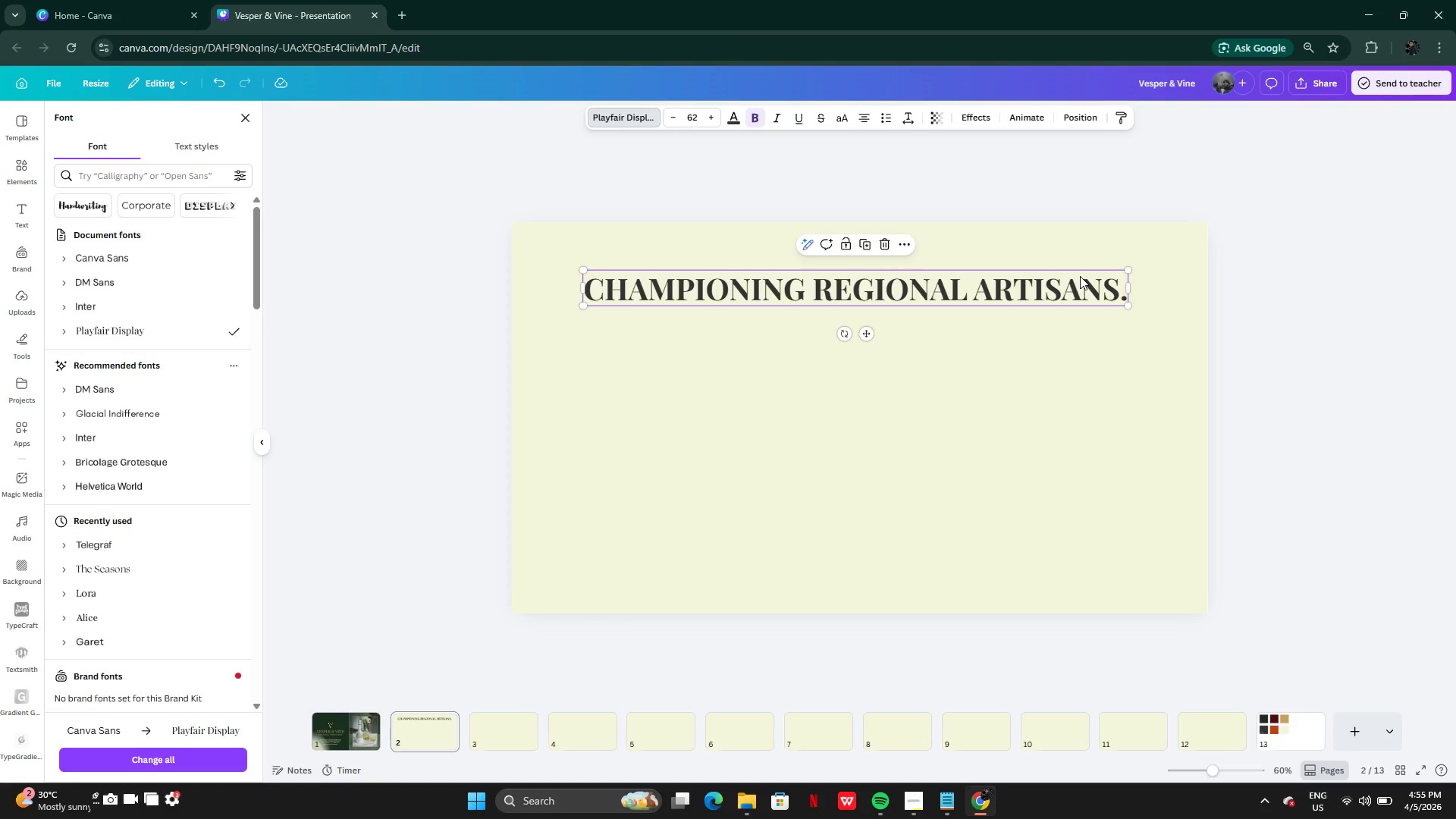 
left_click_drag(start_coordinate=[876, 290], to_coordinate=[889, 299])
 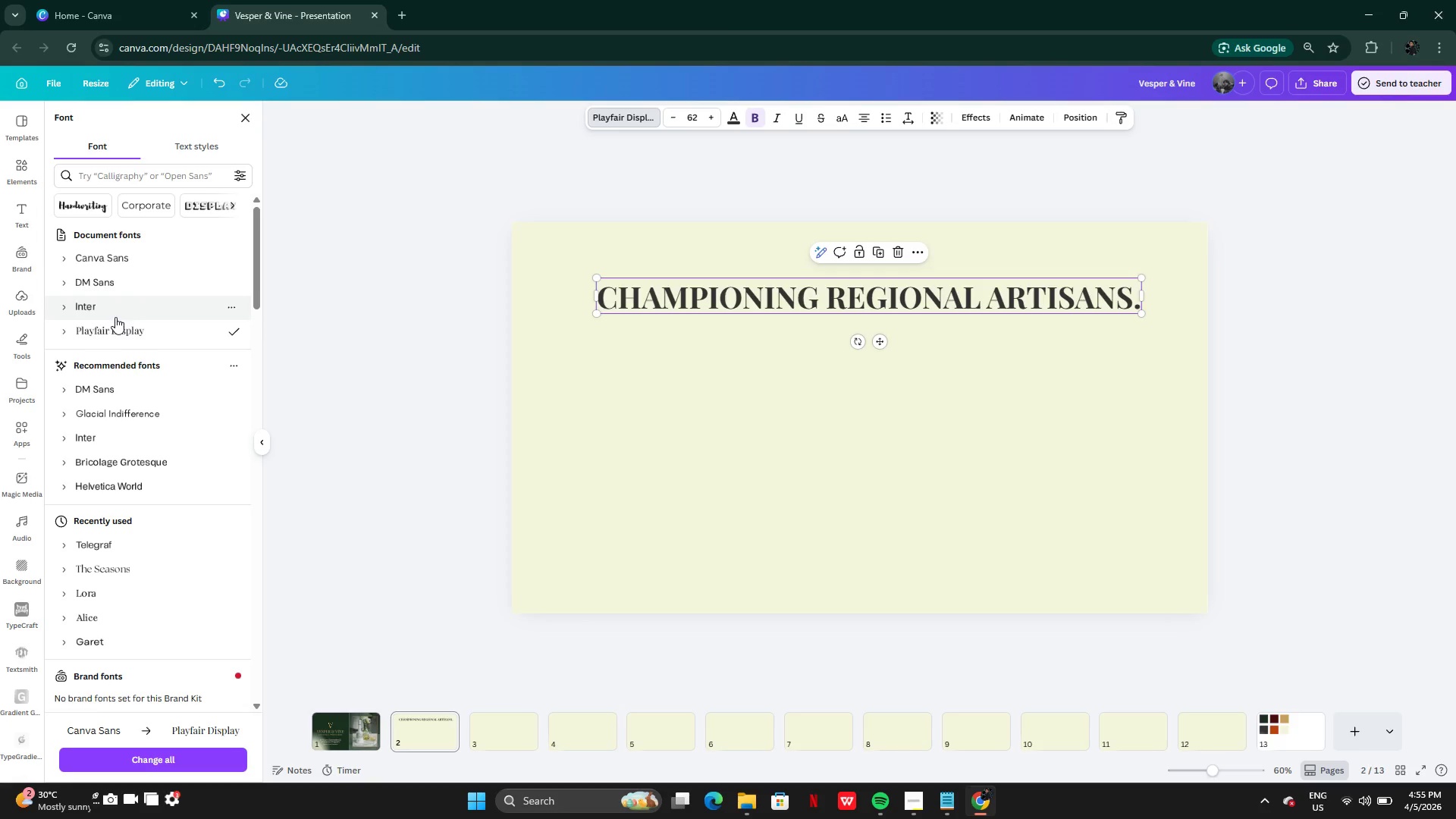 
wait(5.75)
 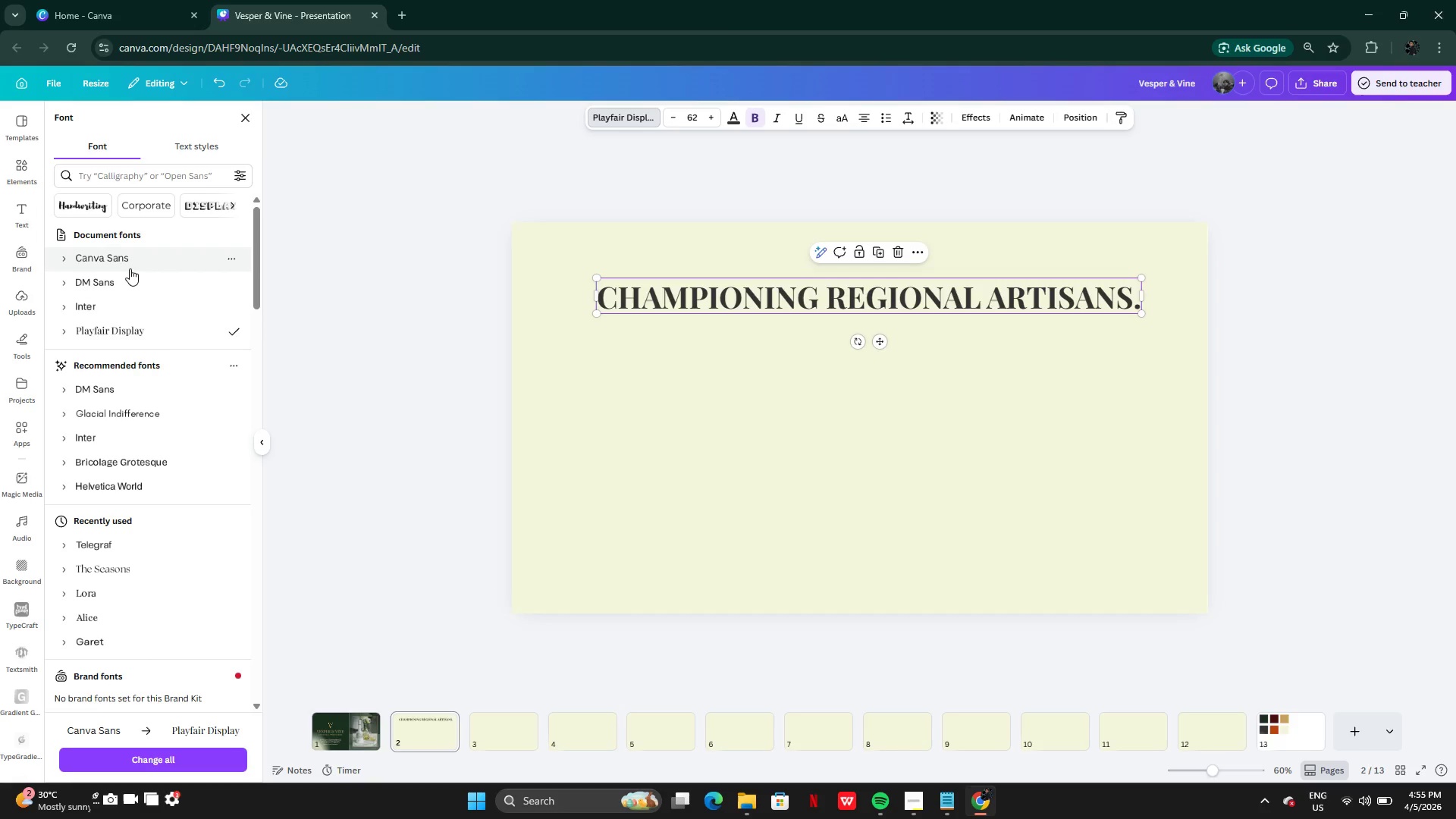 
left_click([115, 291])
 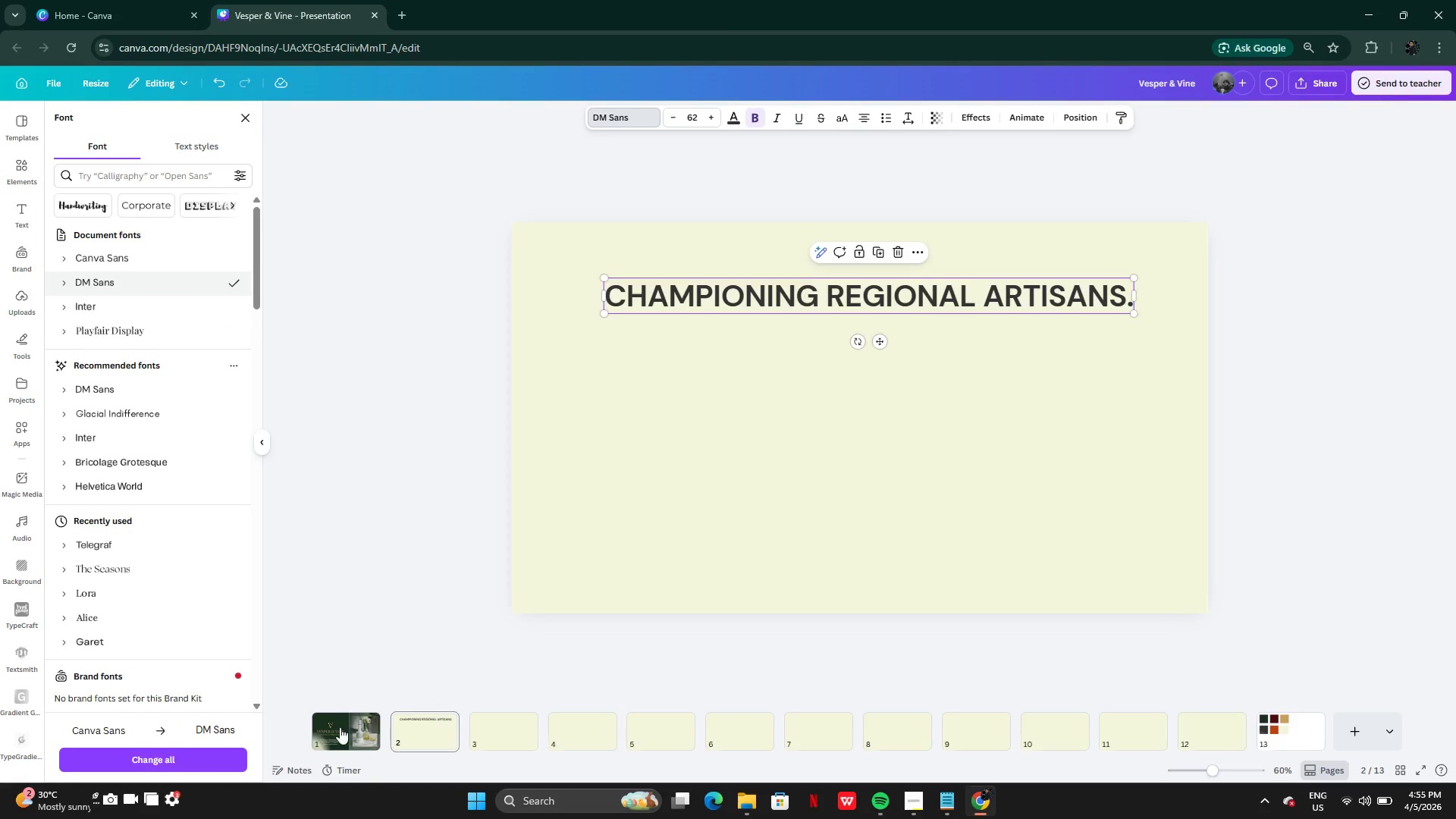 
left_click([341, 726])
 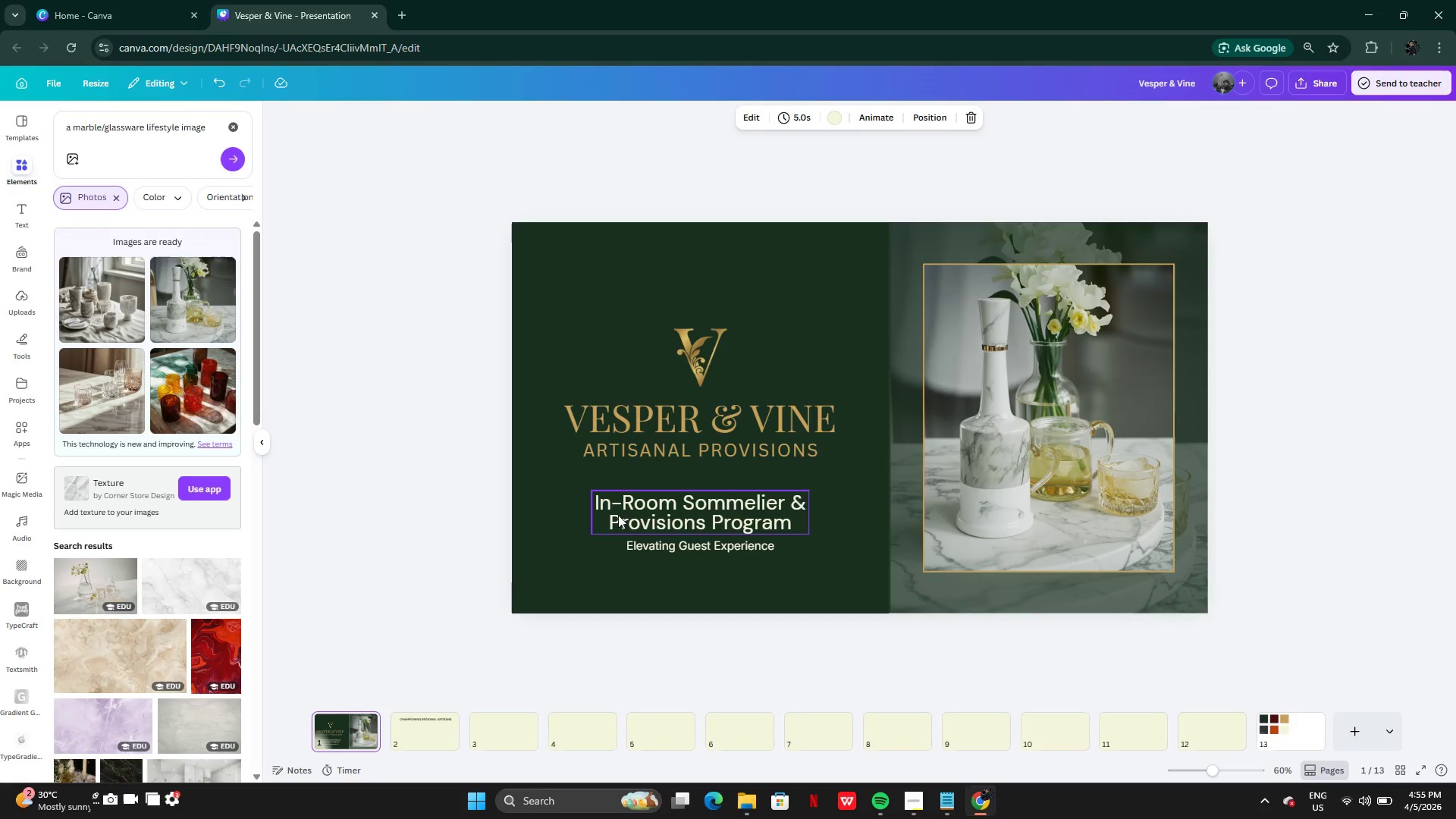 
left_click([628, 515])
 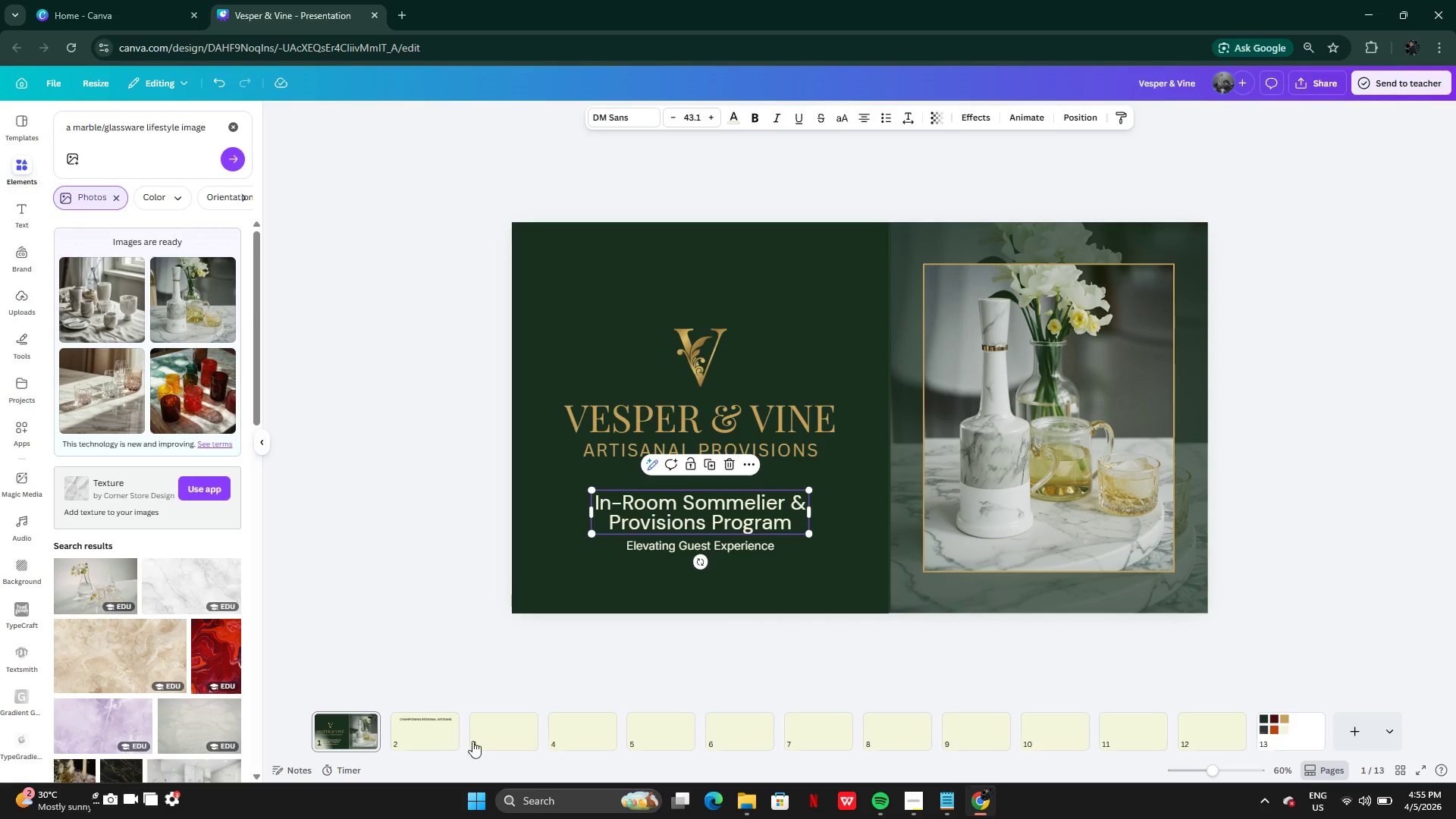 
left_click([432, 728])
 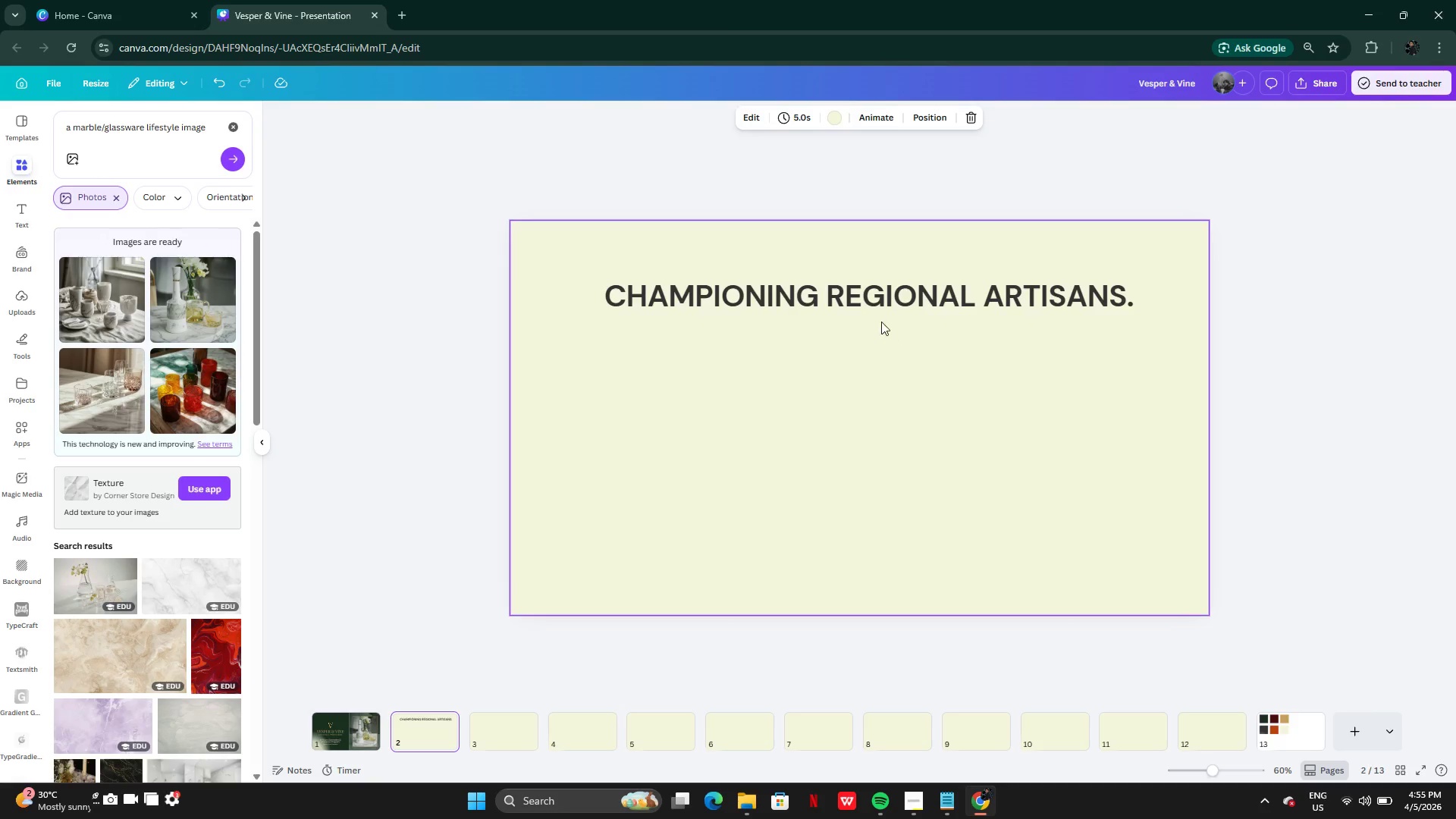 
left_click([871, 309])
 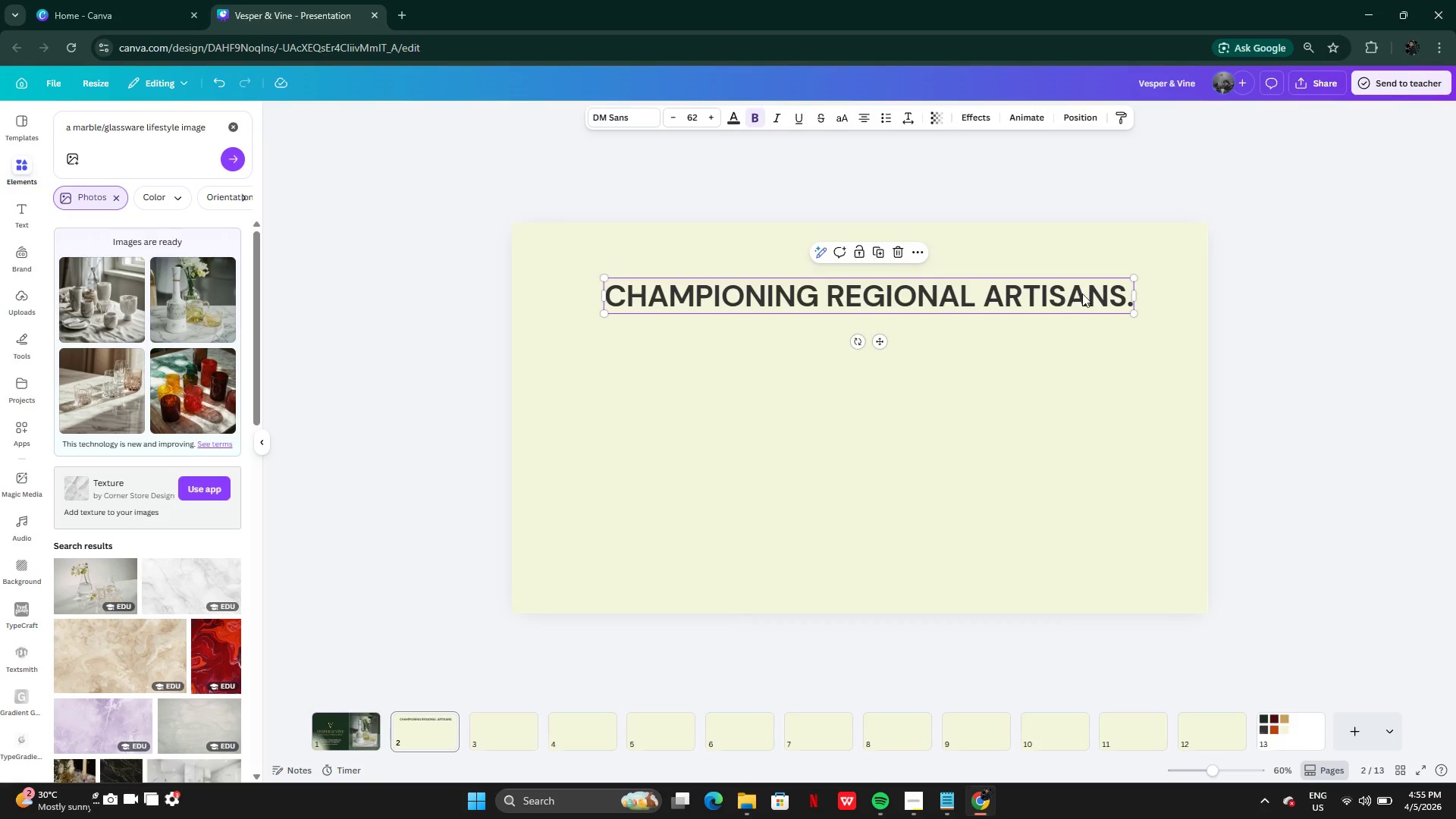 
double_click([1082, 293])
 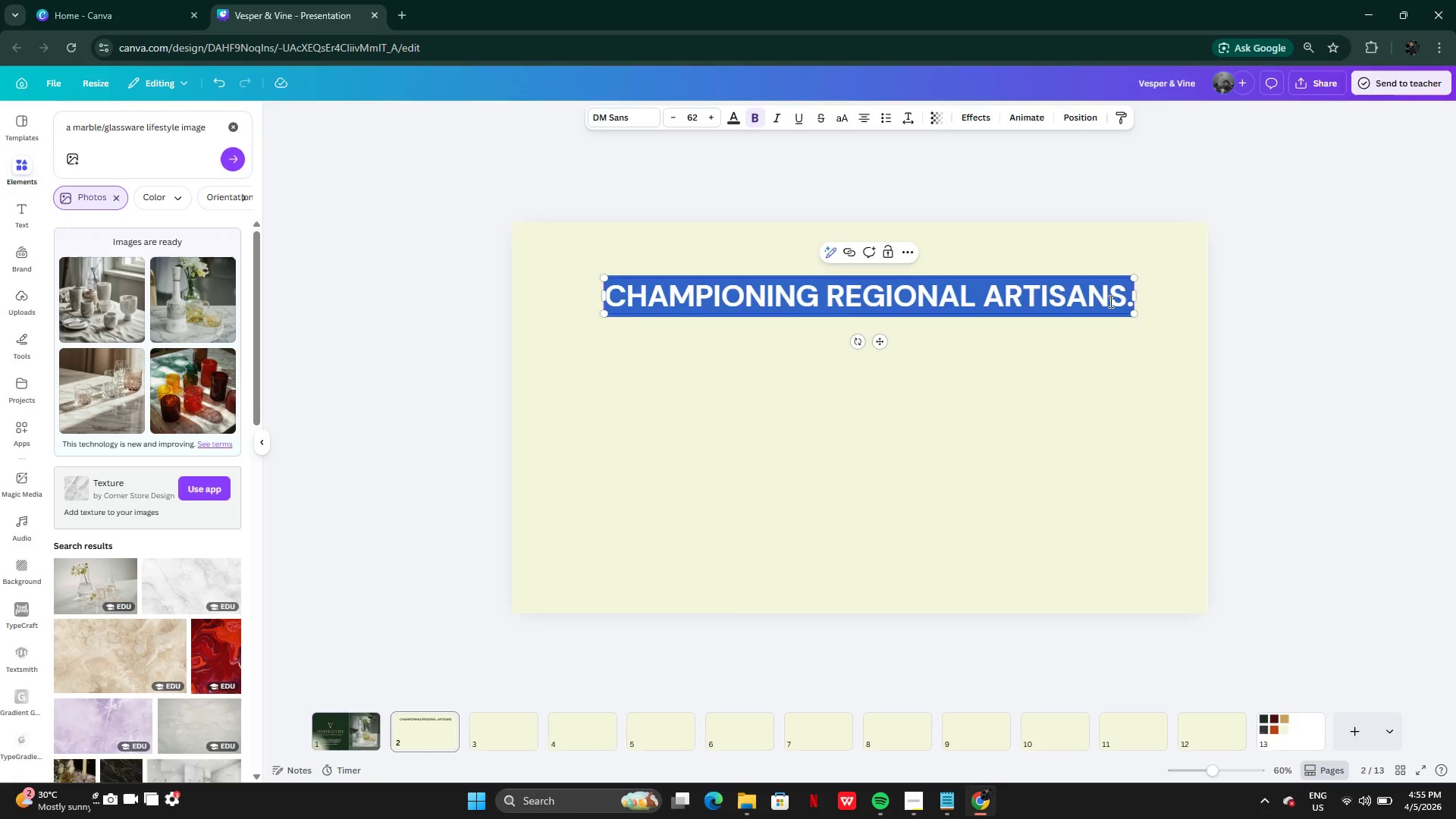 
left_click([1109, 301])
 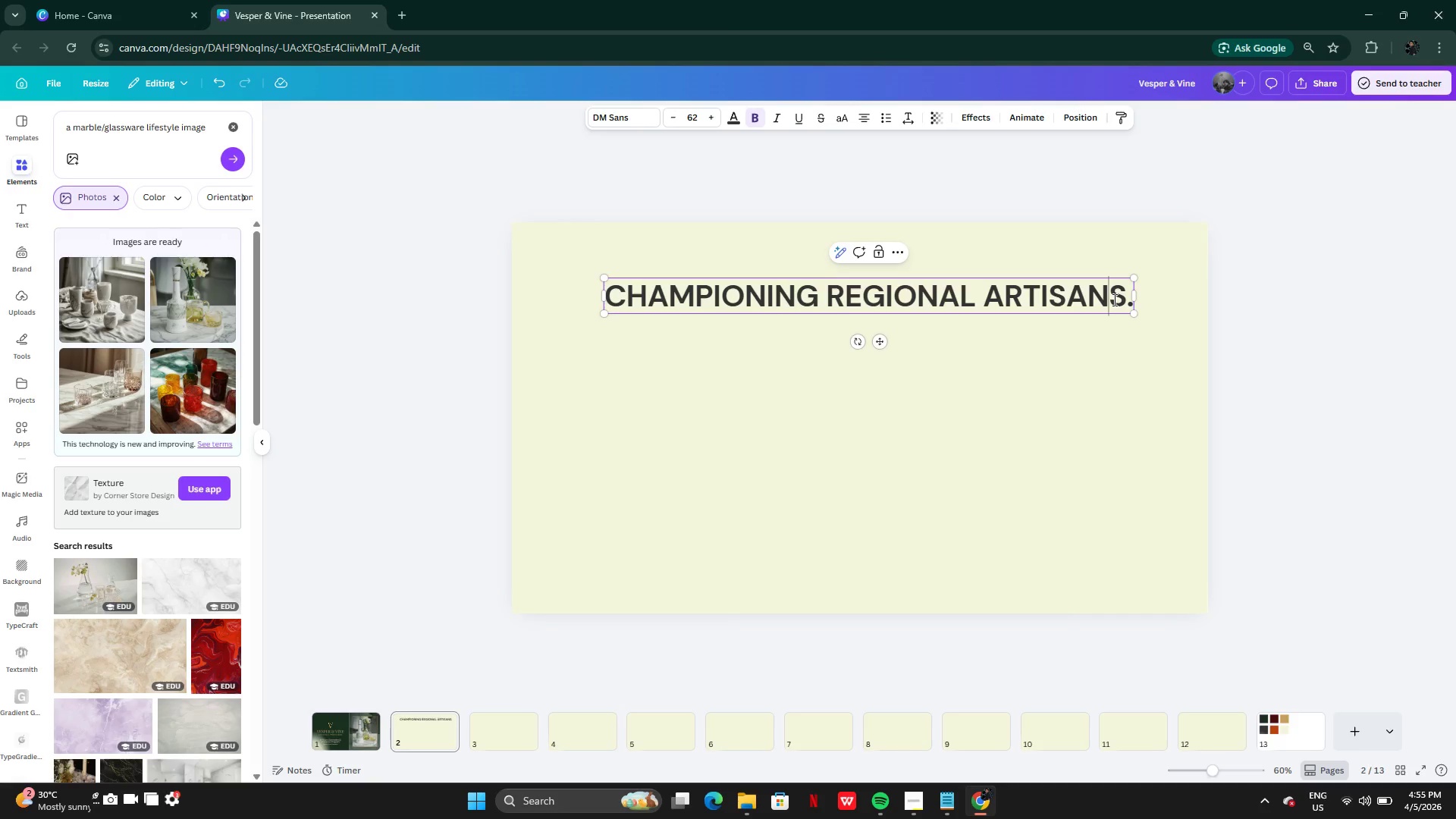 
key(ArrowRight)
 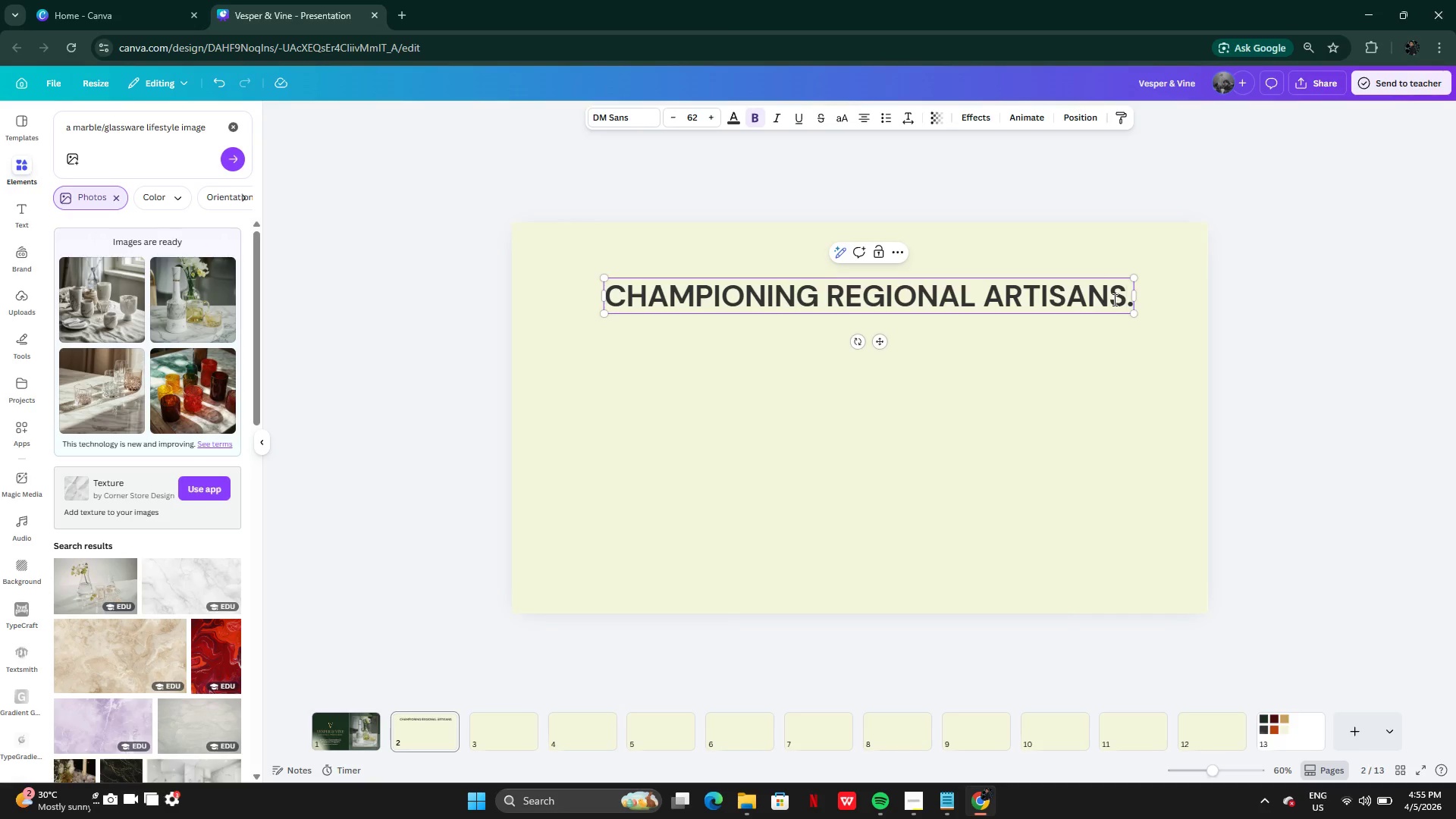 
key(Backspace)
 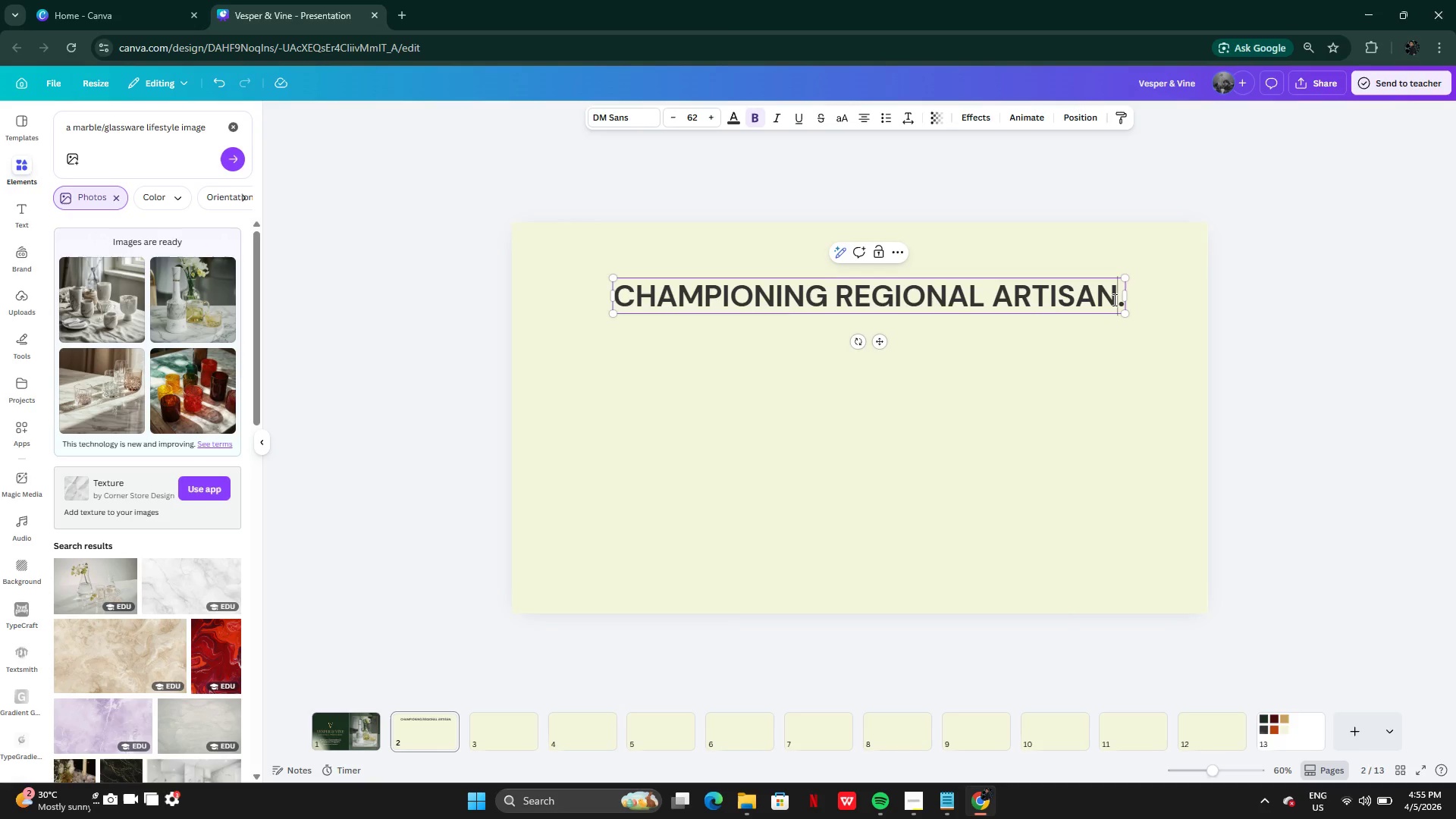 
key(Control+Z)
 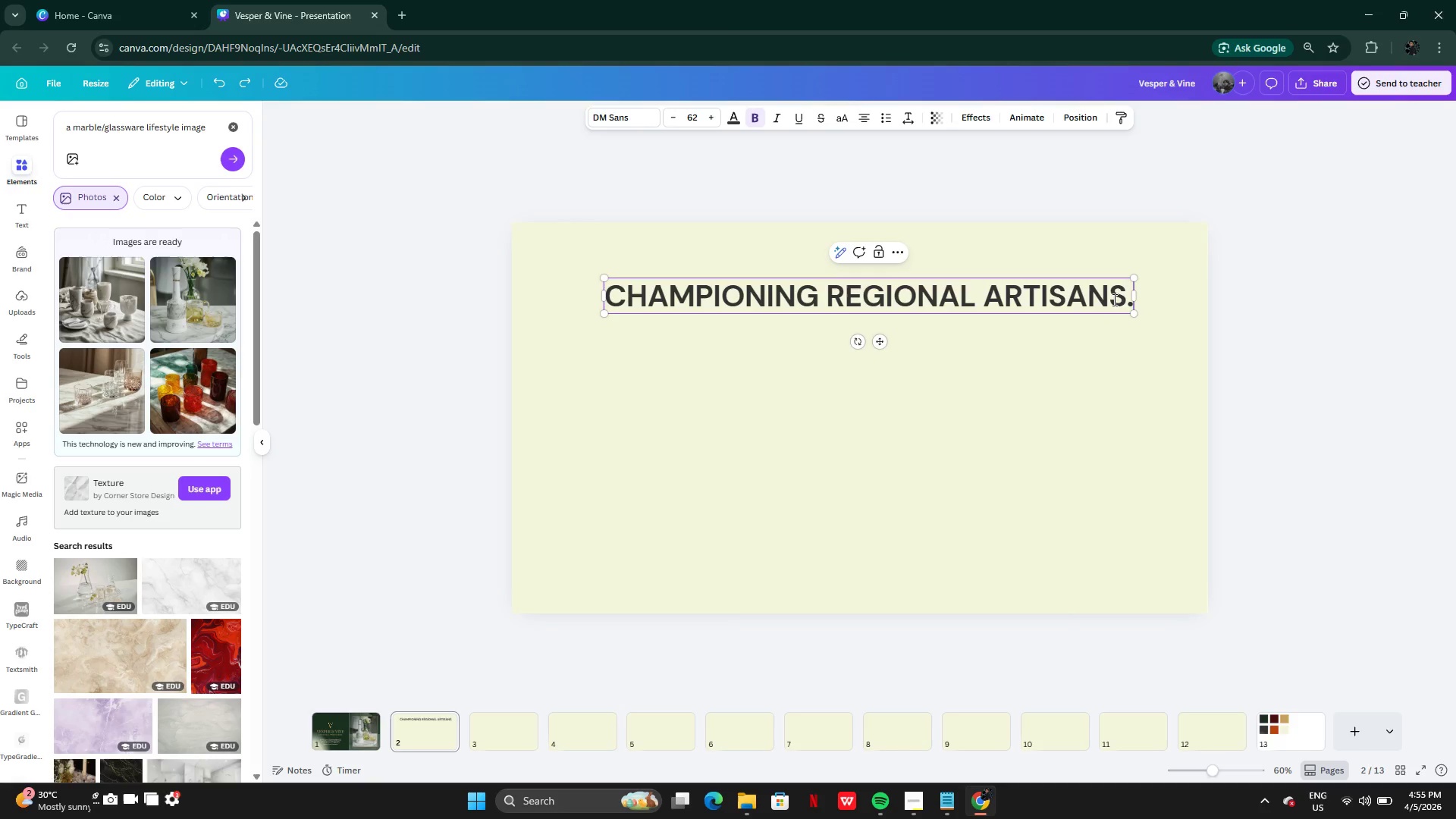 
key(ArrowRight)
 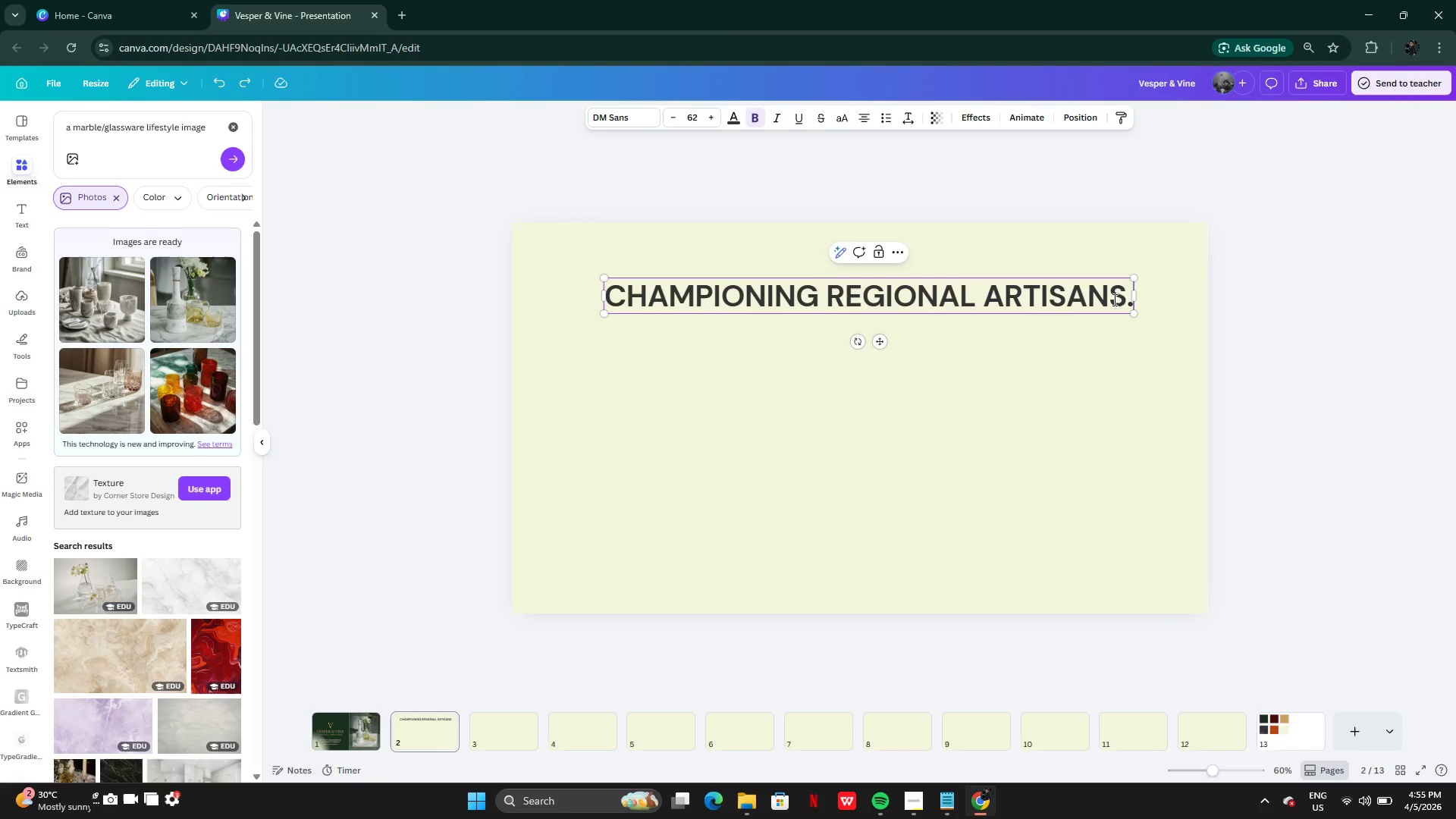 
key(ArrowRight)
 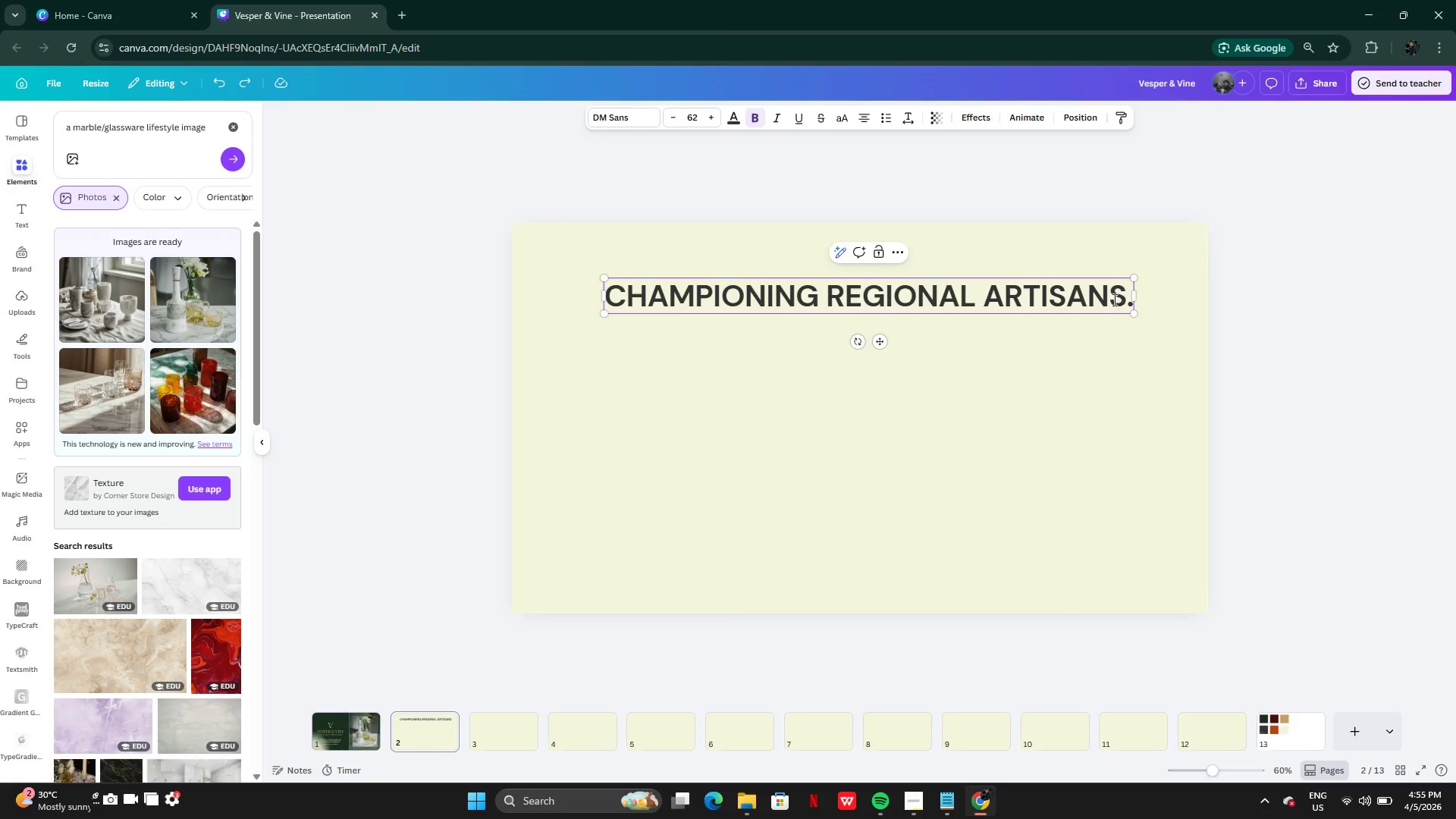 
key(Backspace)
 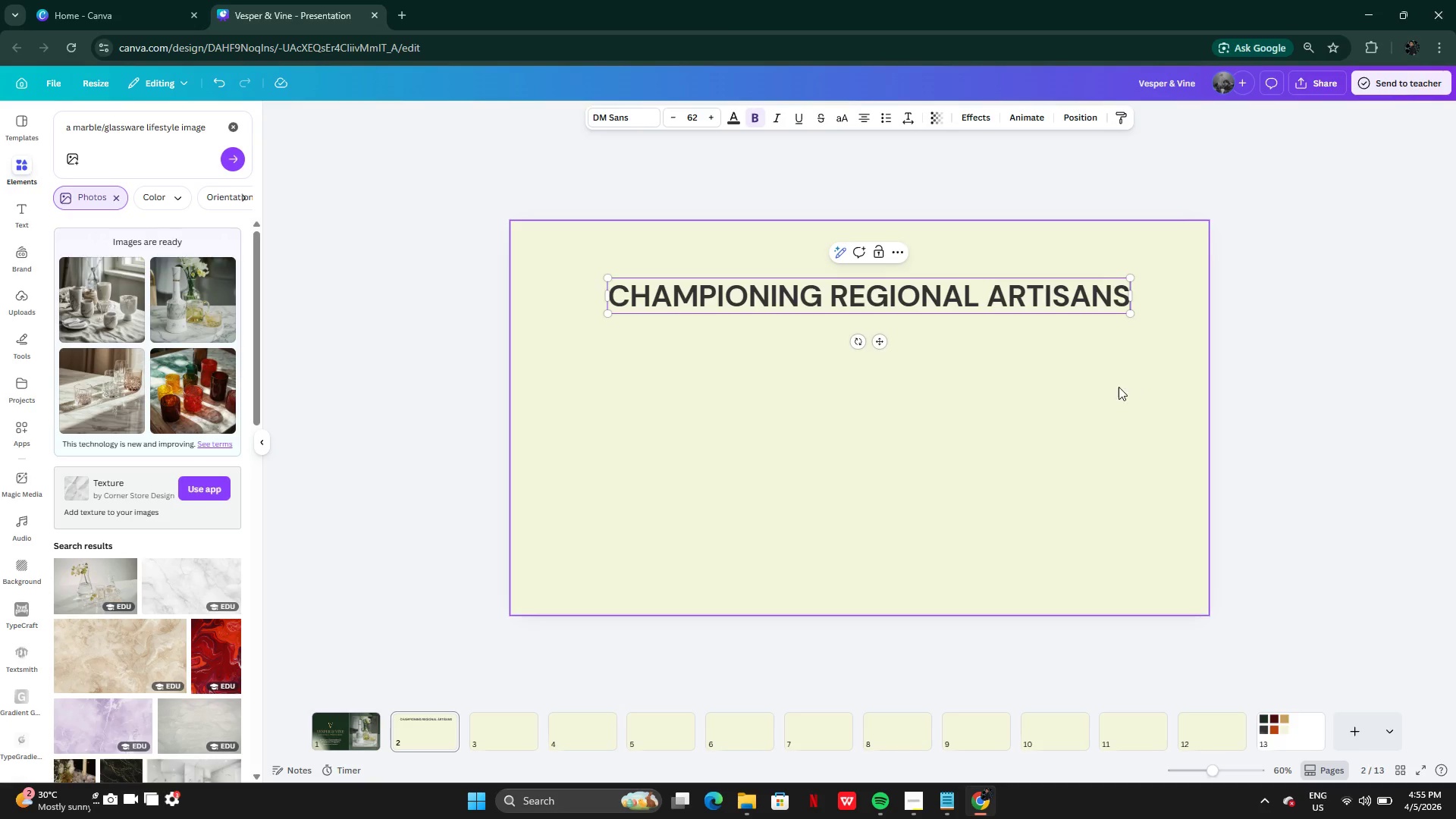 
left_click([1112, 397])
 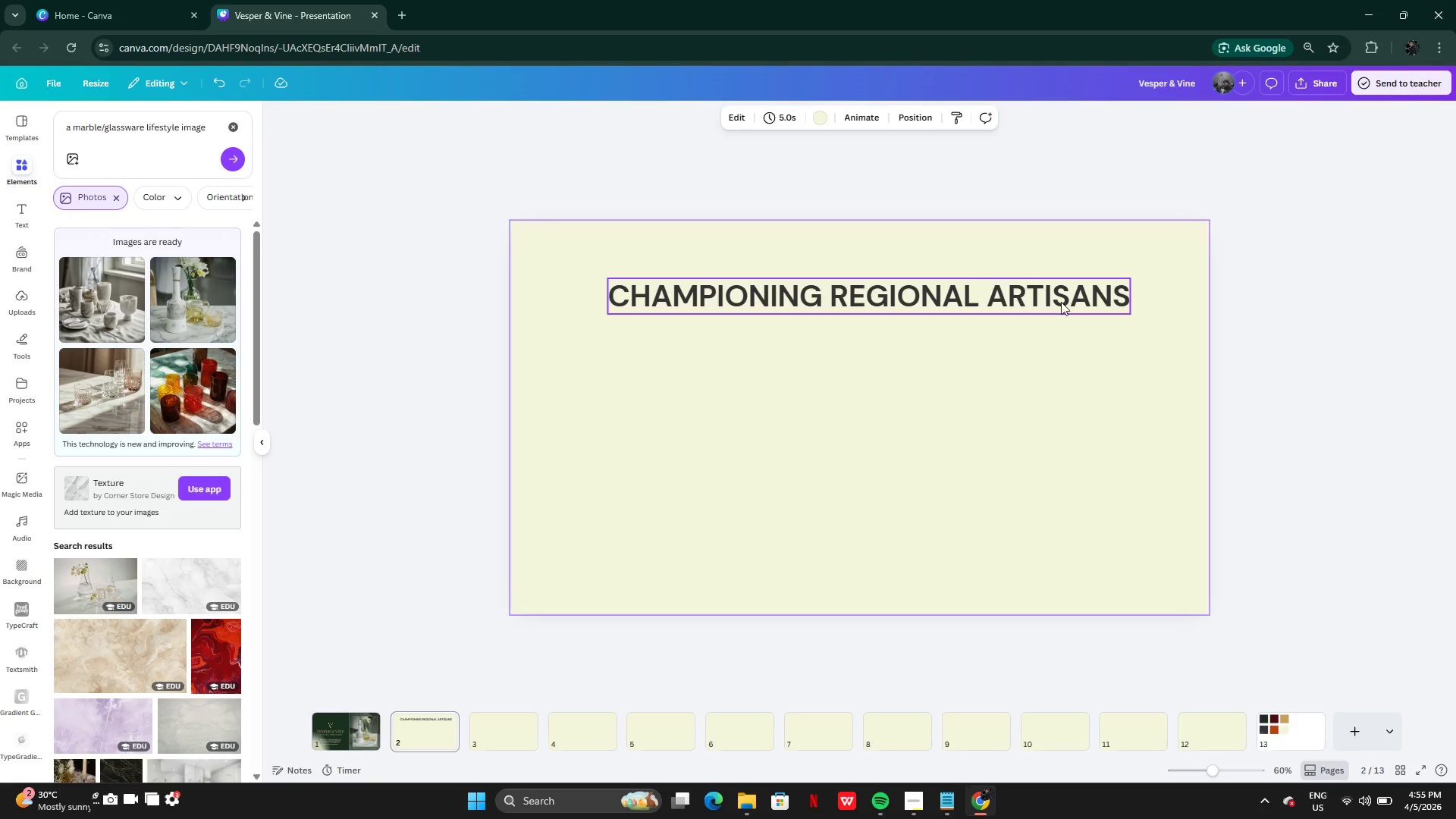 
left_click_drag(start_coordinate=[1061, 302], to_coordinate=[1051, 278])
 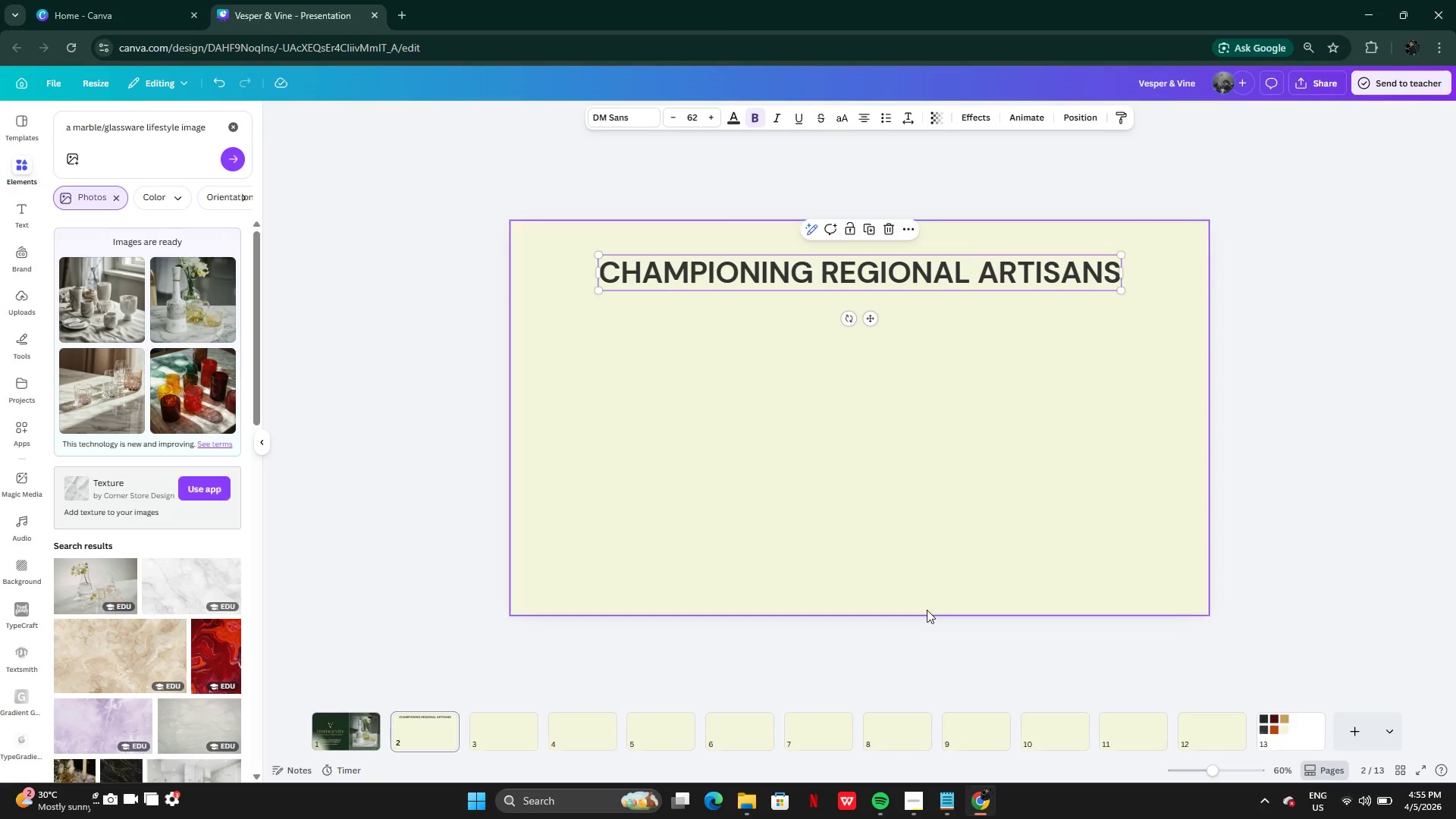 
left_click([949, 802])
 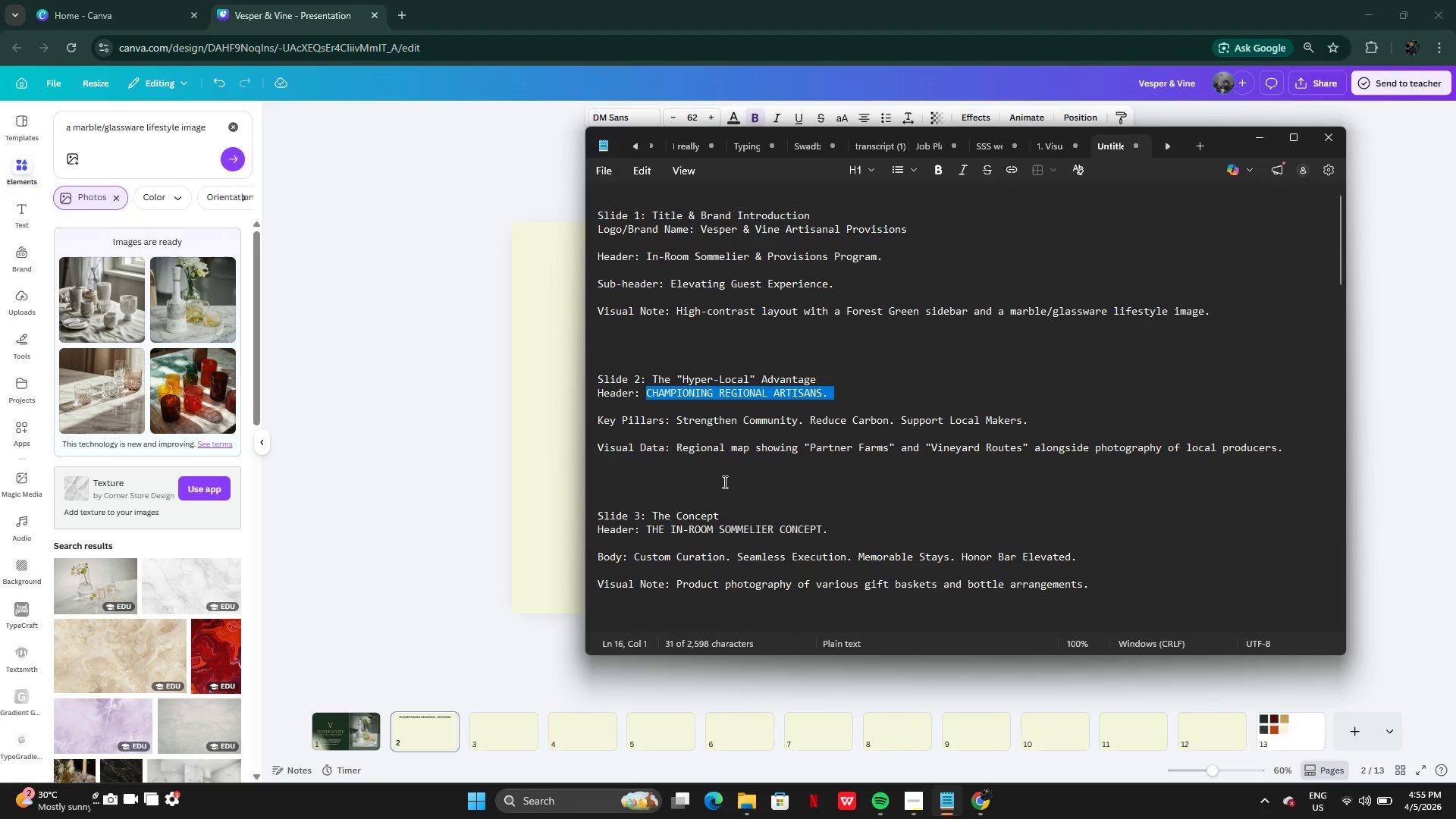 
scroll: coordinate [717, 474], scroll_direction: none, amount: 0.0
 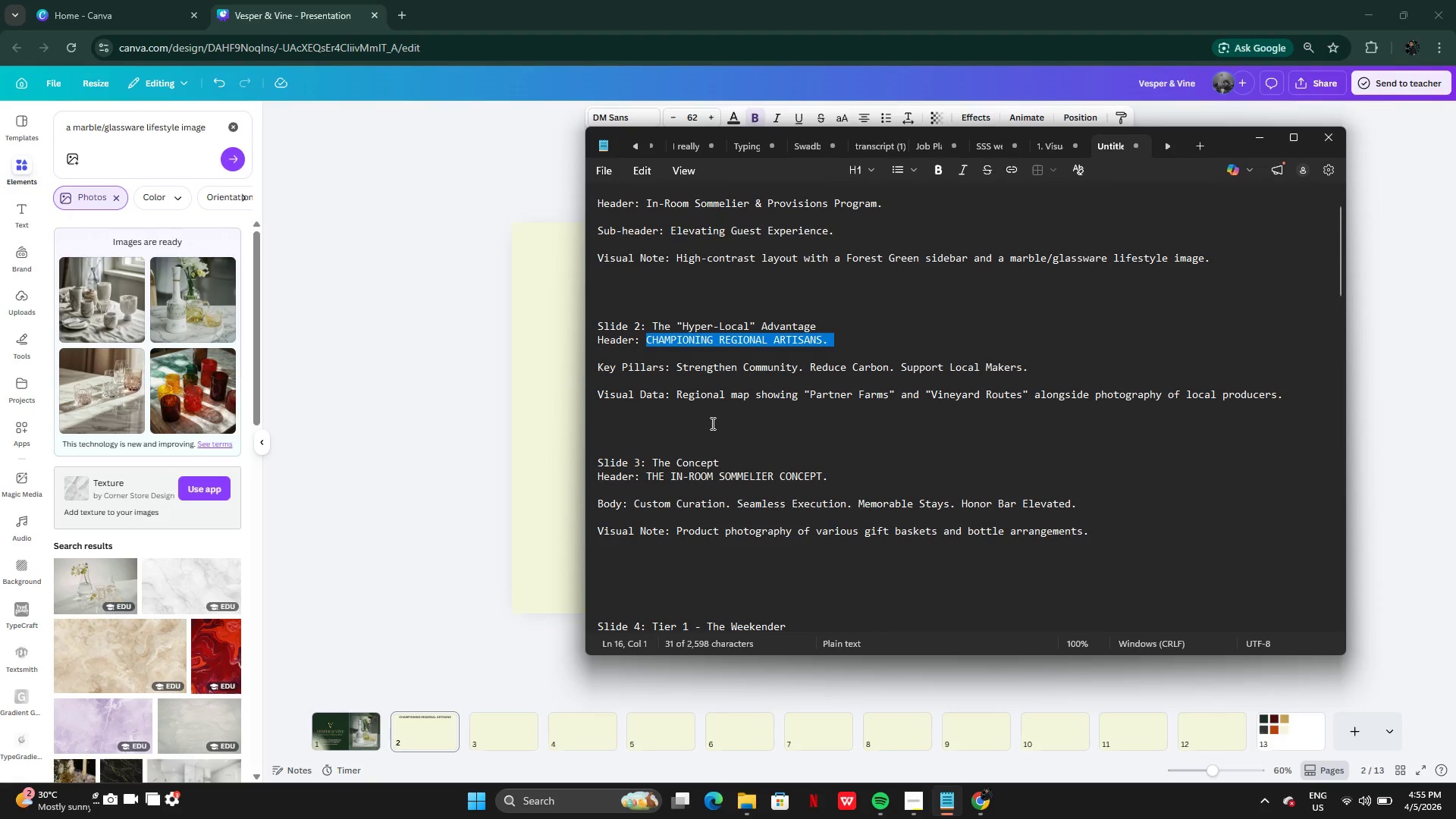 
left_click([711, 423])
 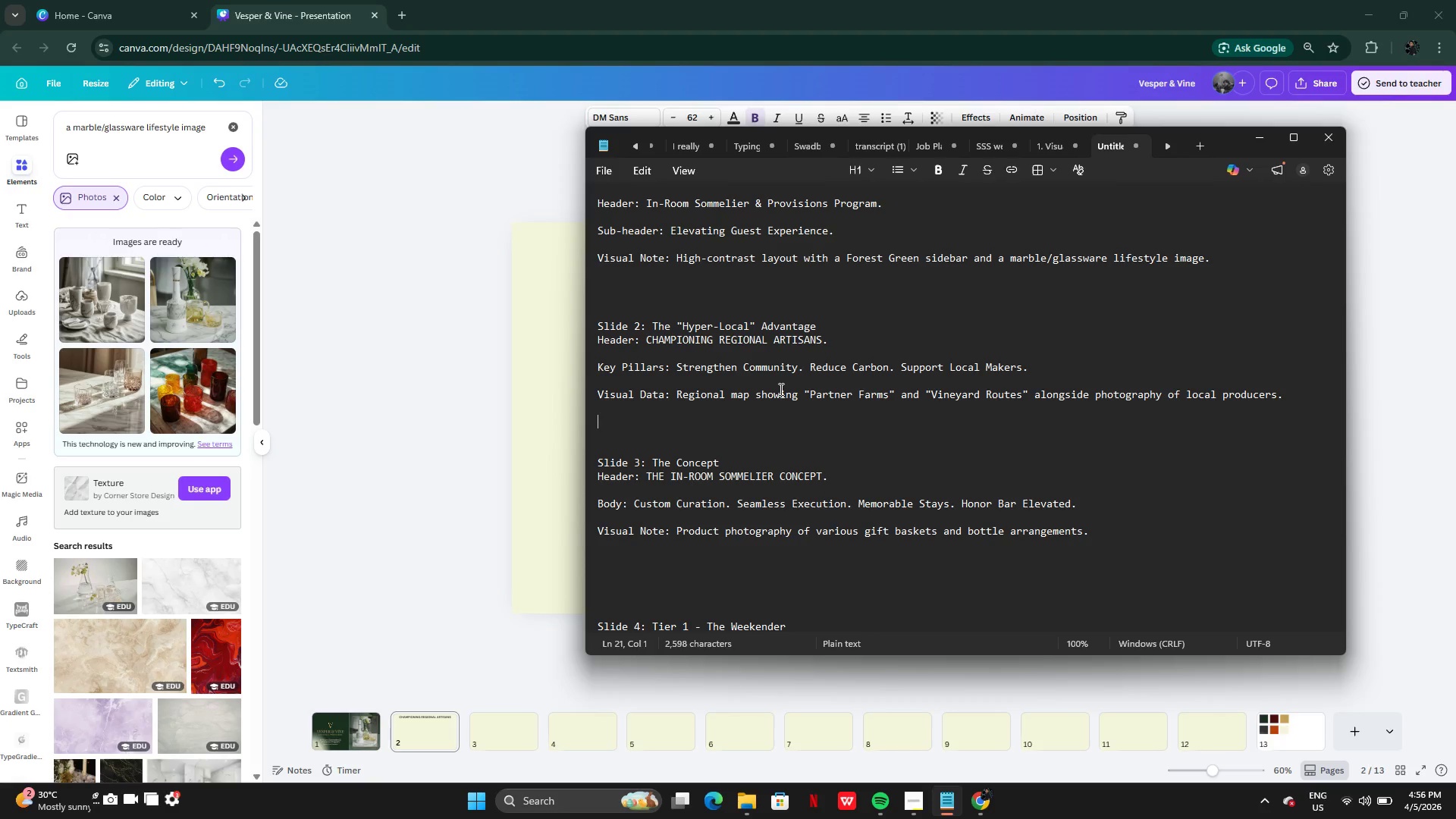 
wait(20.64)
 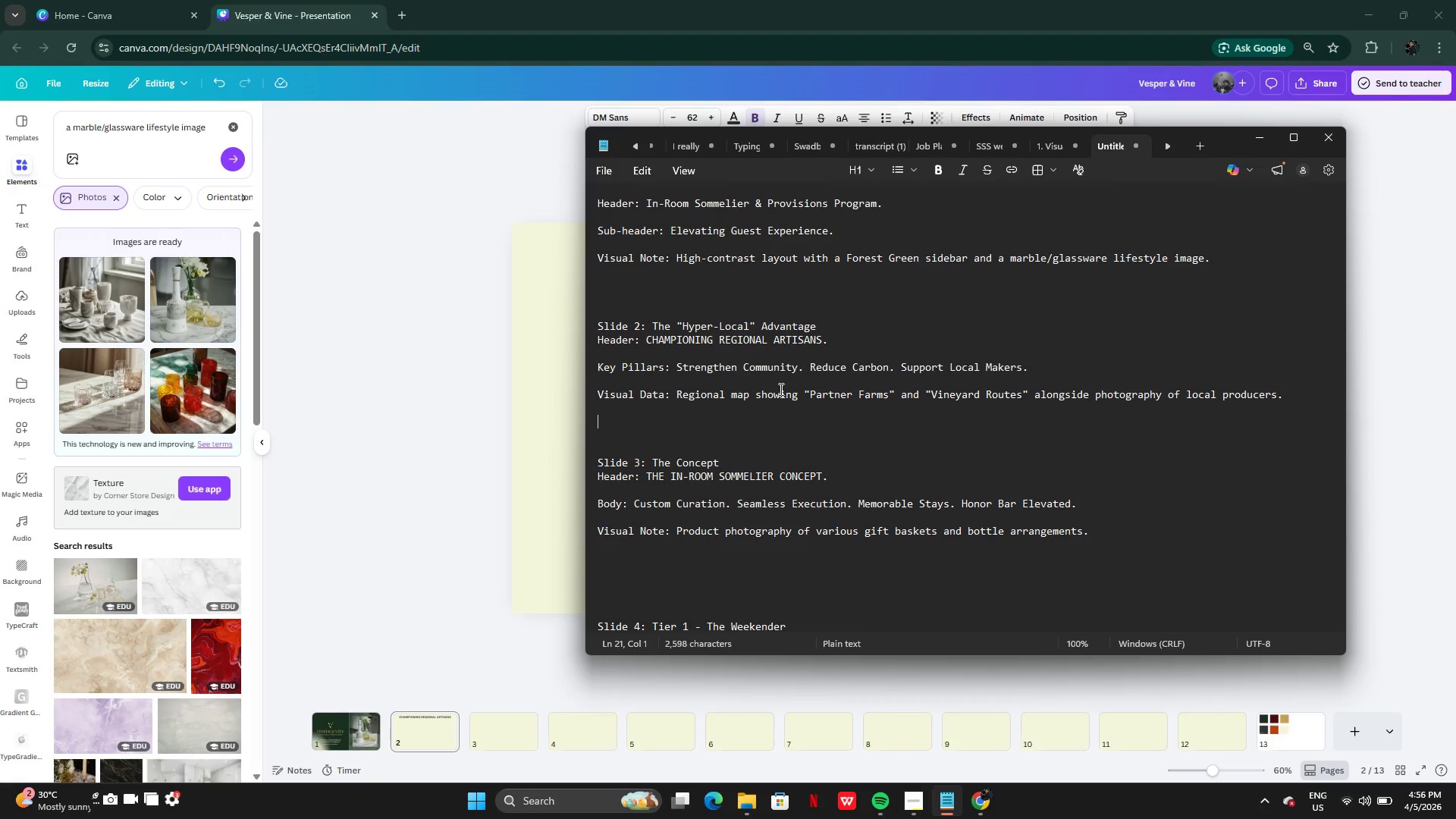 
left_click([483, 465])
 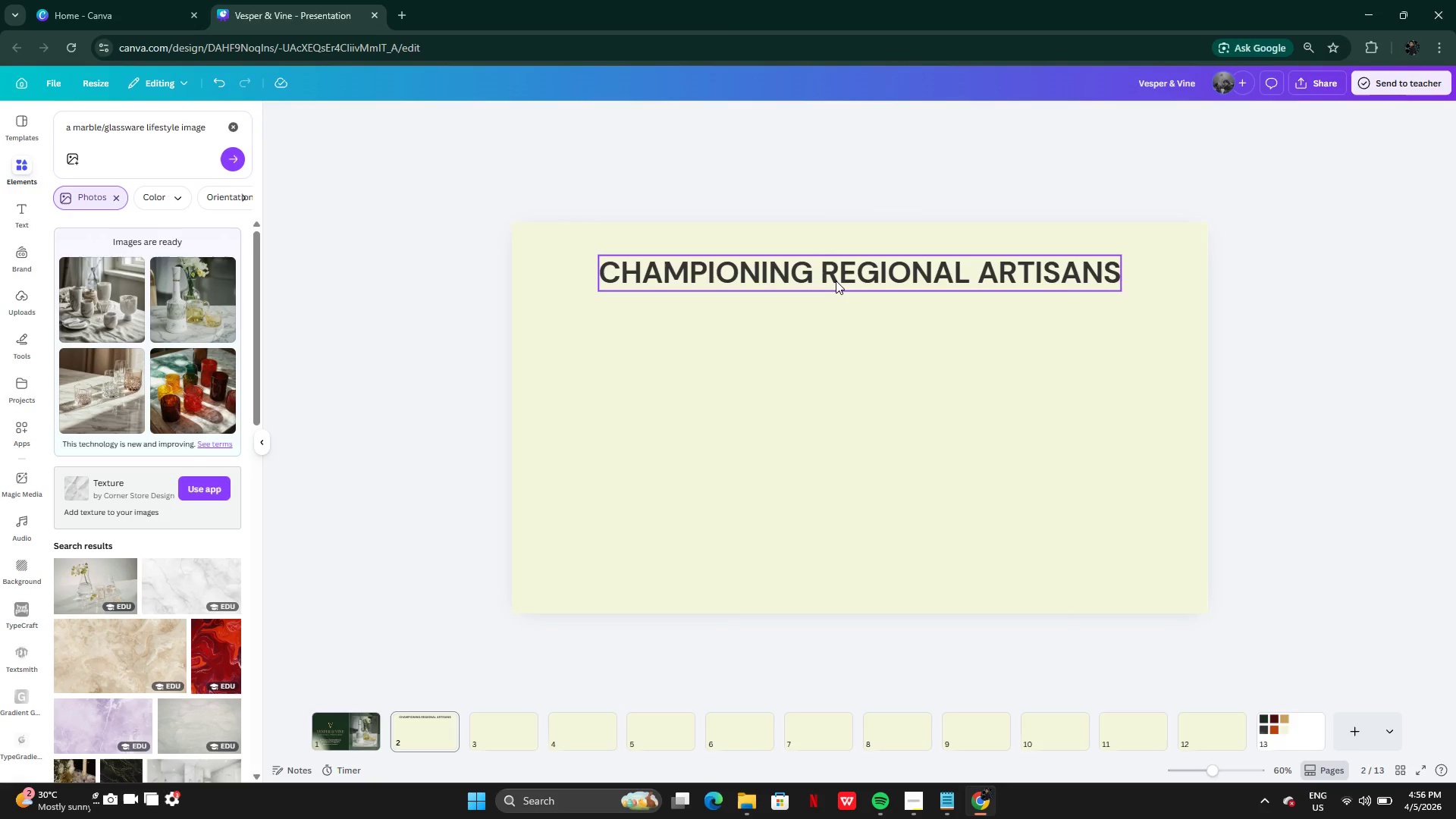 
left_click_drag(start_coordinate=[863, 280], to_coordinate=[863, 301])
 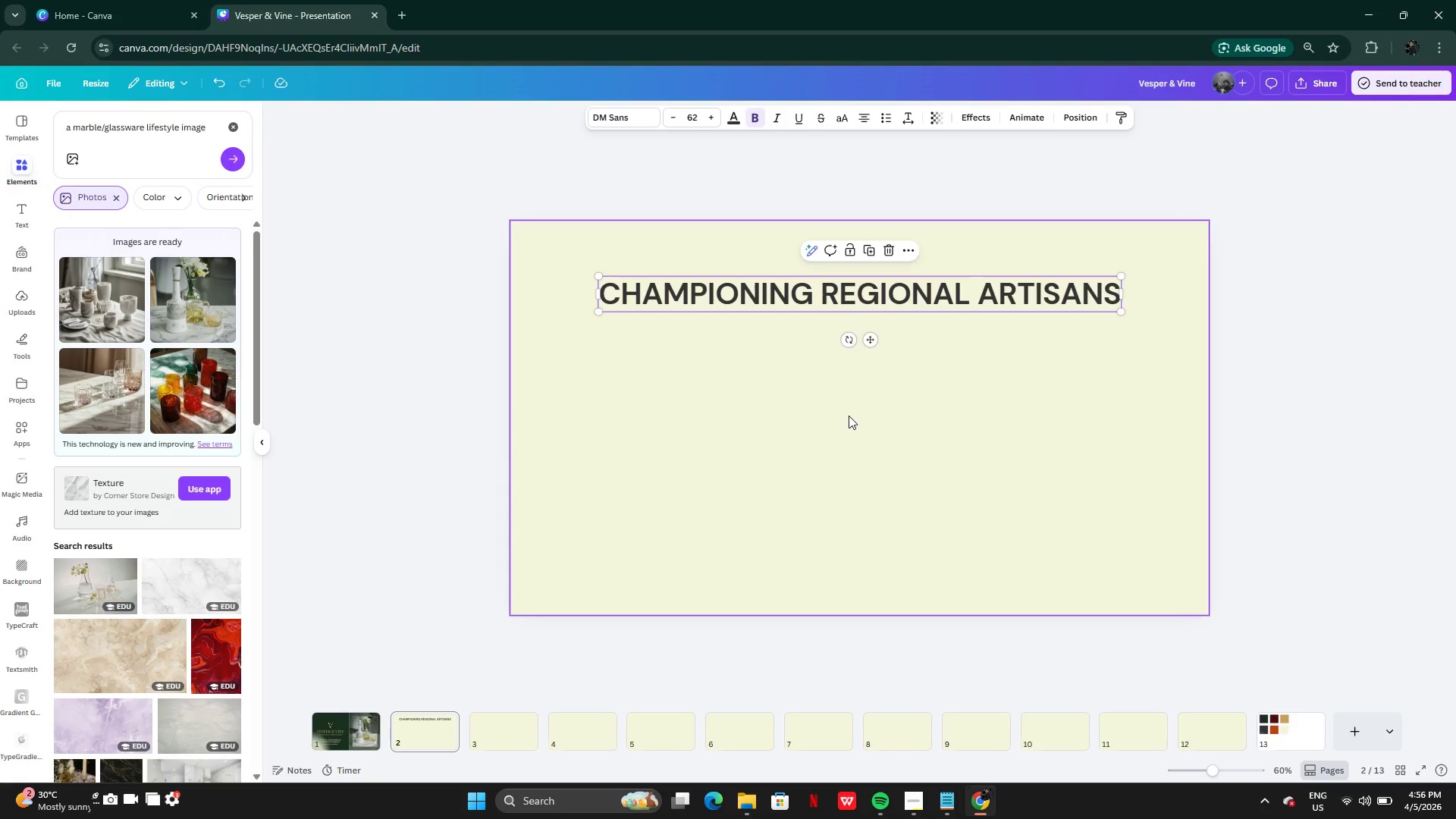 
left_click([849, 418])
 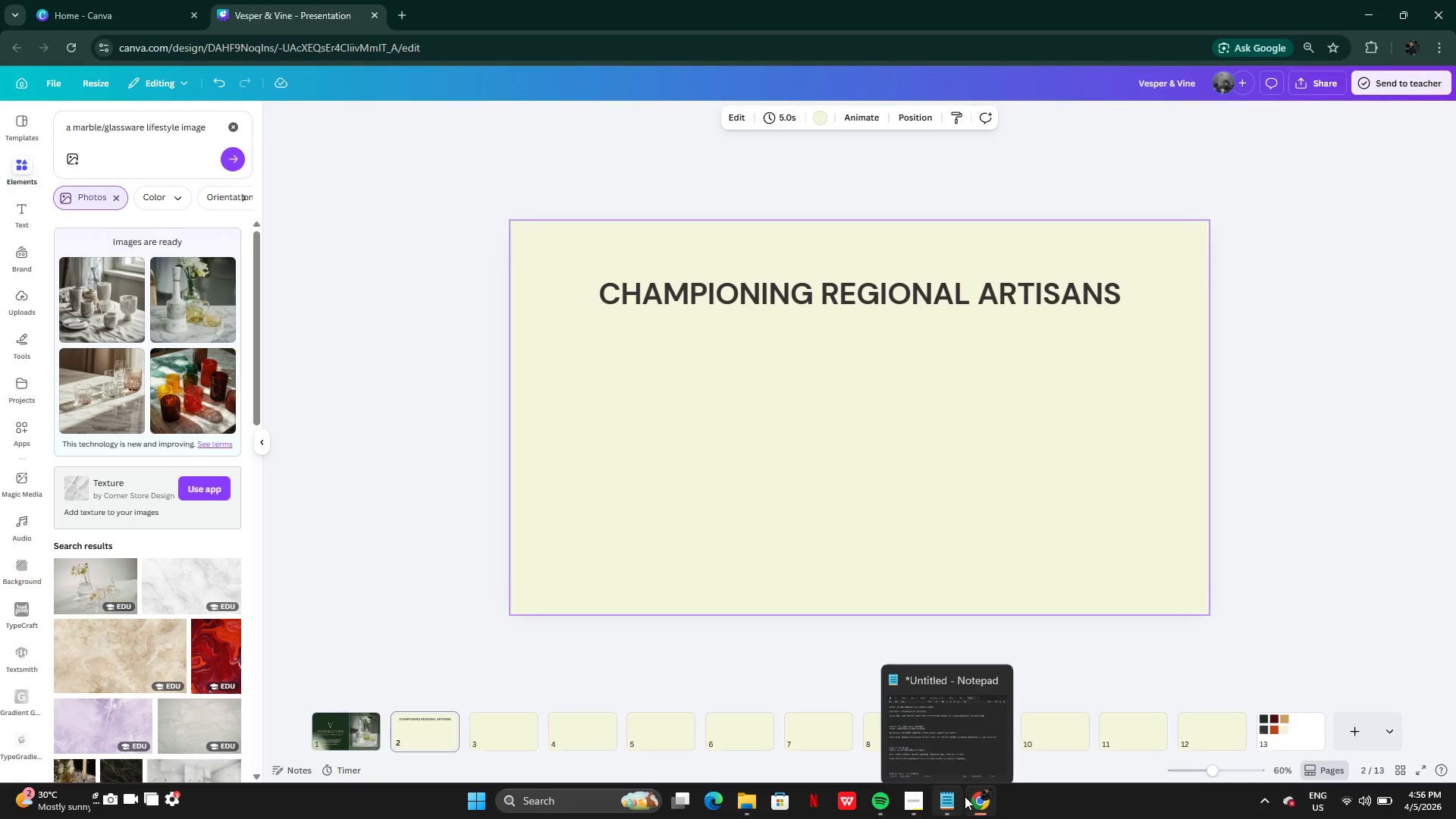 
left_click([953, 807])
 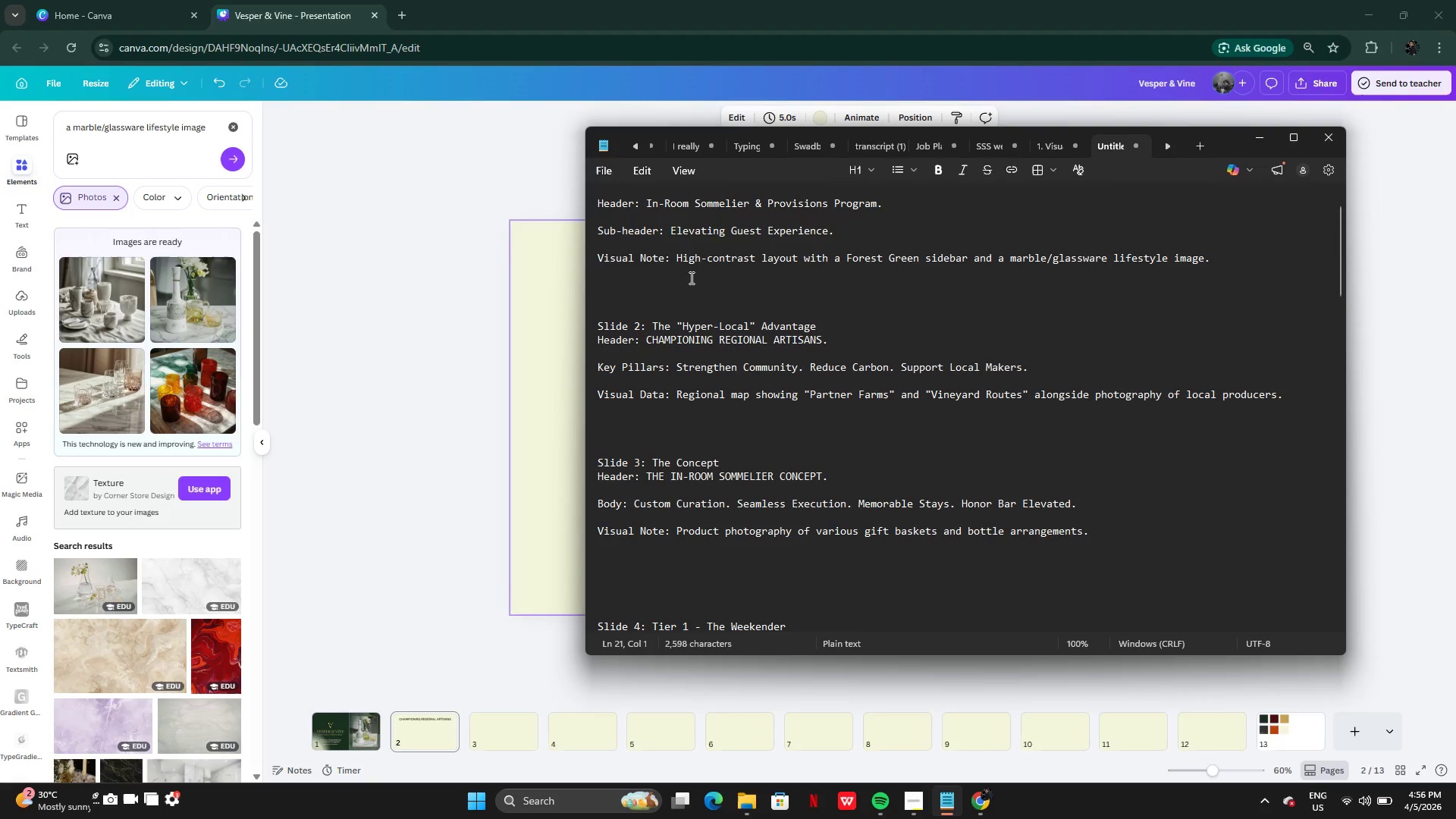 
left_click_drag(start_coordinate=[676, 259], to_coordinate=[1203, 260])
 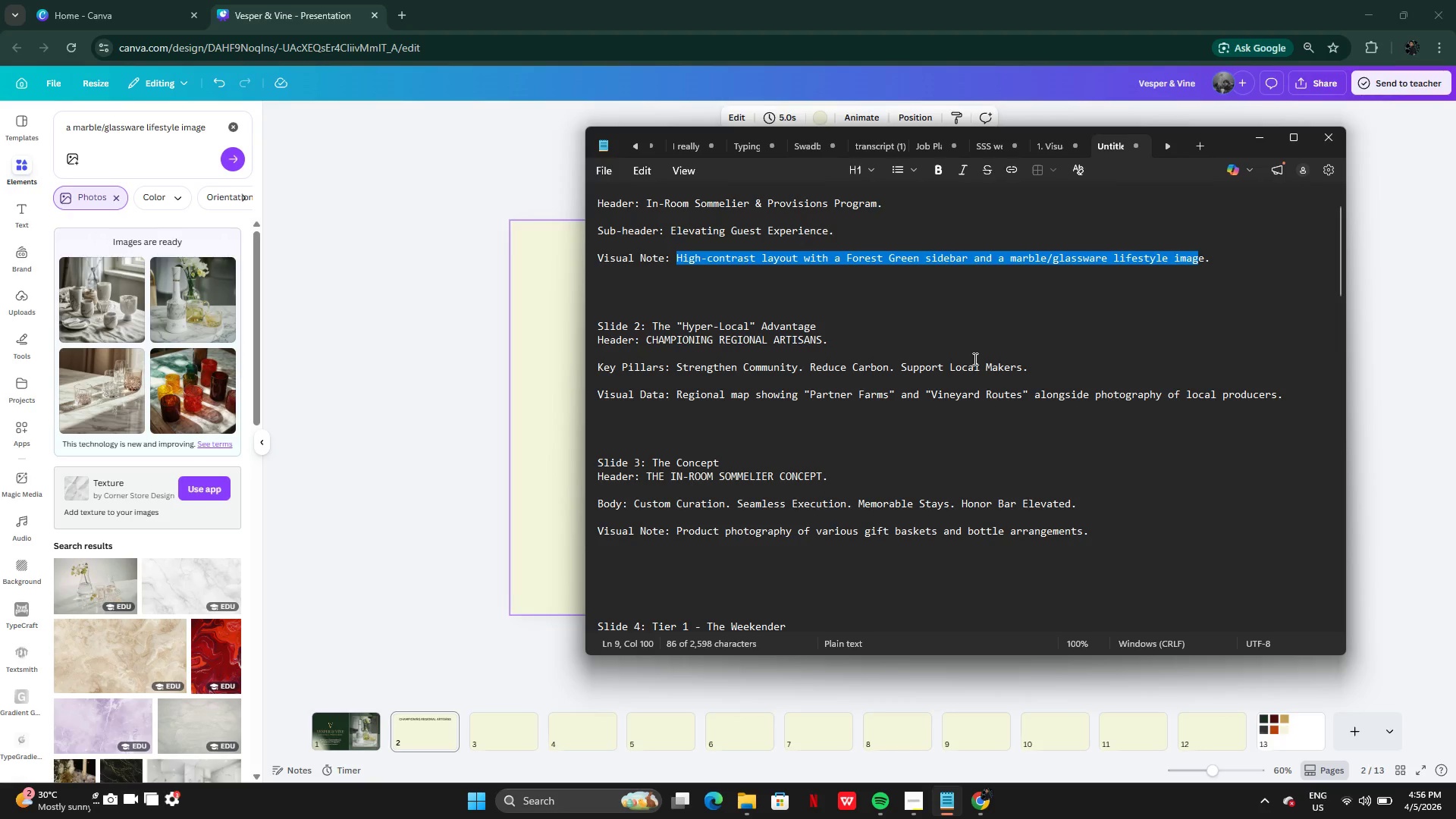 
left_click([974, 359])
 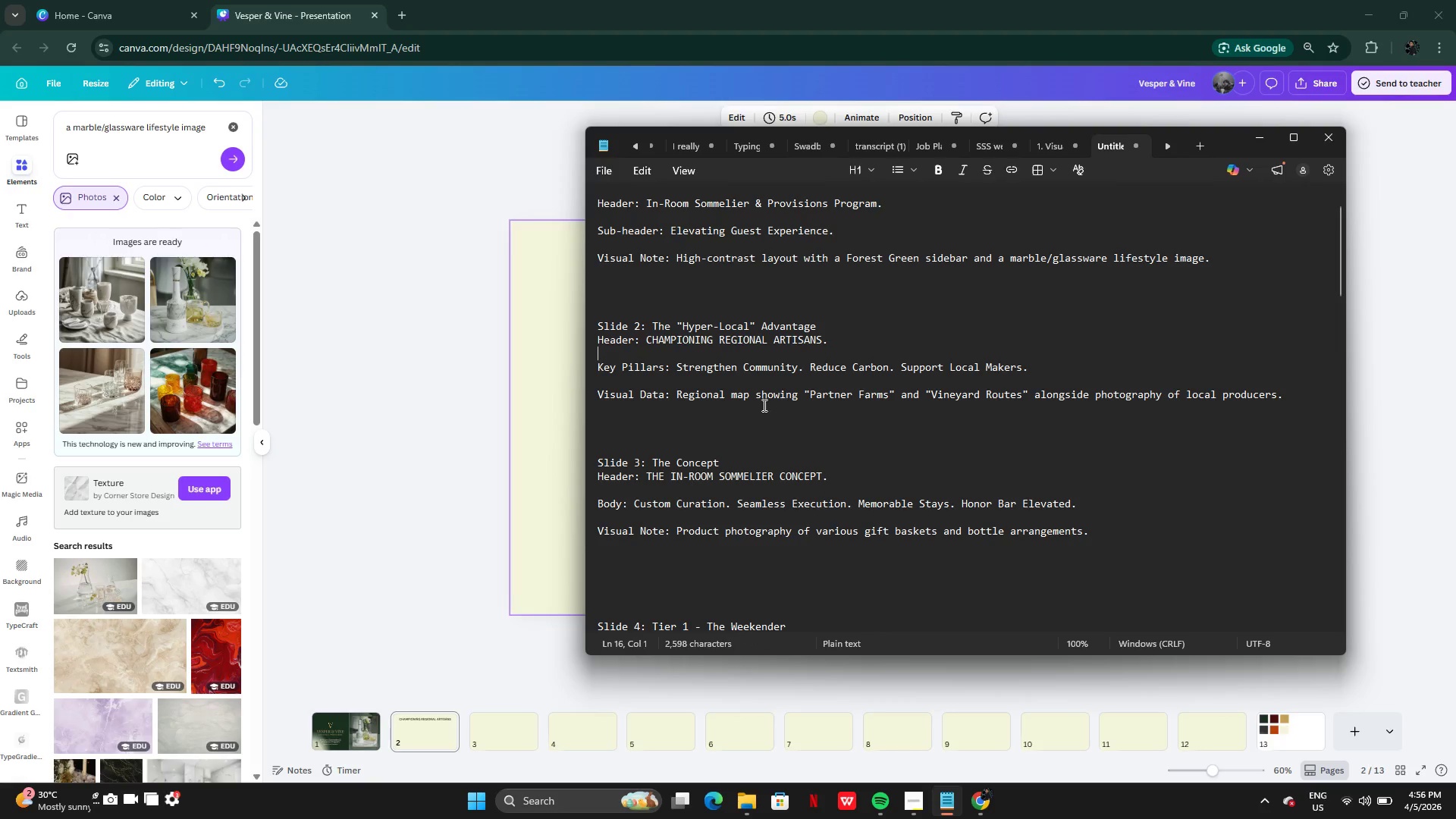 
left_click([759, 406])
 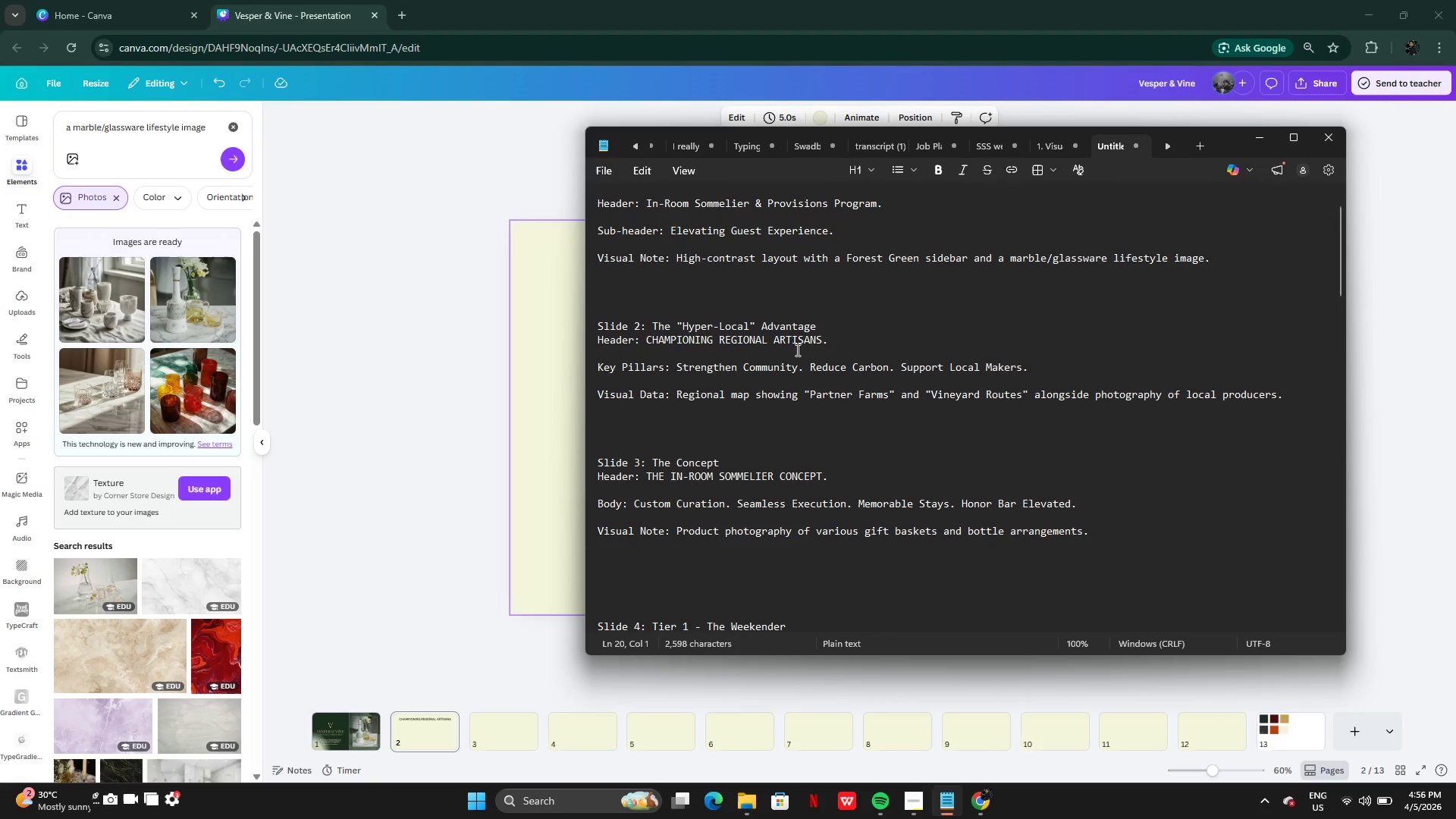 
key(Control+ControlLeft)
 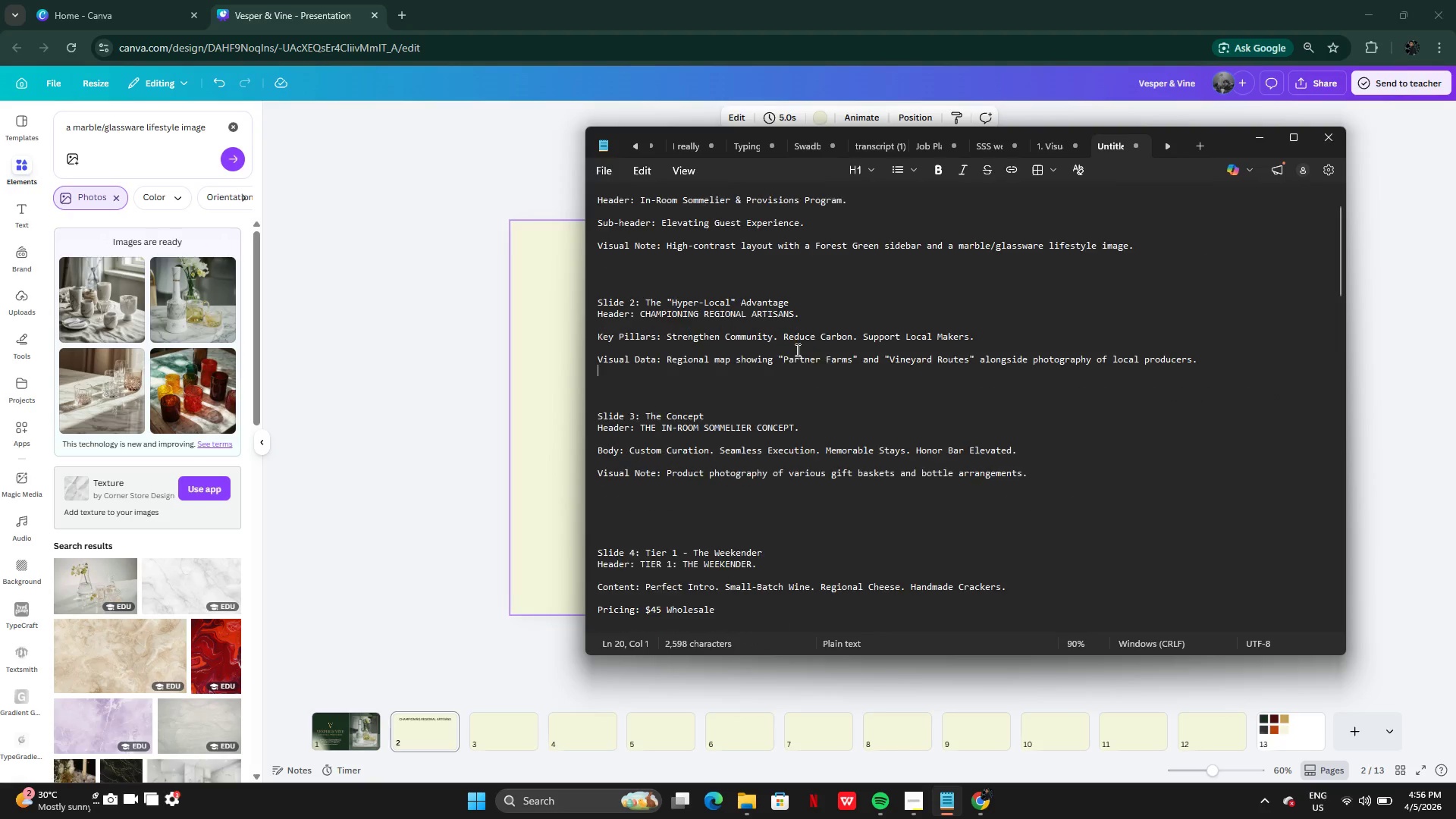 
scroll: coordinate [796, 350], scroll_direction: down, amount: 1.0
 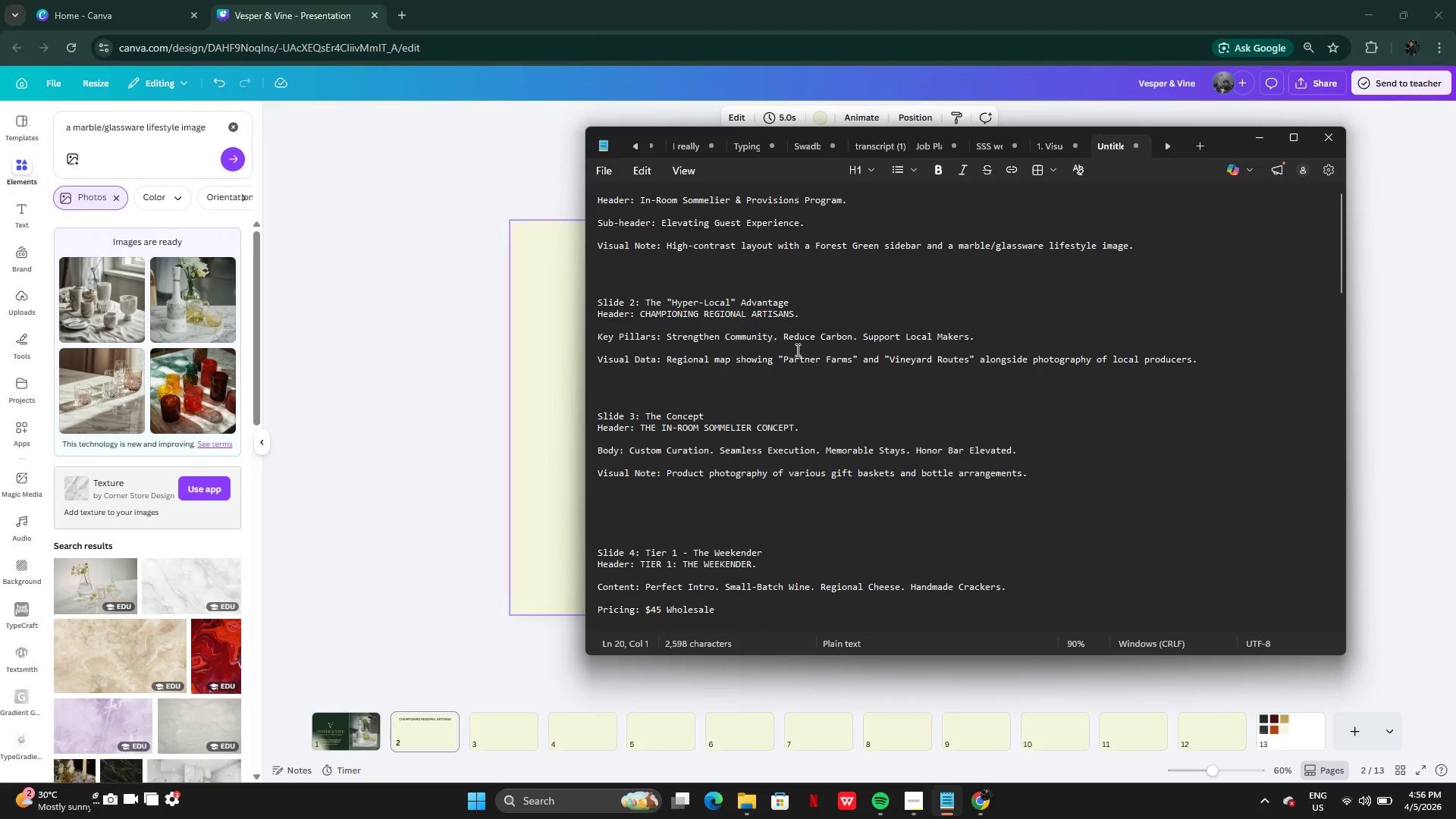 
scroll: coordinate [793, 349], scroll_direction: up, amount: 38.0
 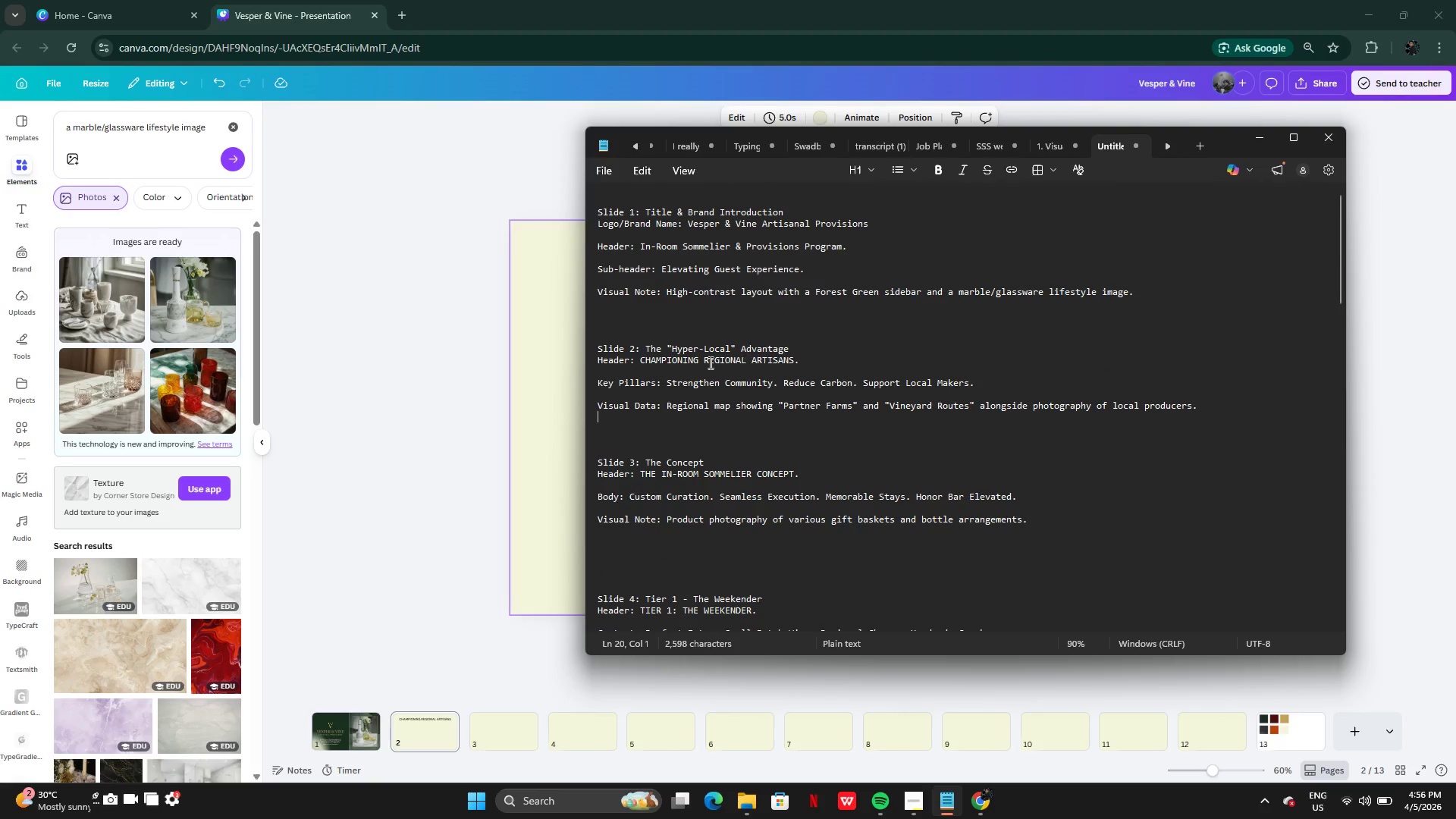 
left_click([675, 384])
 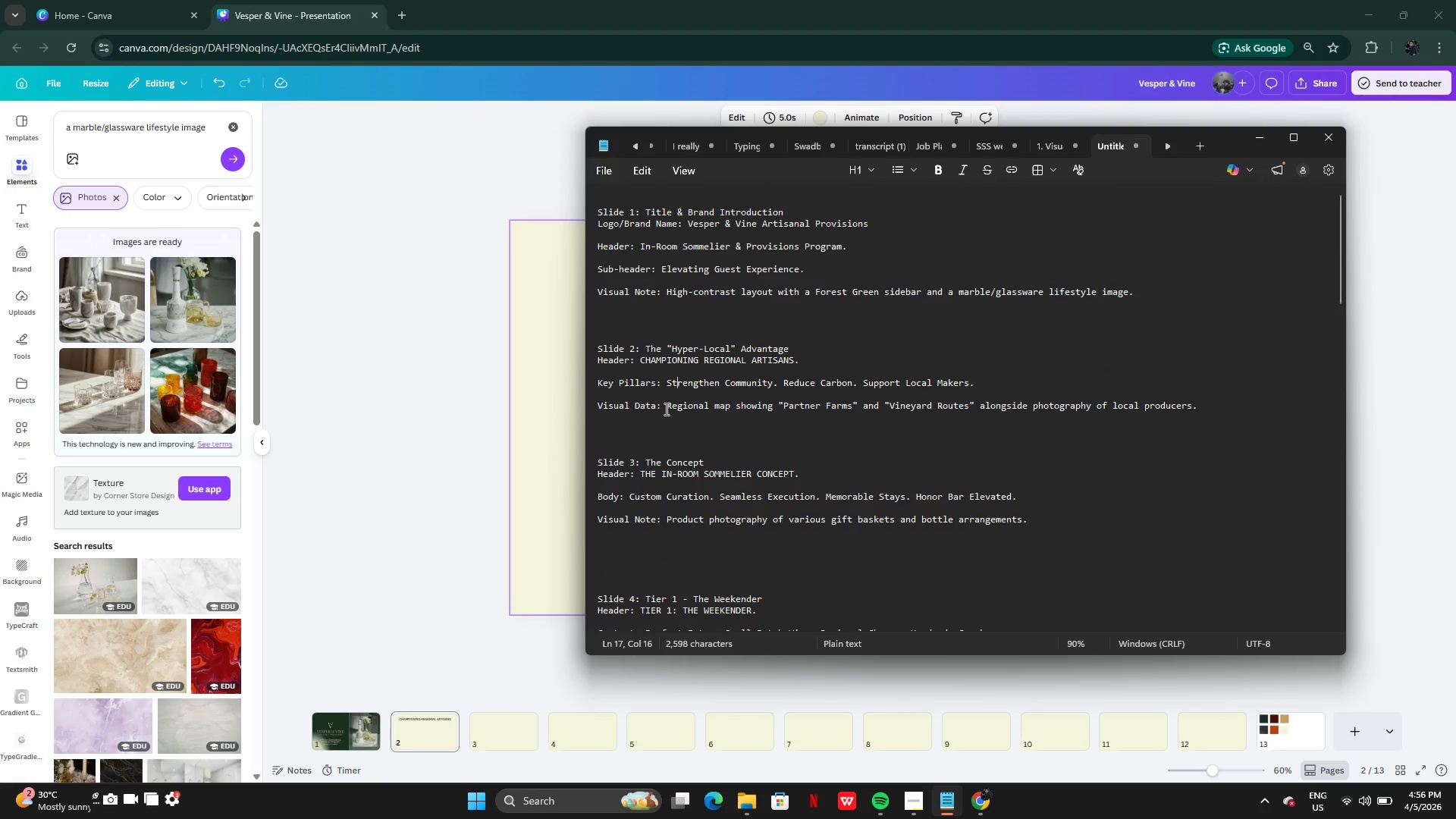 
left_click_drag(start_coordinate=[665, 409], to_coordinate=[1194, 413])
 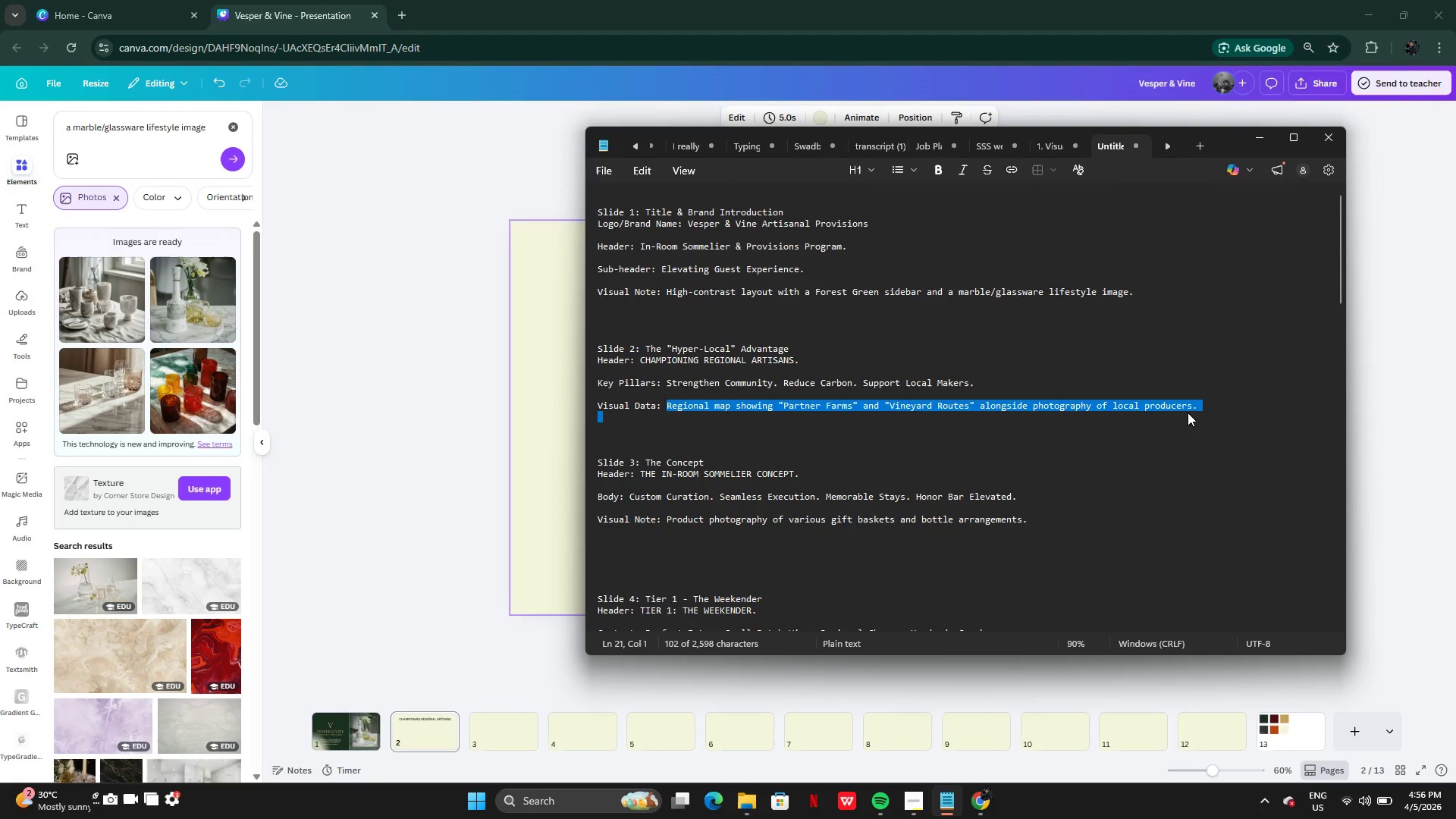 
key(Control+C)
 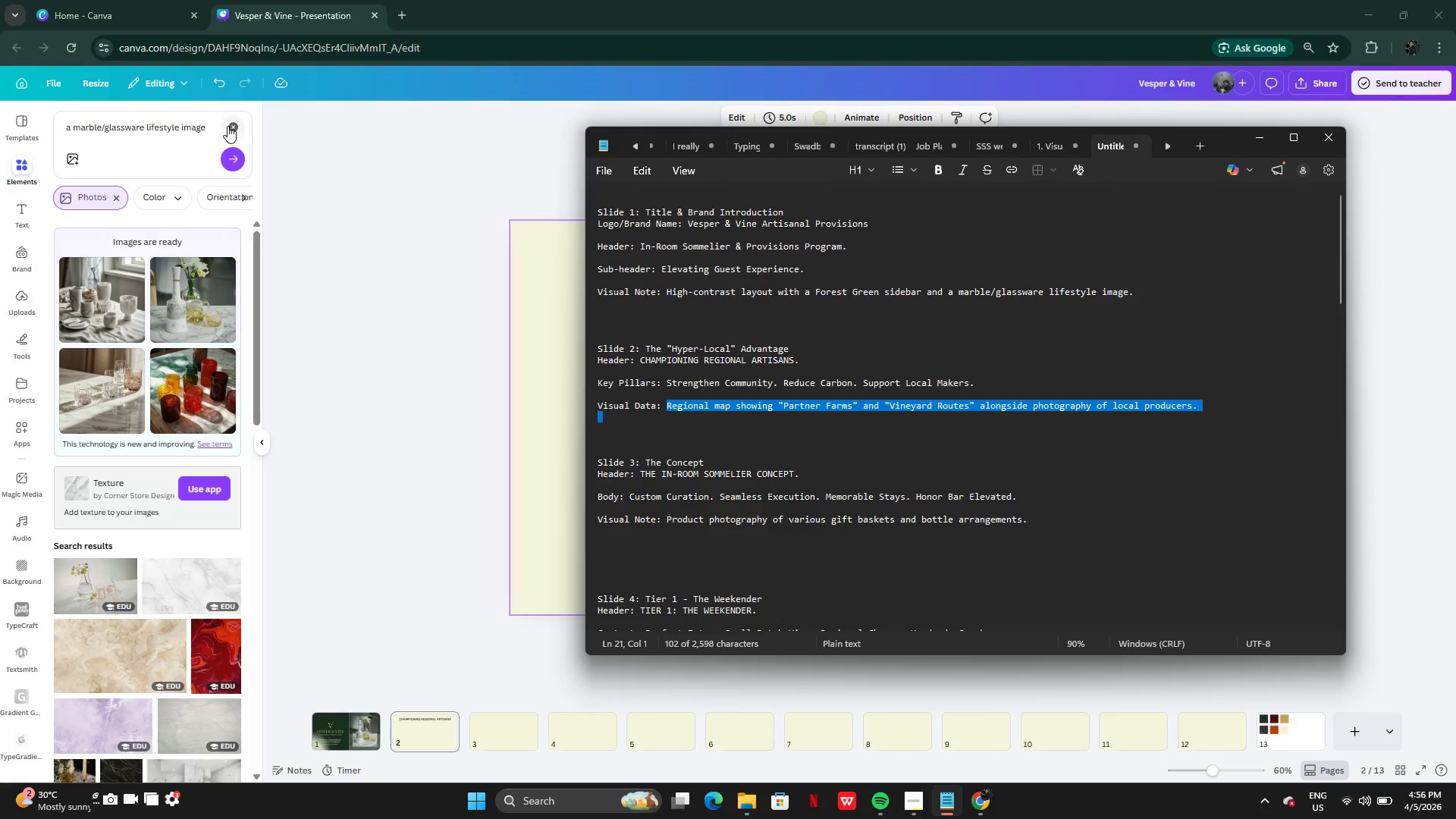 
double_click([226, 126])
 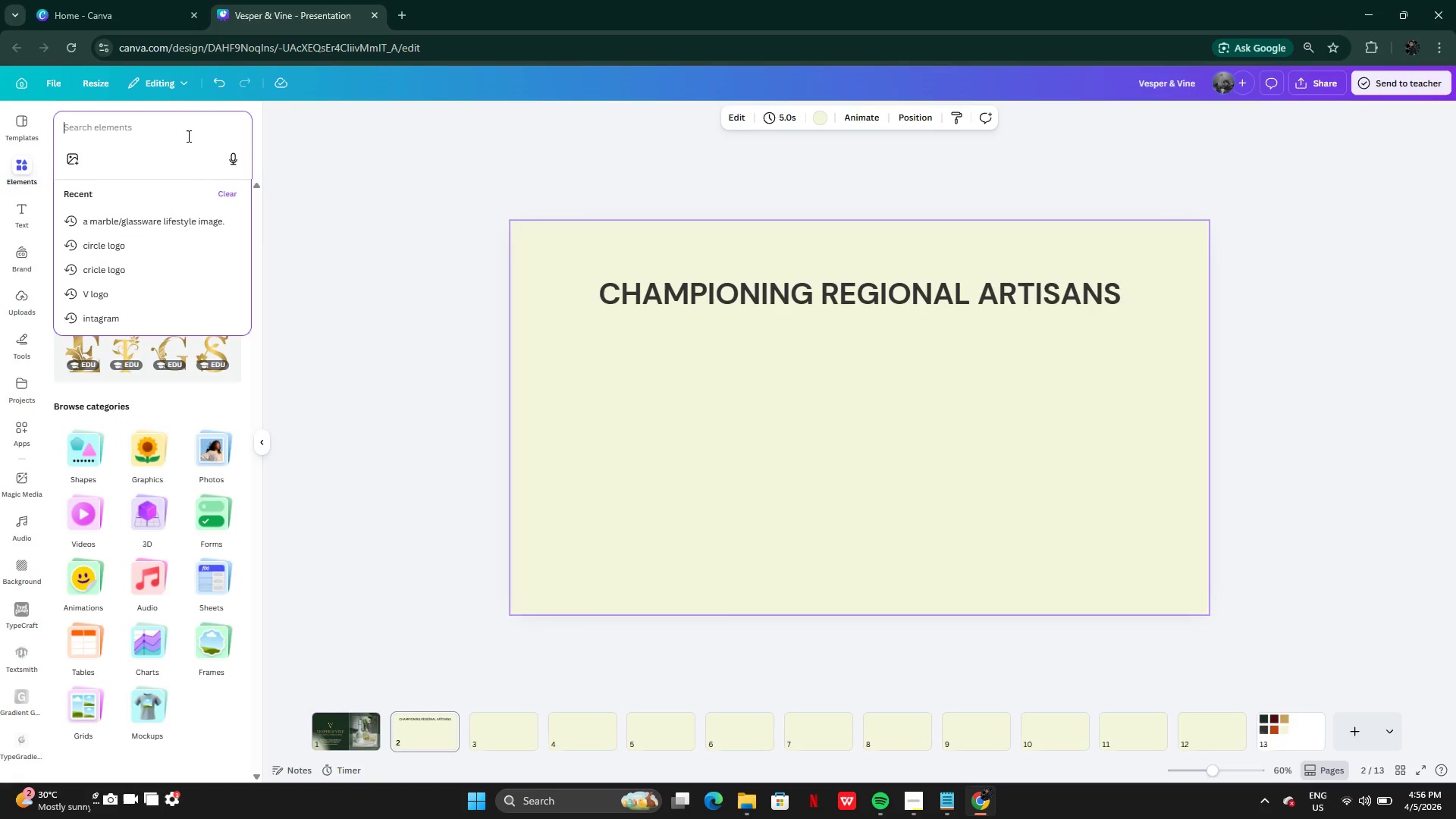 
triple_click([187, 136])
 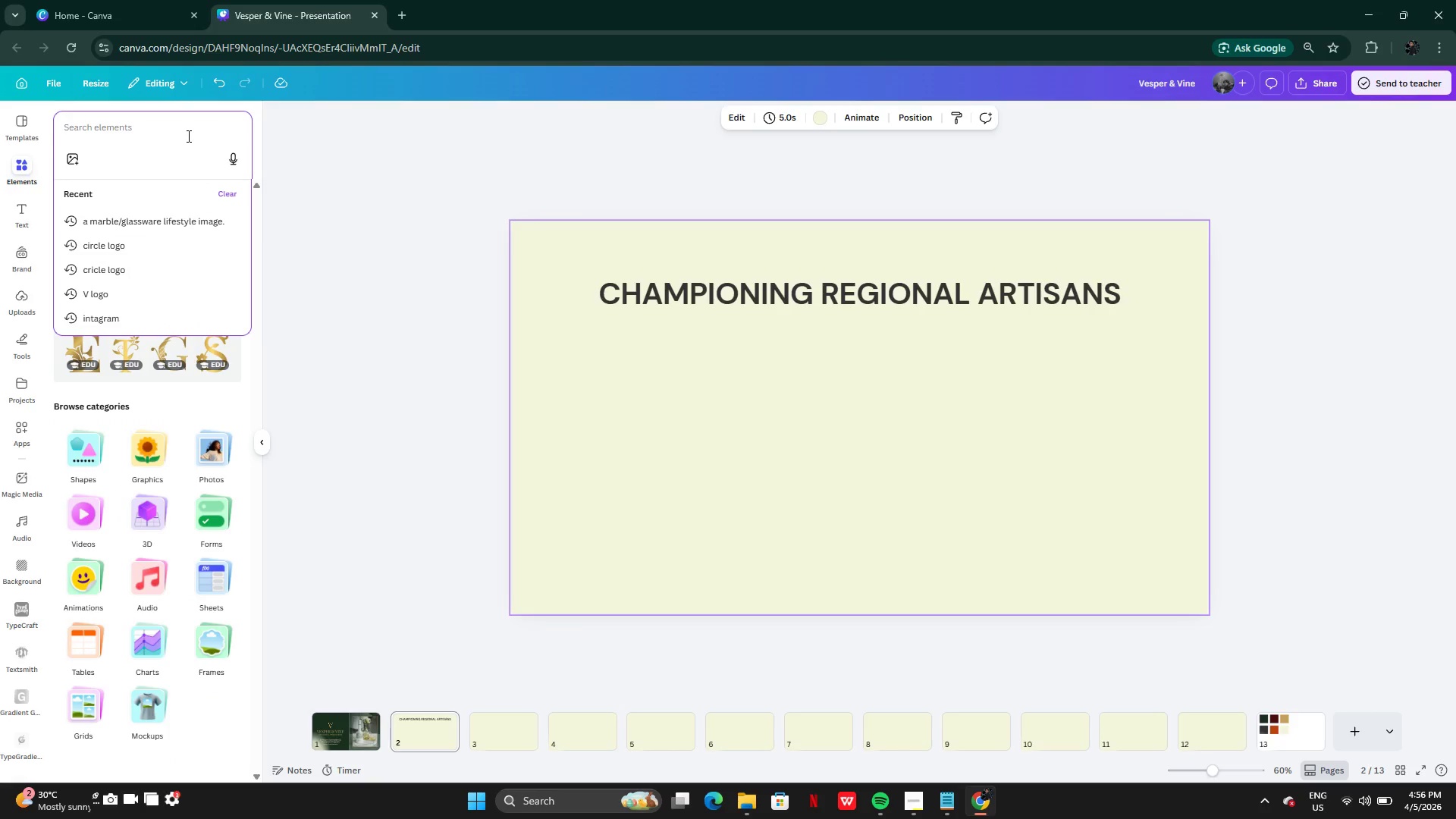 
key(Control+V)
 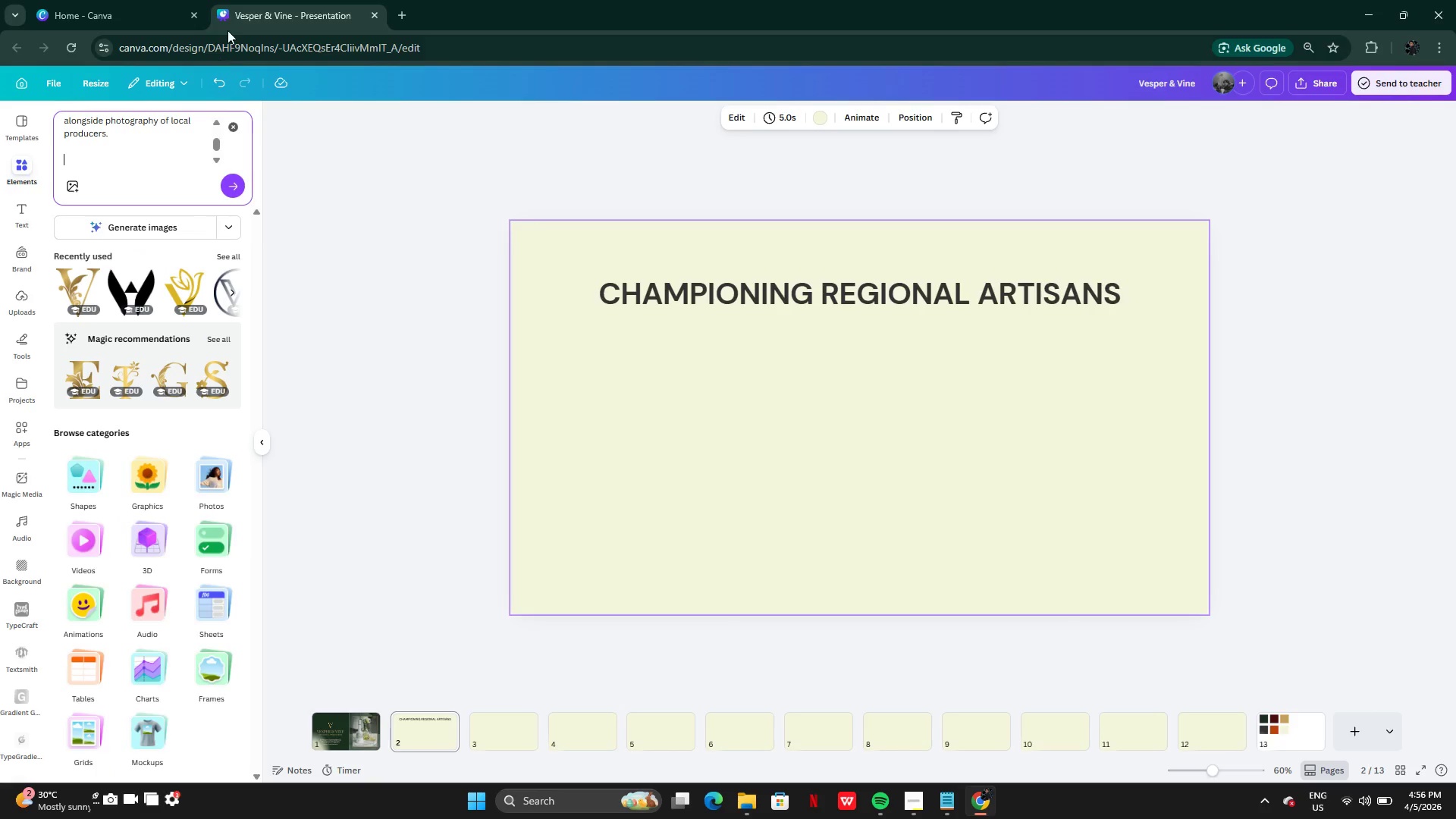 
key(Enter)
 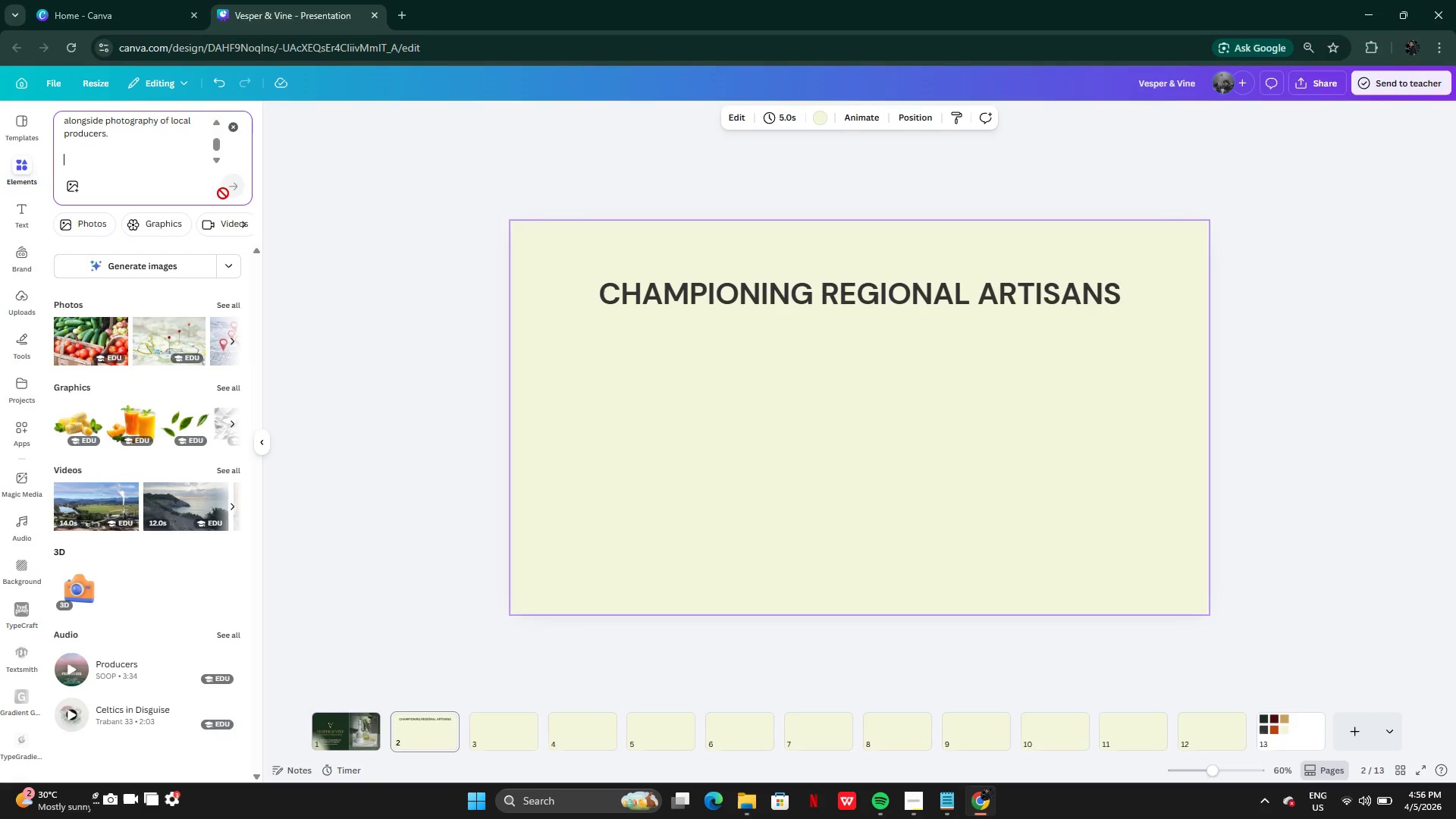 
left_click([170, 266])
 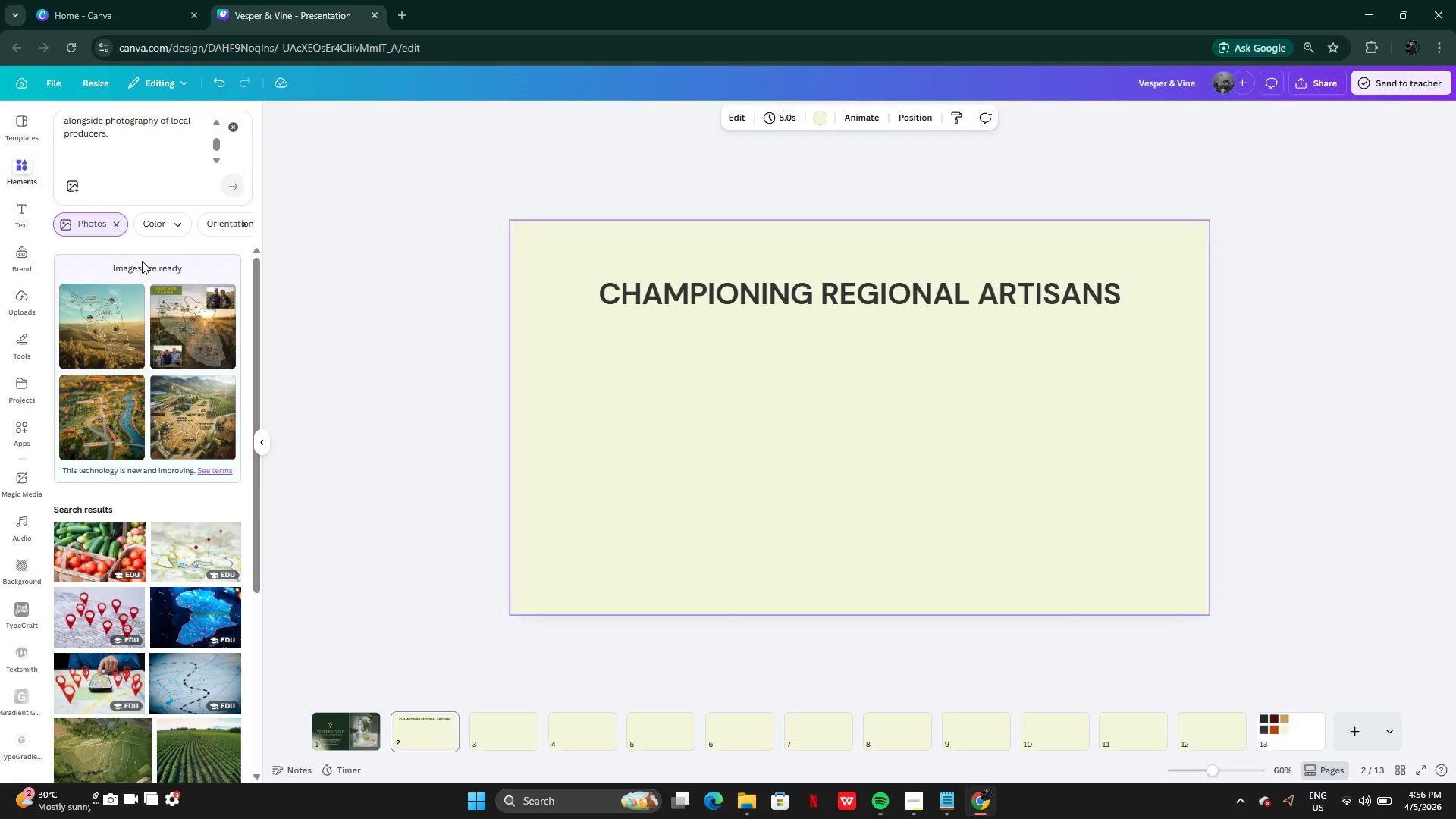 
wait(20.72)
 